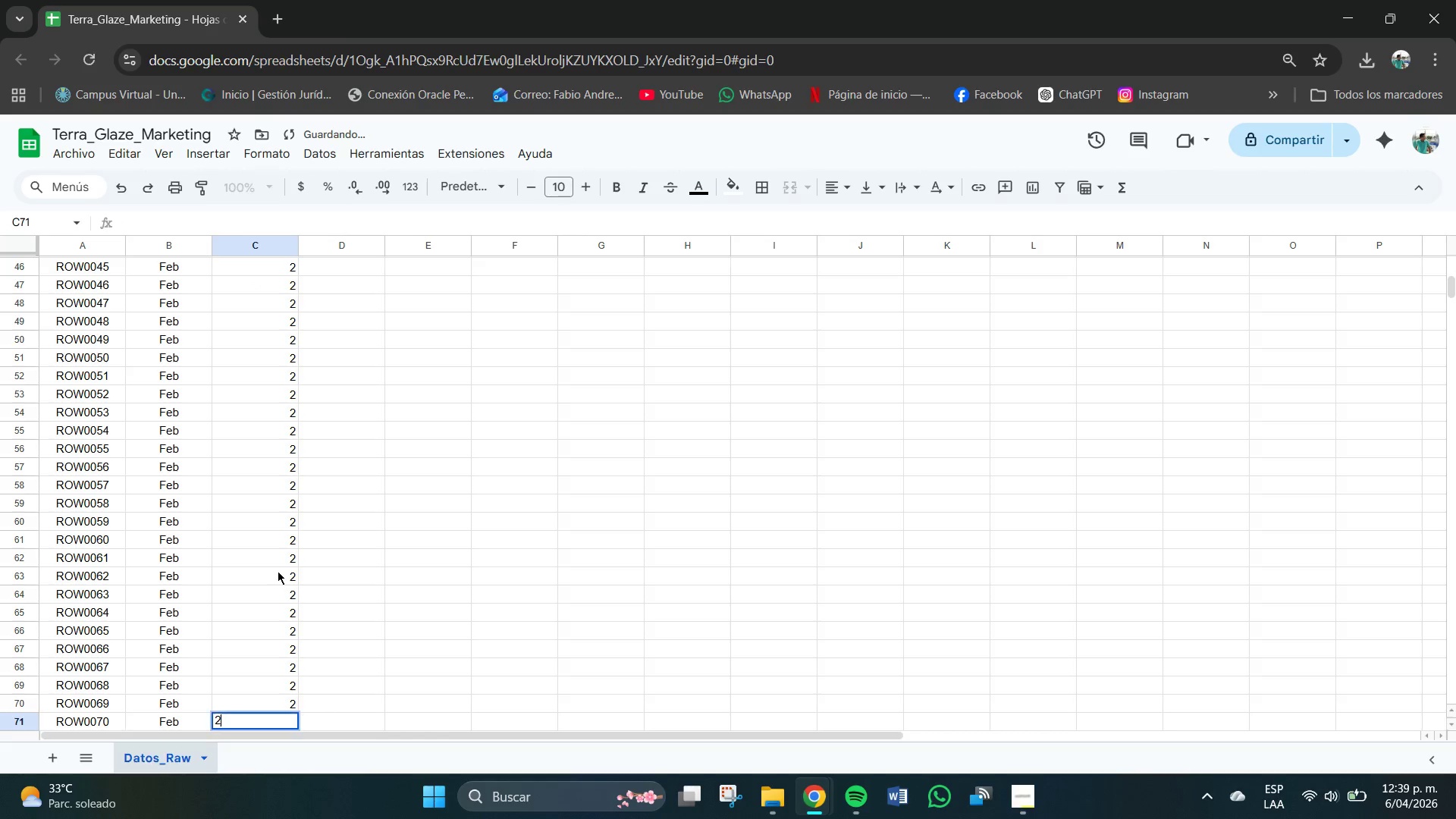 
key(Numpad2)
 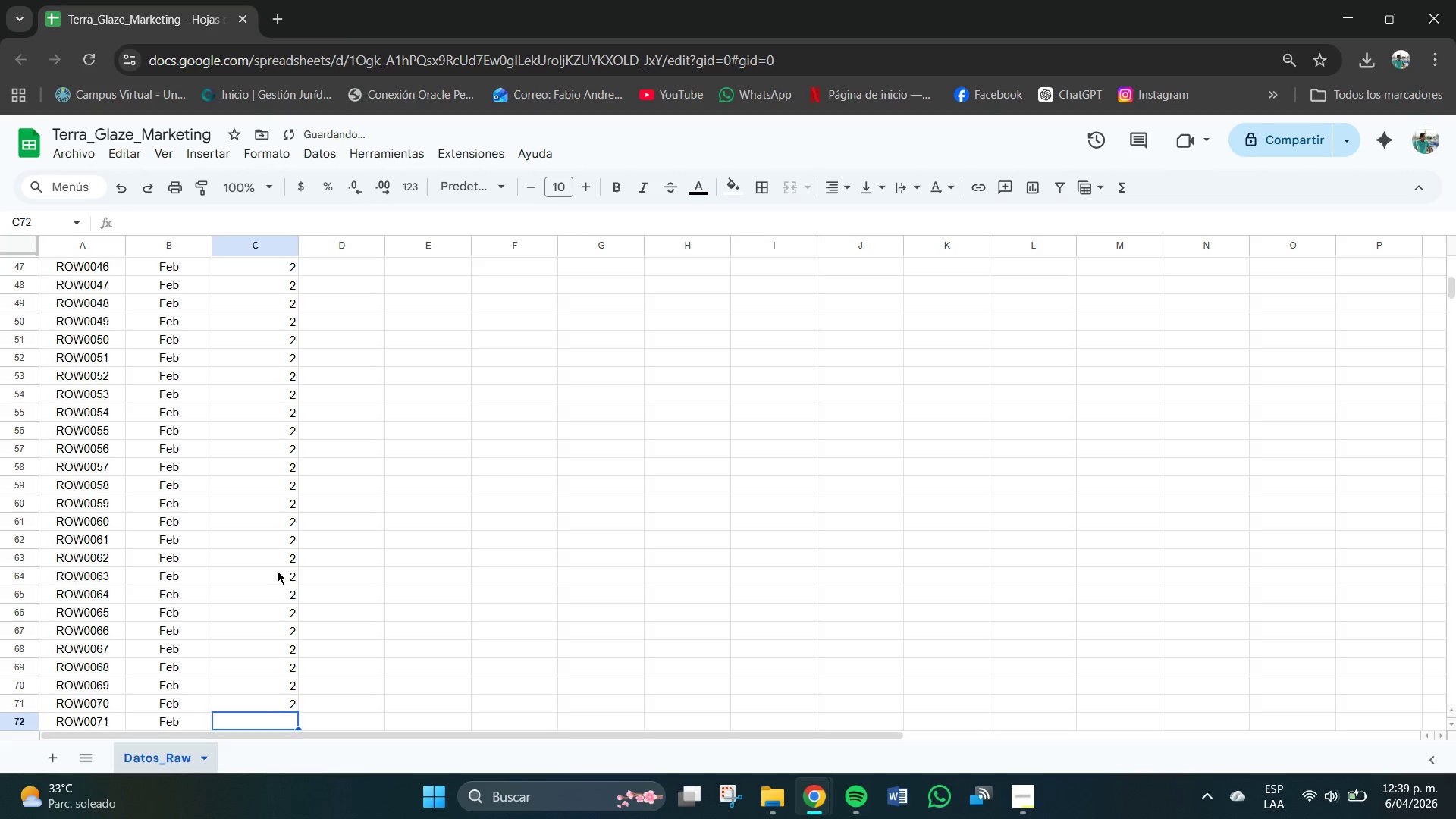 
key(Enter)
 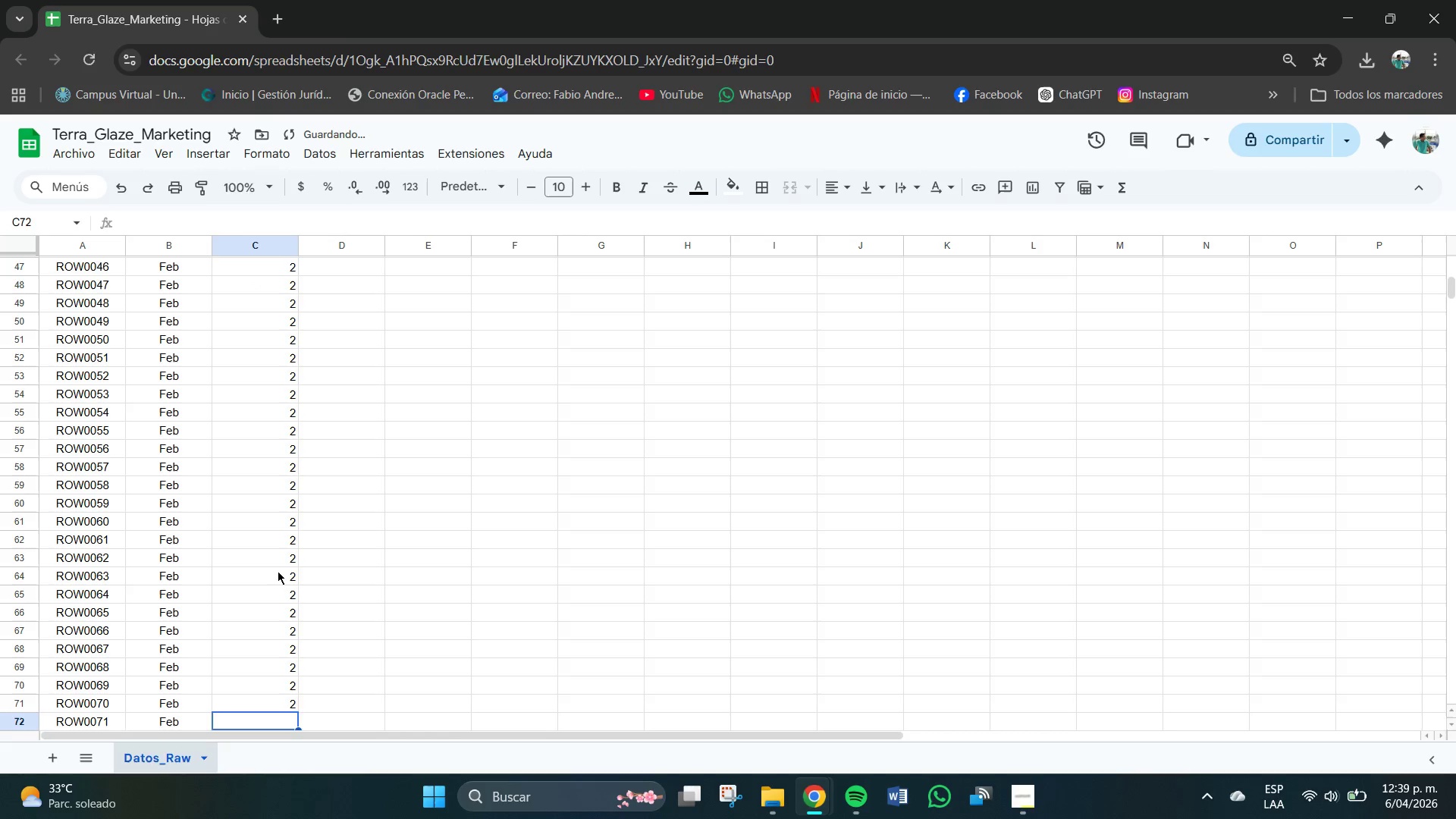 
key(Numpad2)
 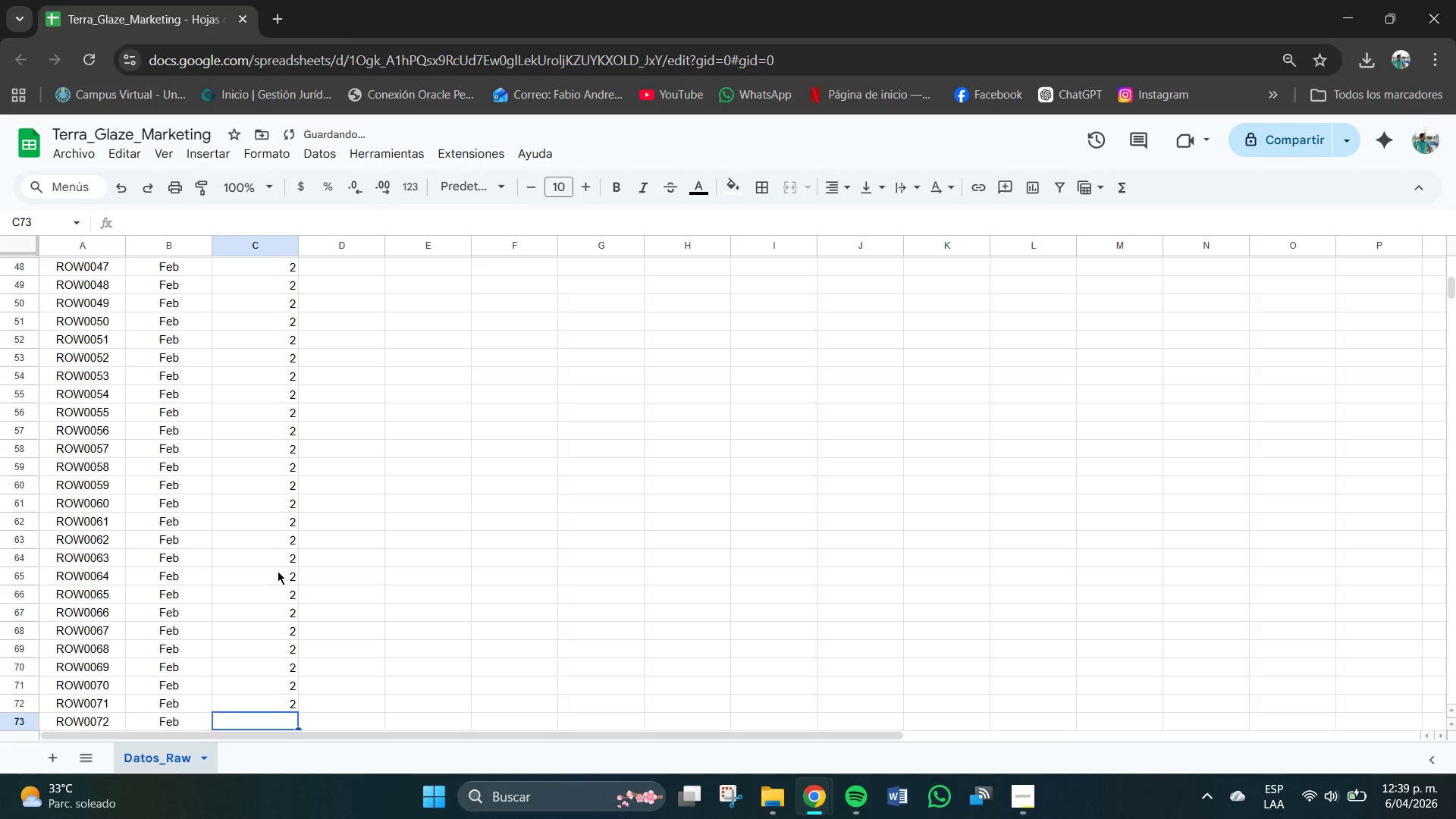 
key(Enter)
 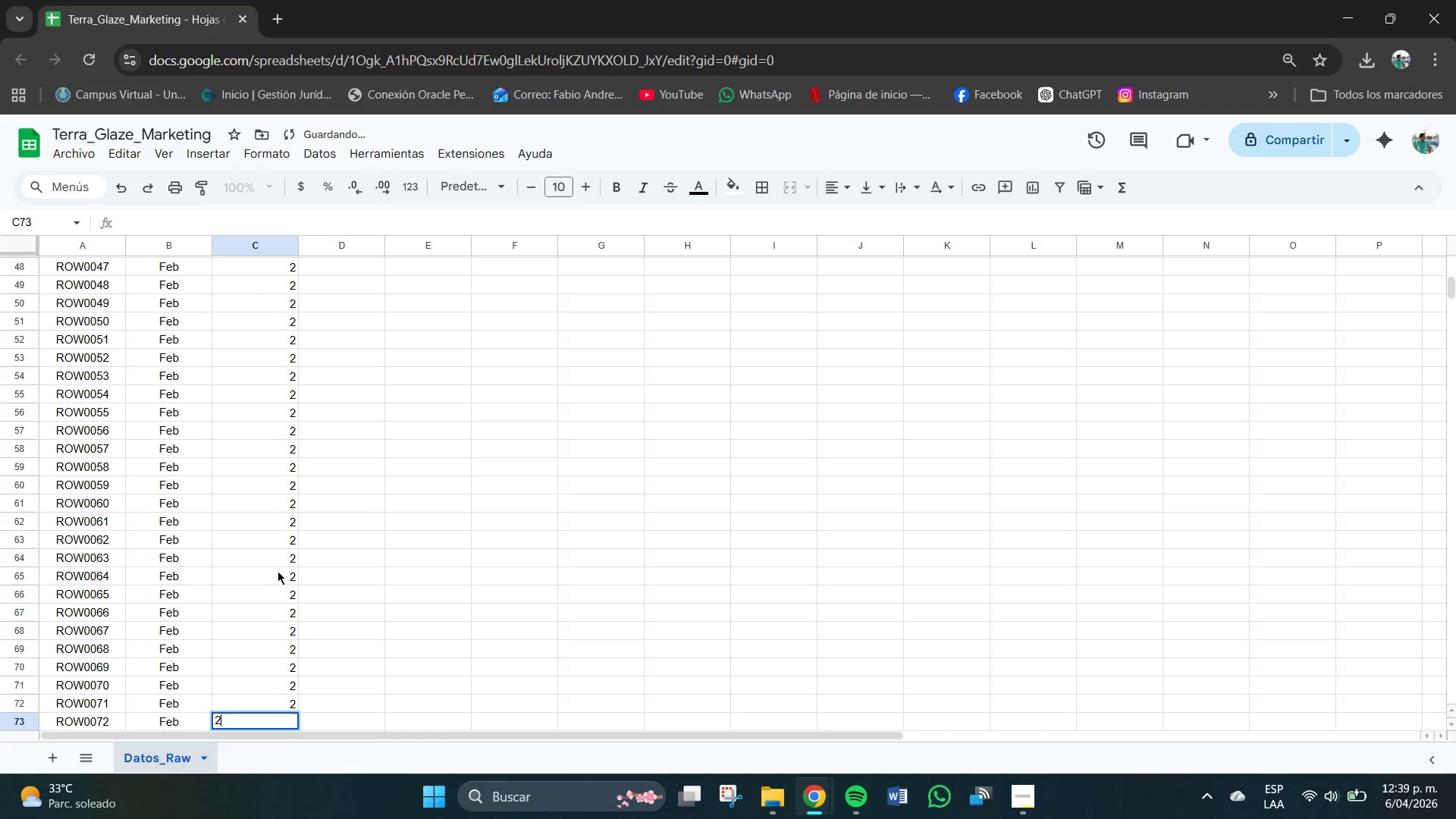 
key(Numpad2)
 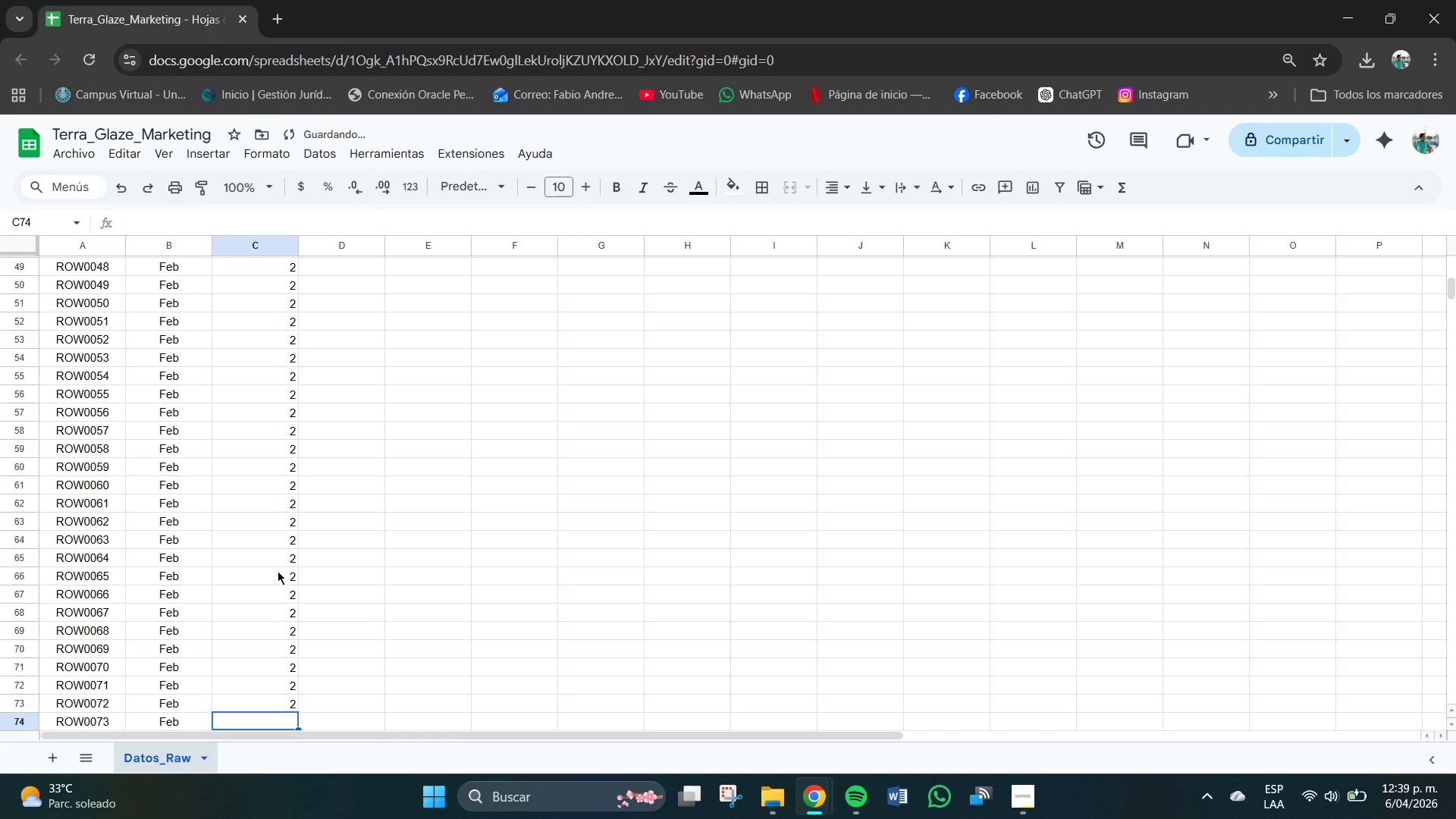 
key(Enter)
 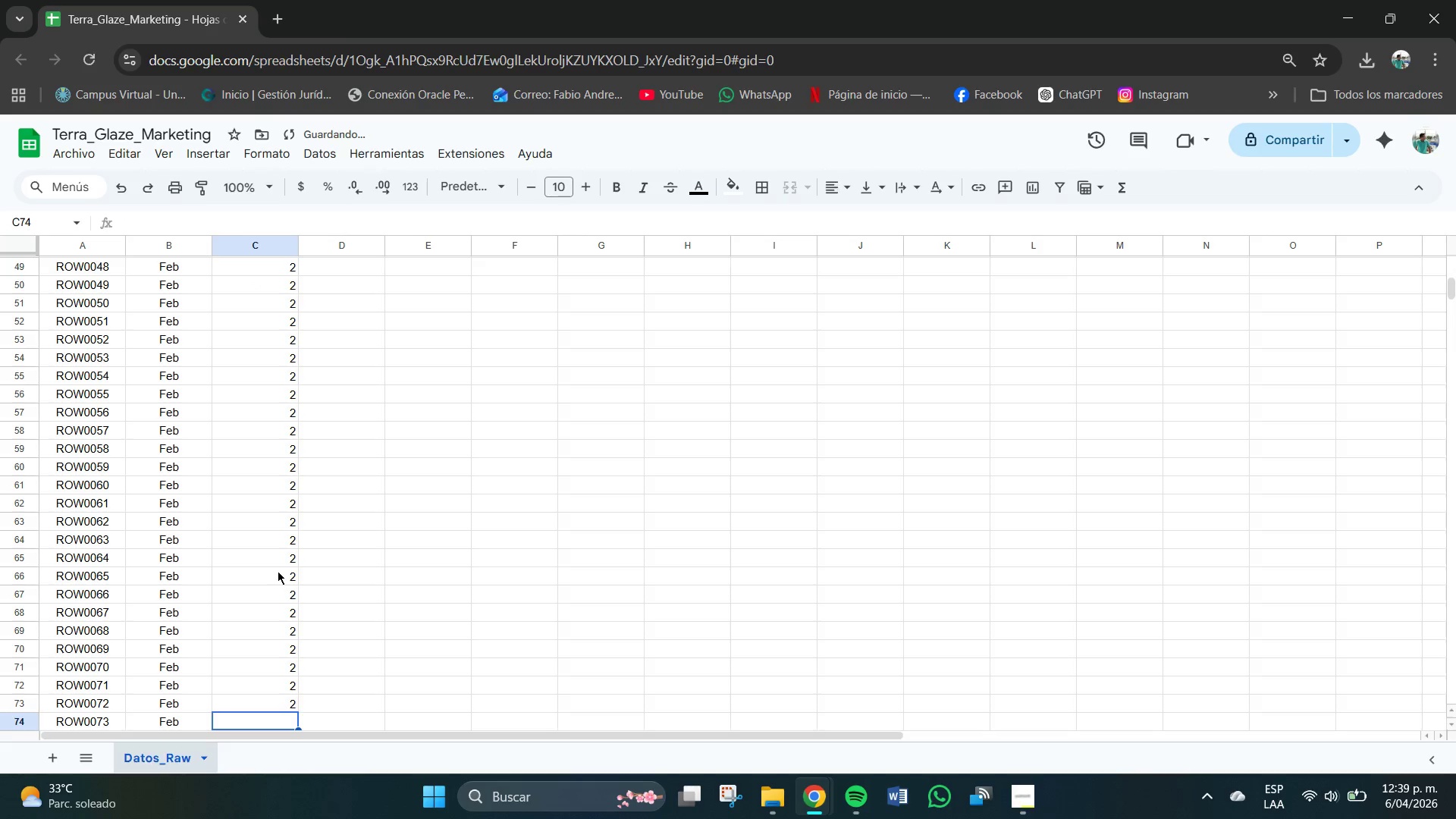 
key(Numpad2)
 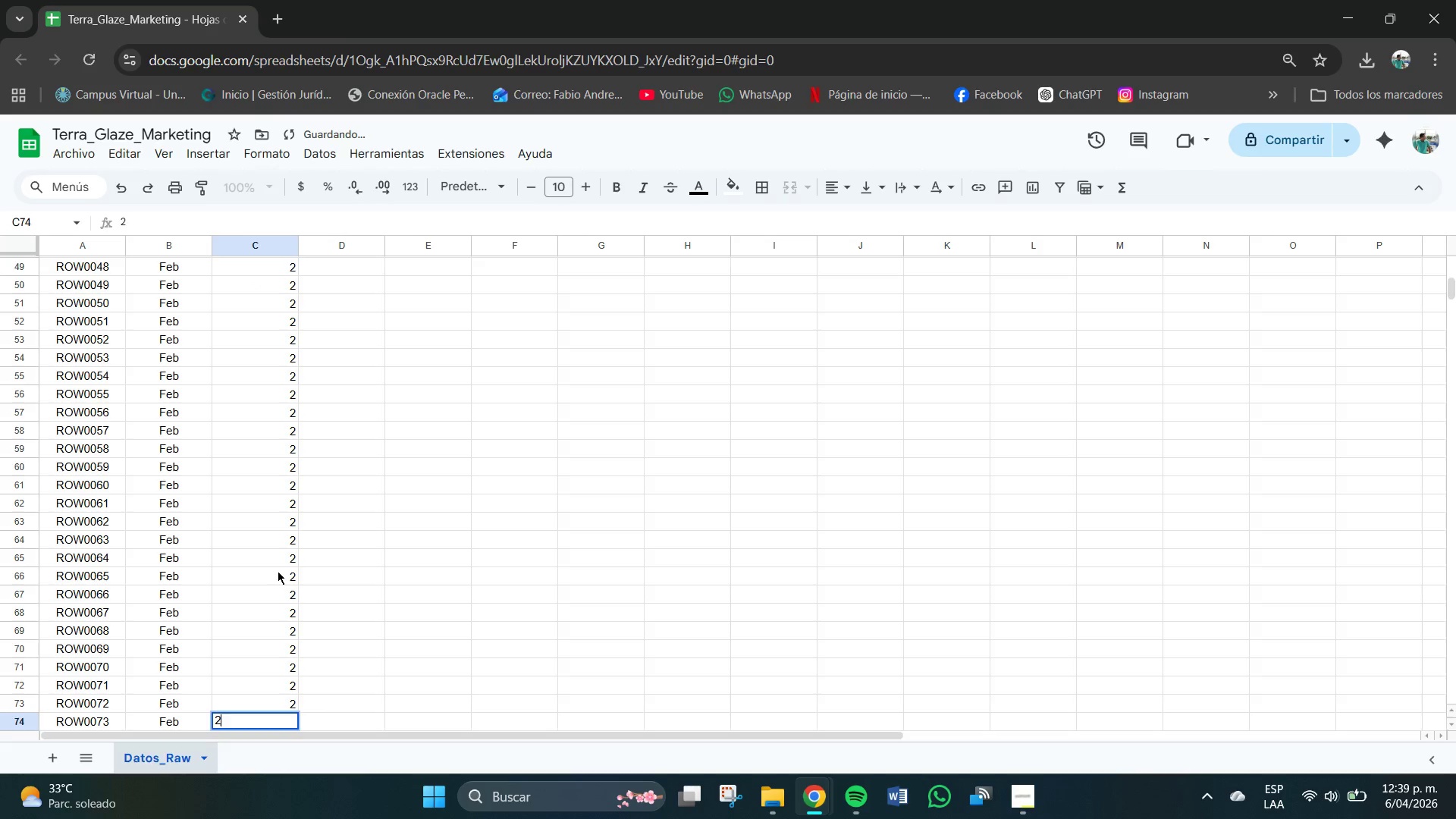 
key(Enter)
 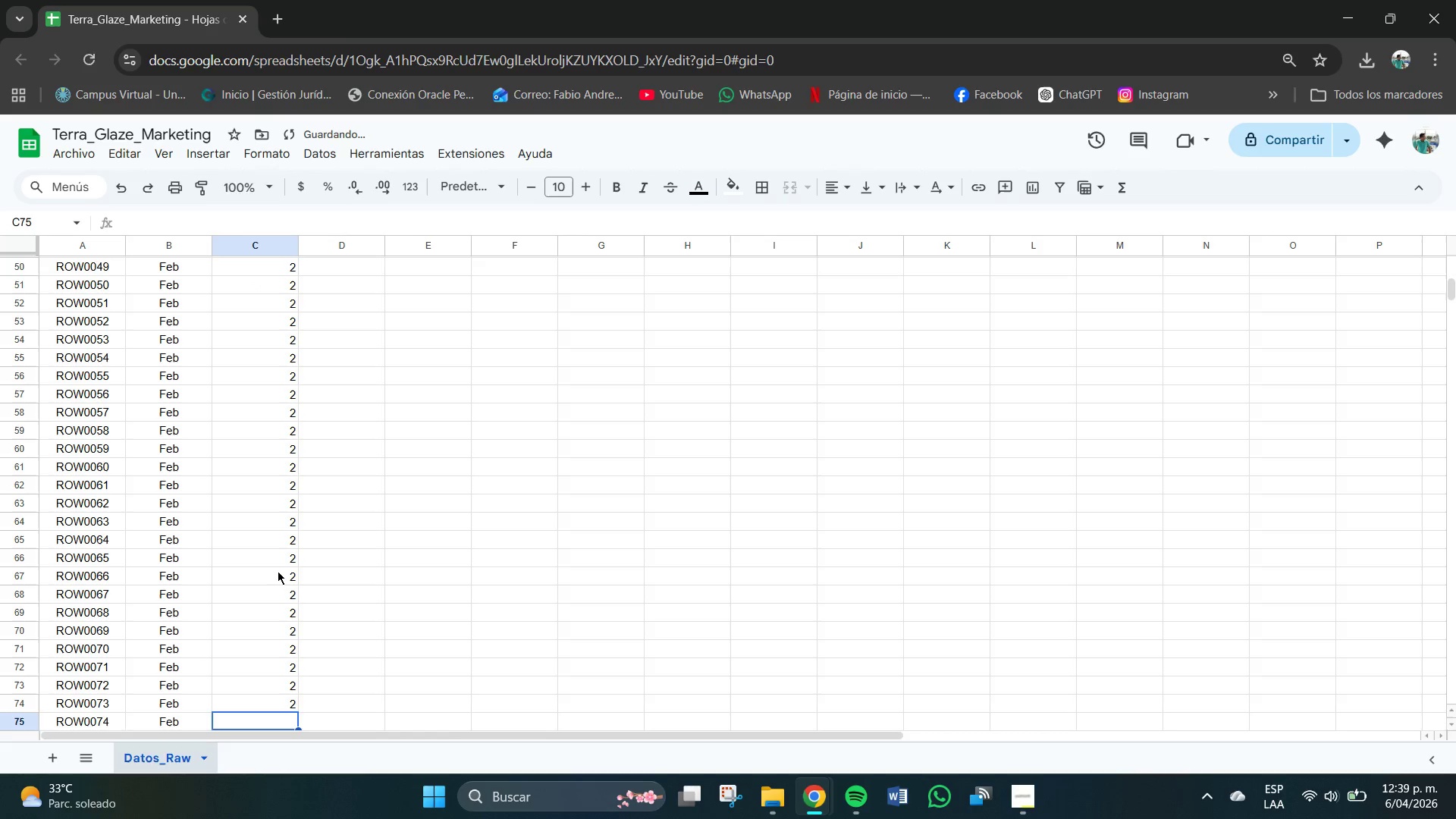 
key(Numpad2)
 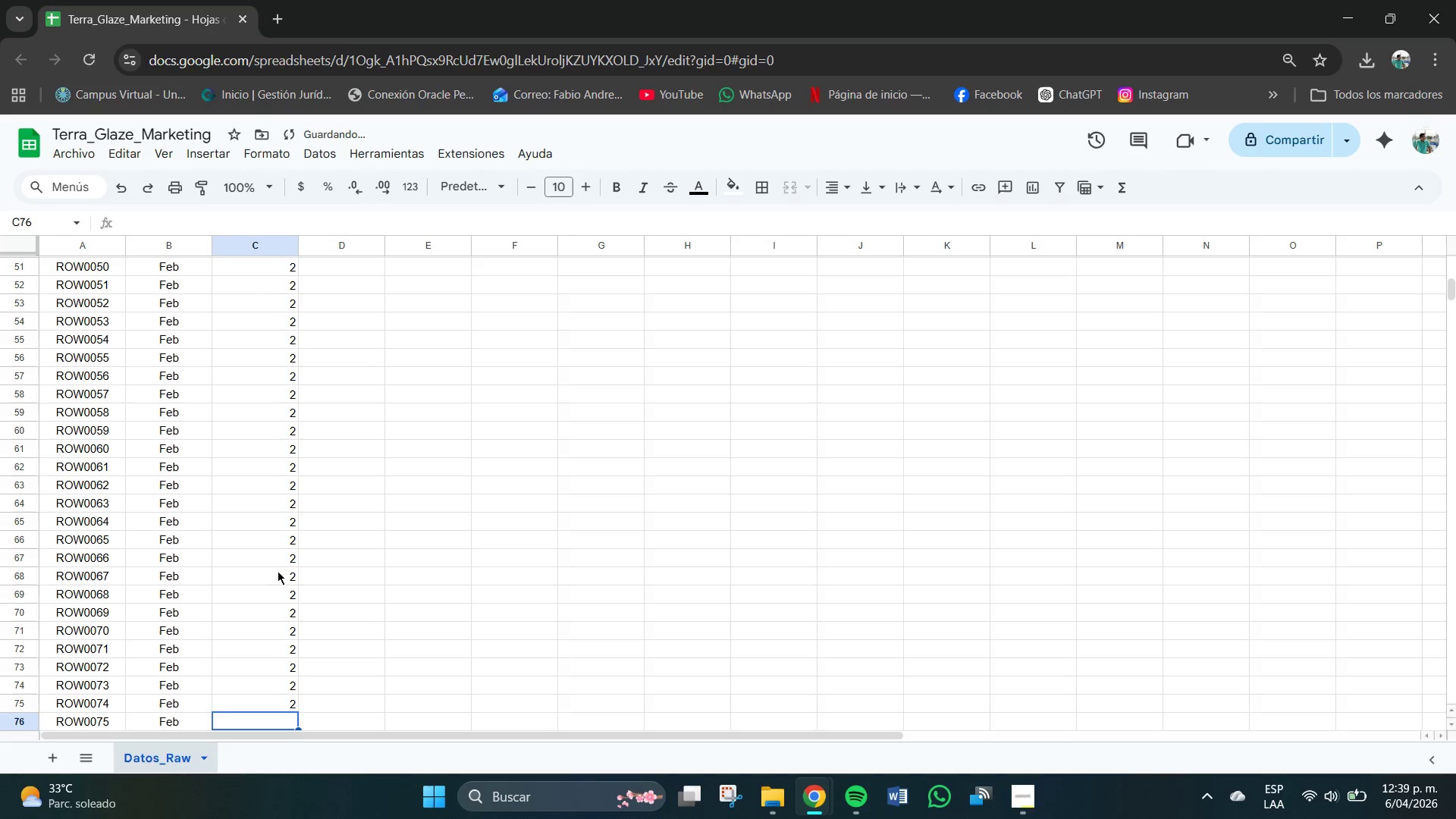 
key(Enter)
 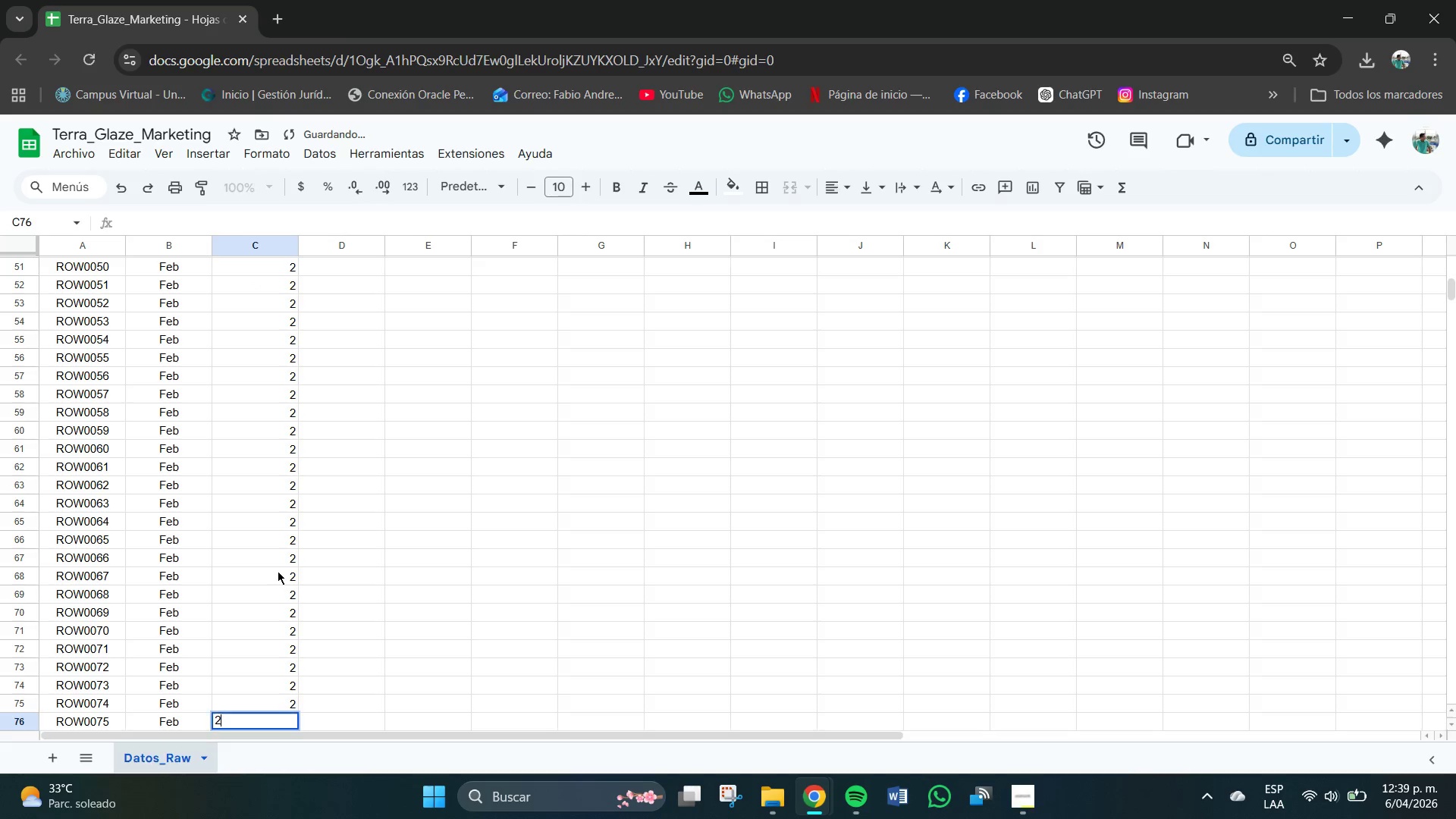 
key(Numpad2)
 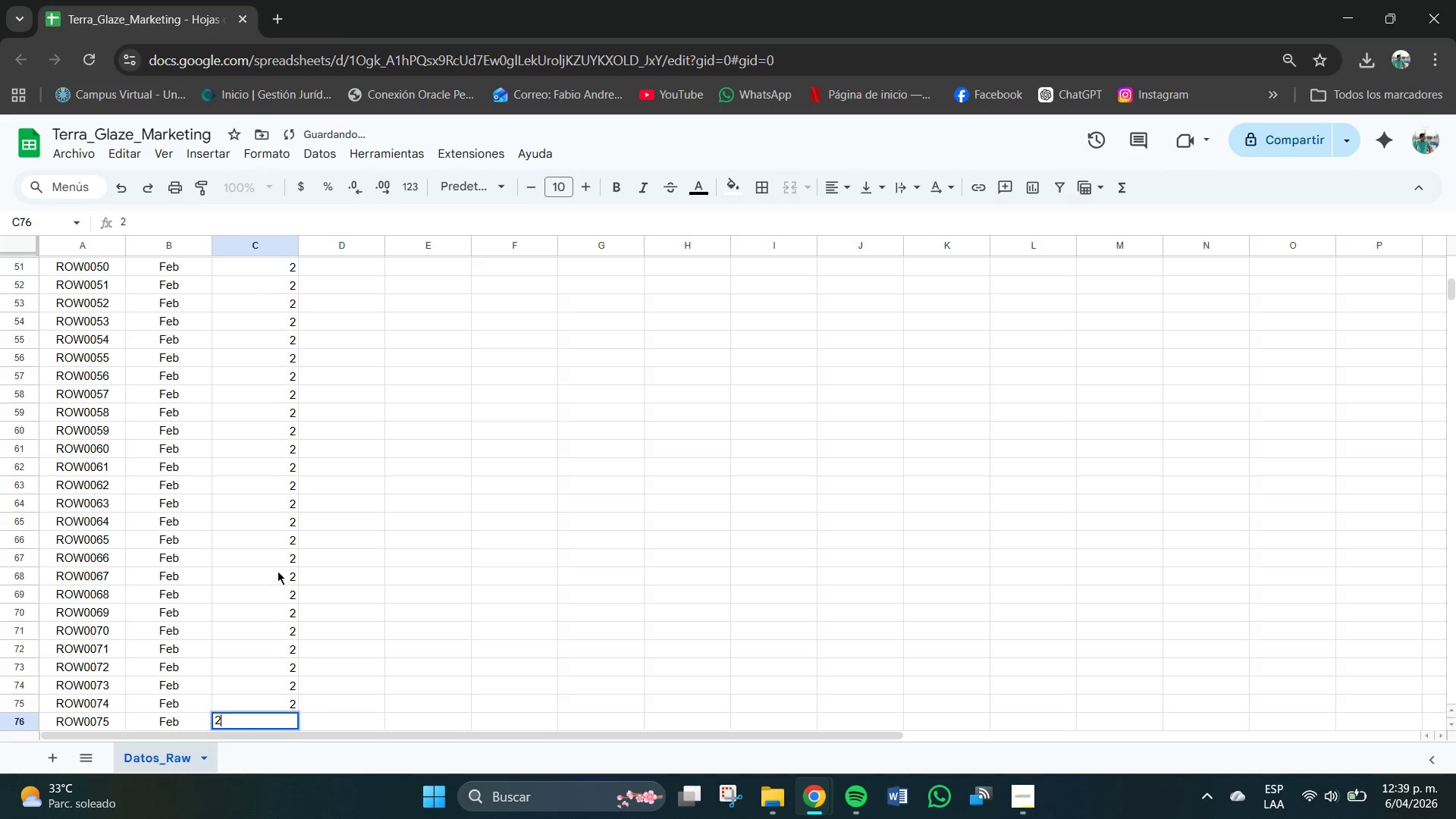 
key(Enter)
 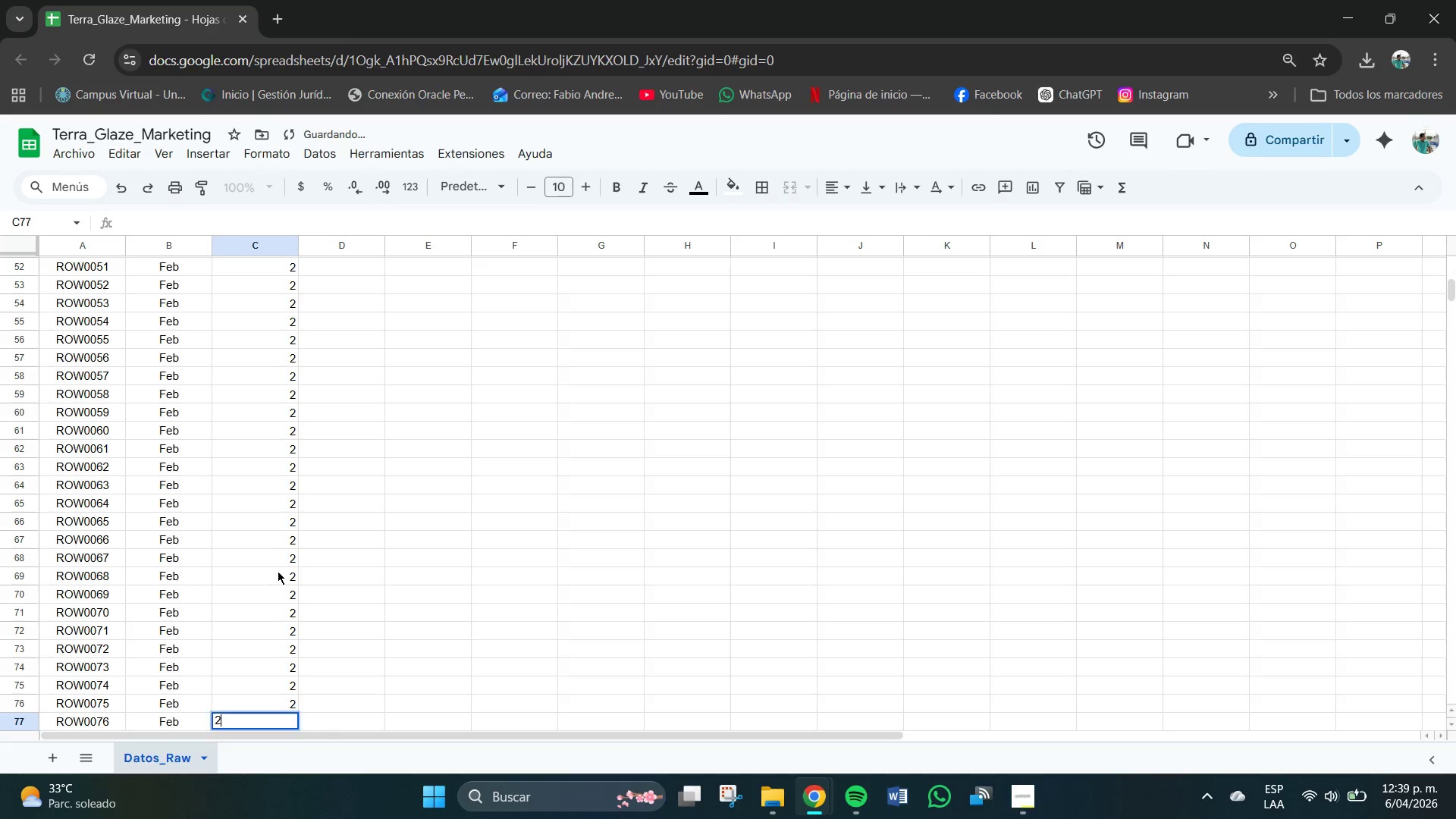 
key(Numpad2)
 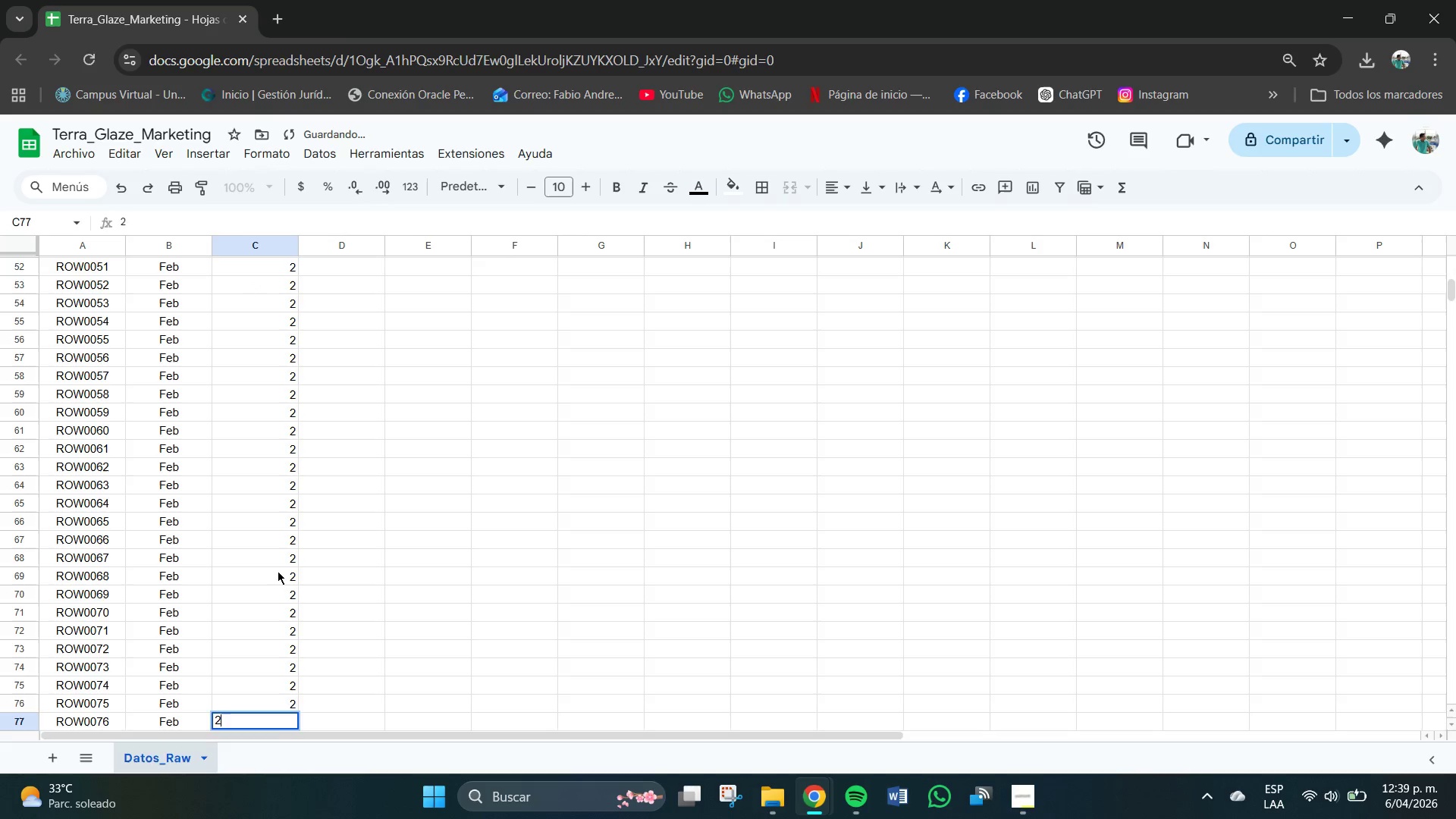 
key(Enter)
 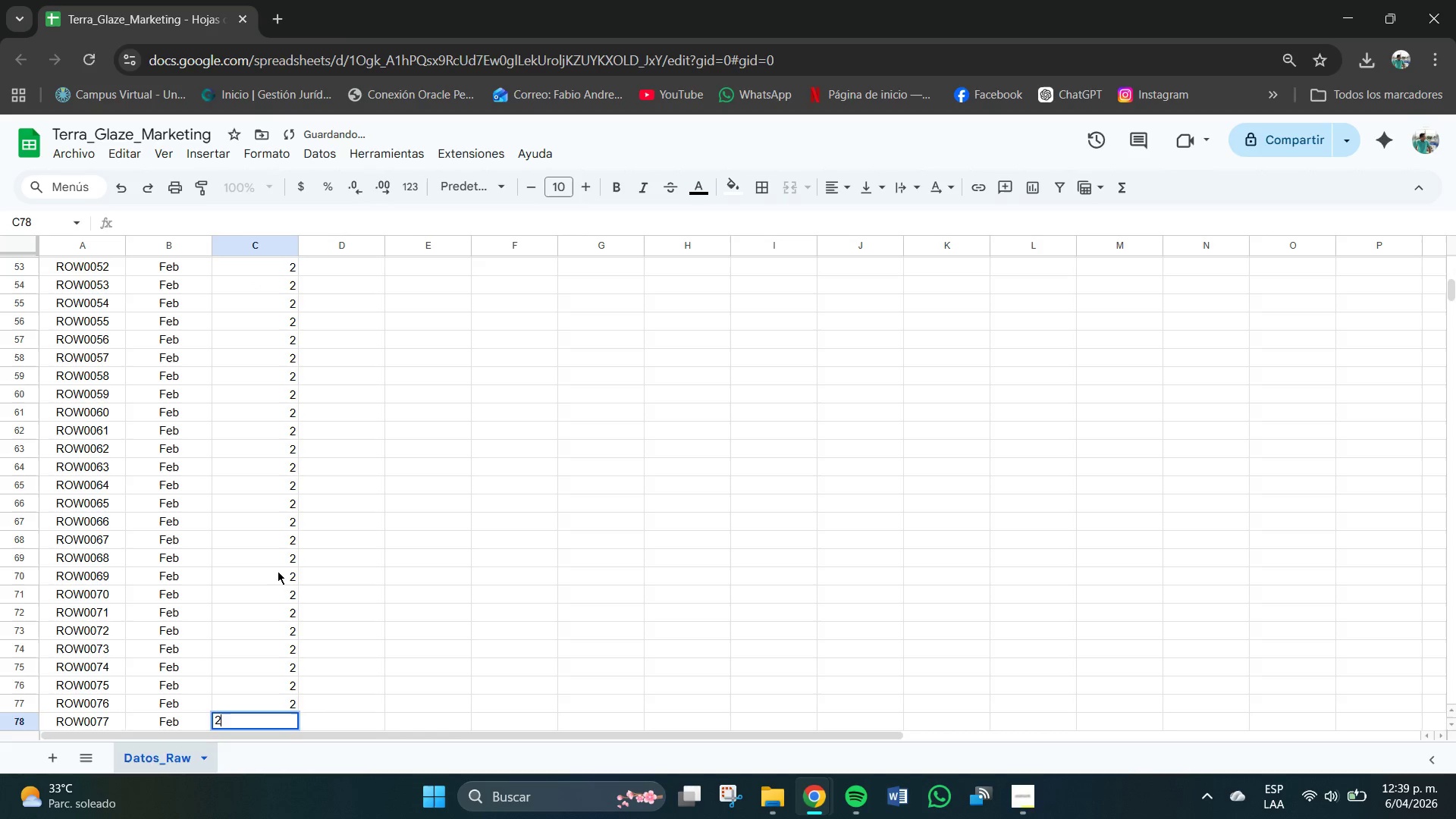 
key(Numpad2)
 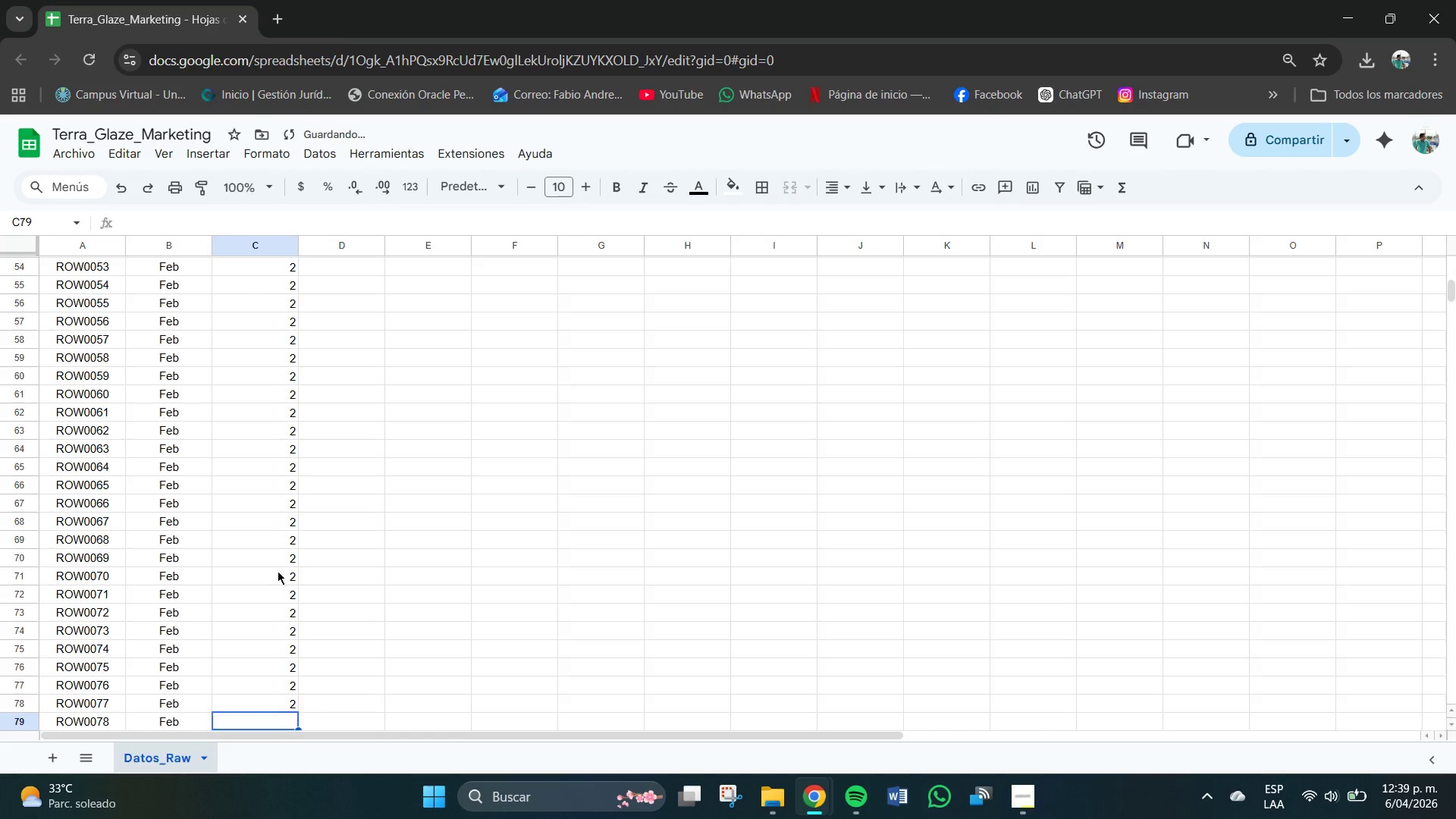 
key(Enter)
 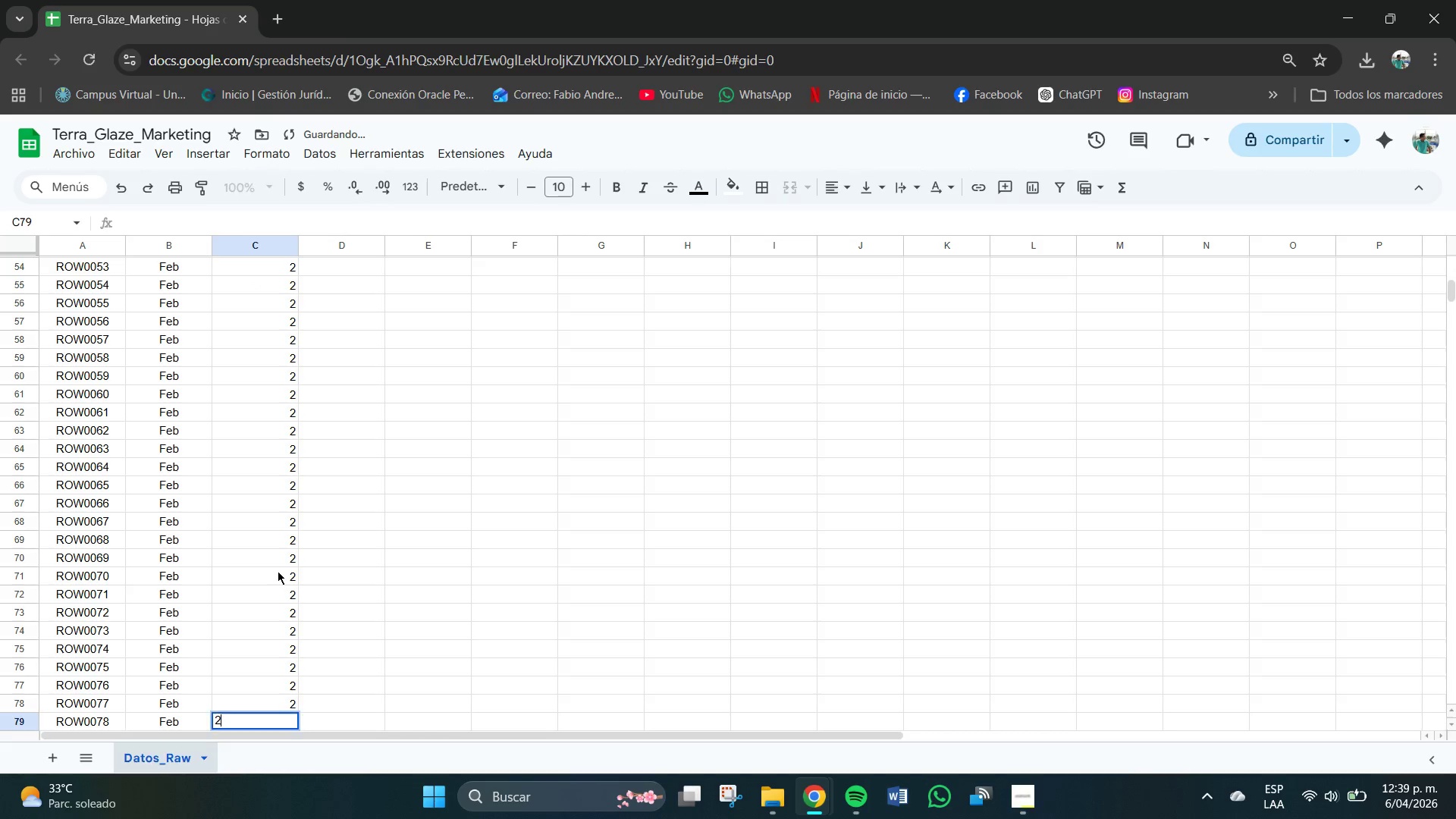 
key(Numpad2)
 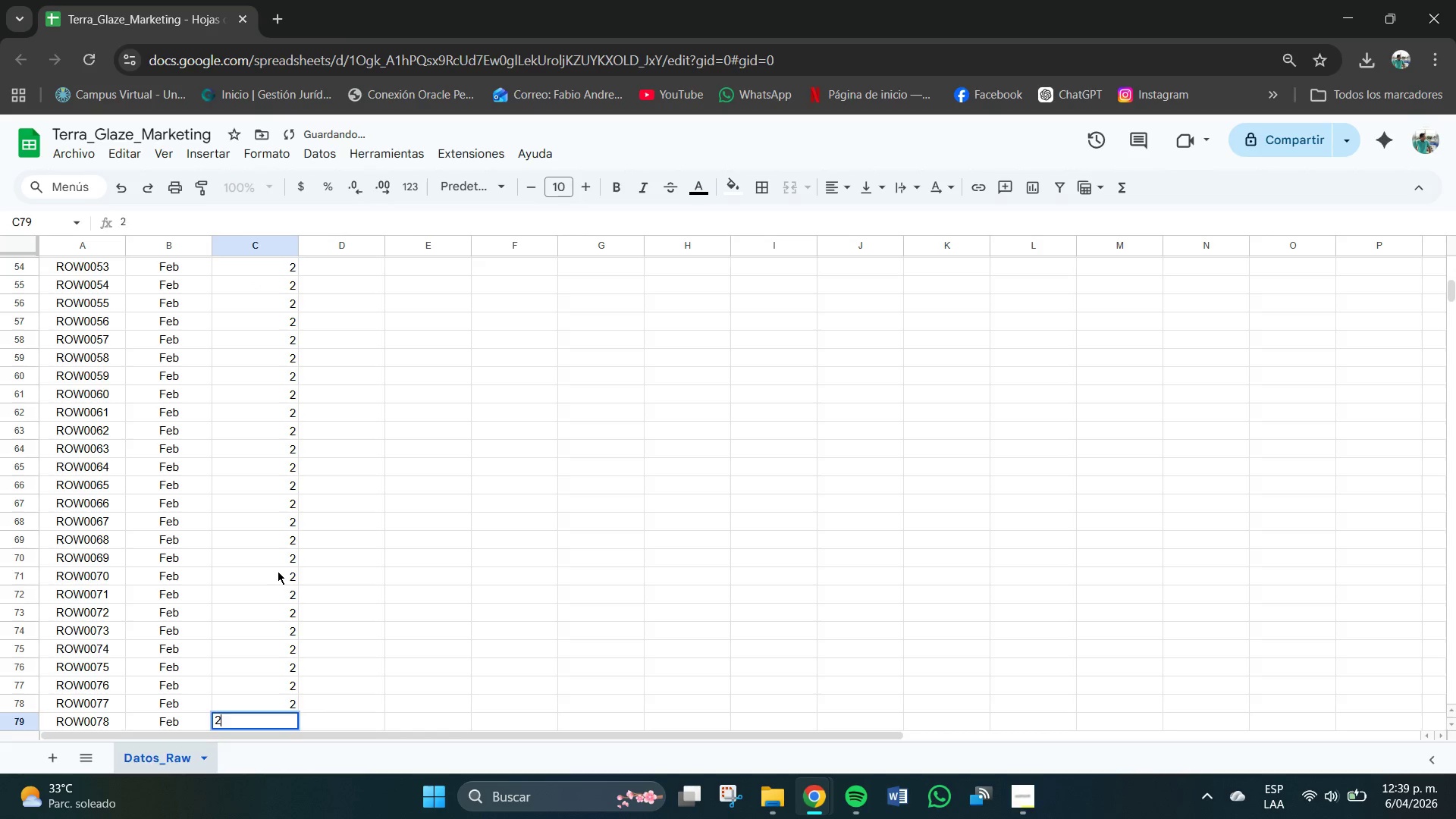 
key(Enter)
 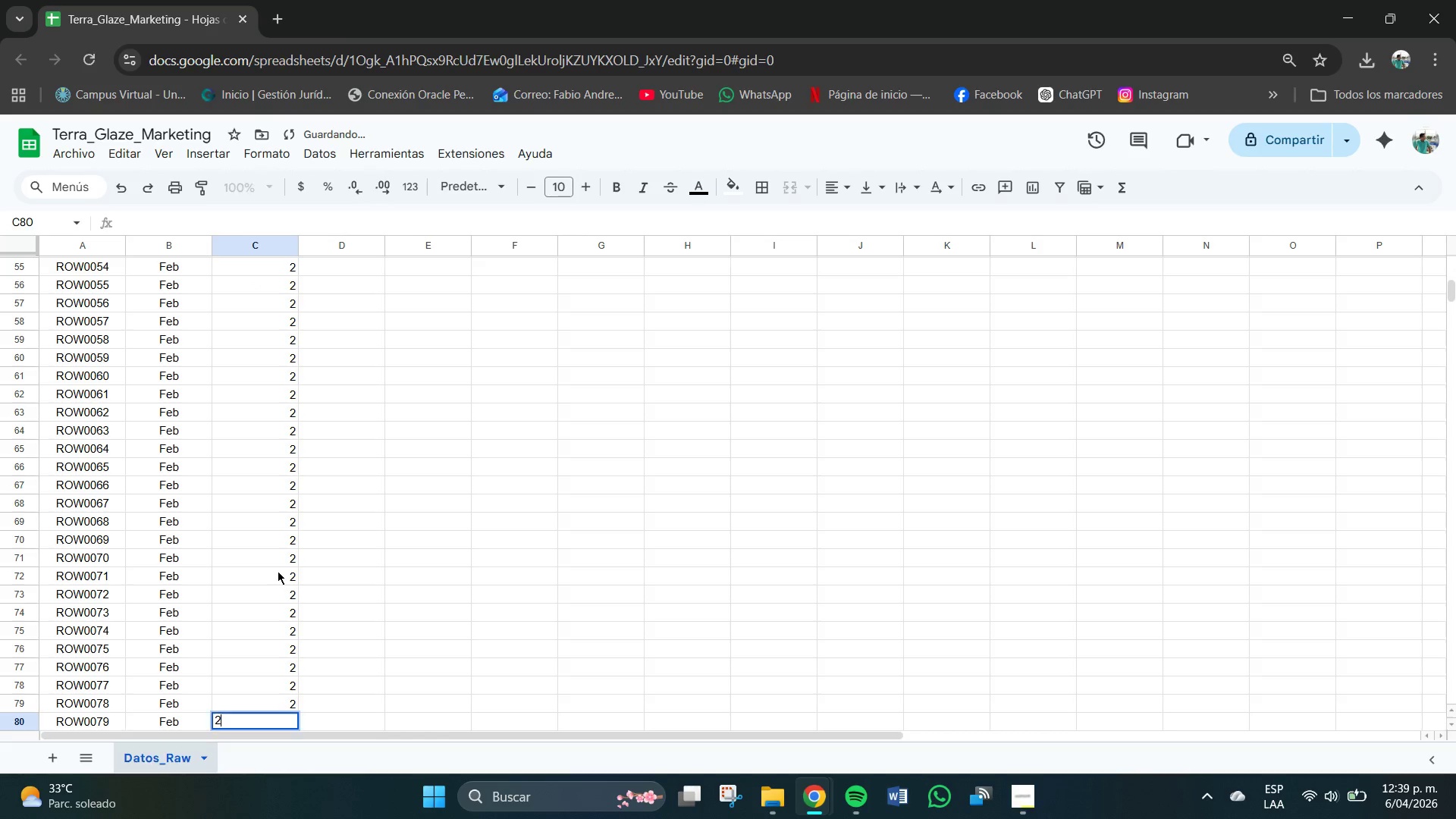 
key(Numpad2)
 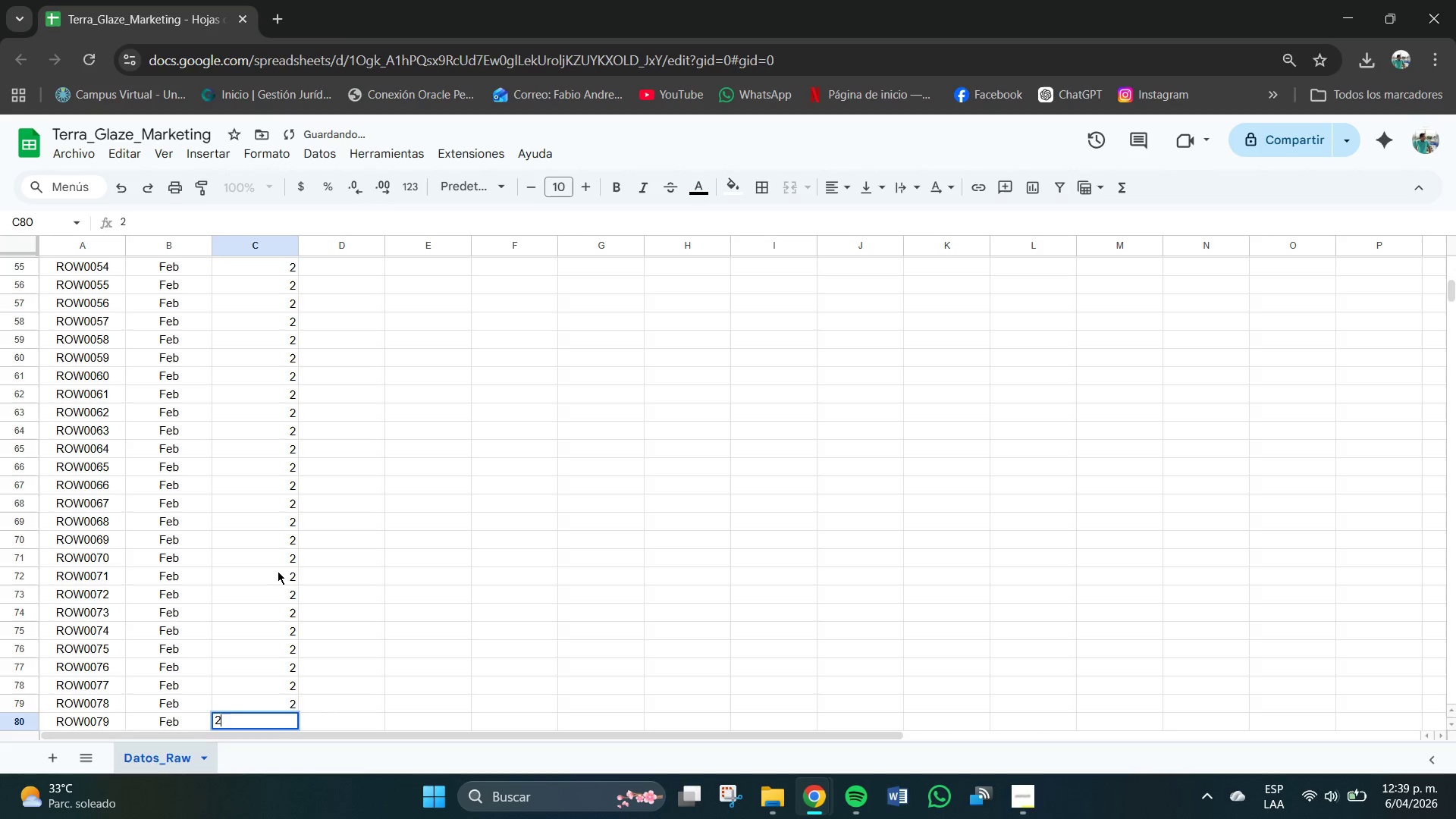 
key(Enter)
 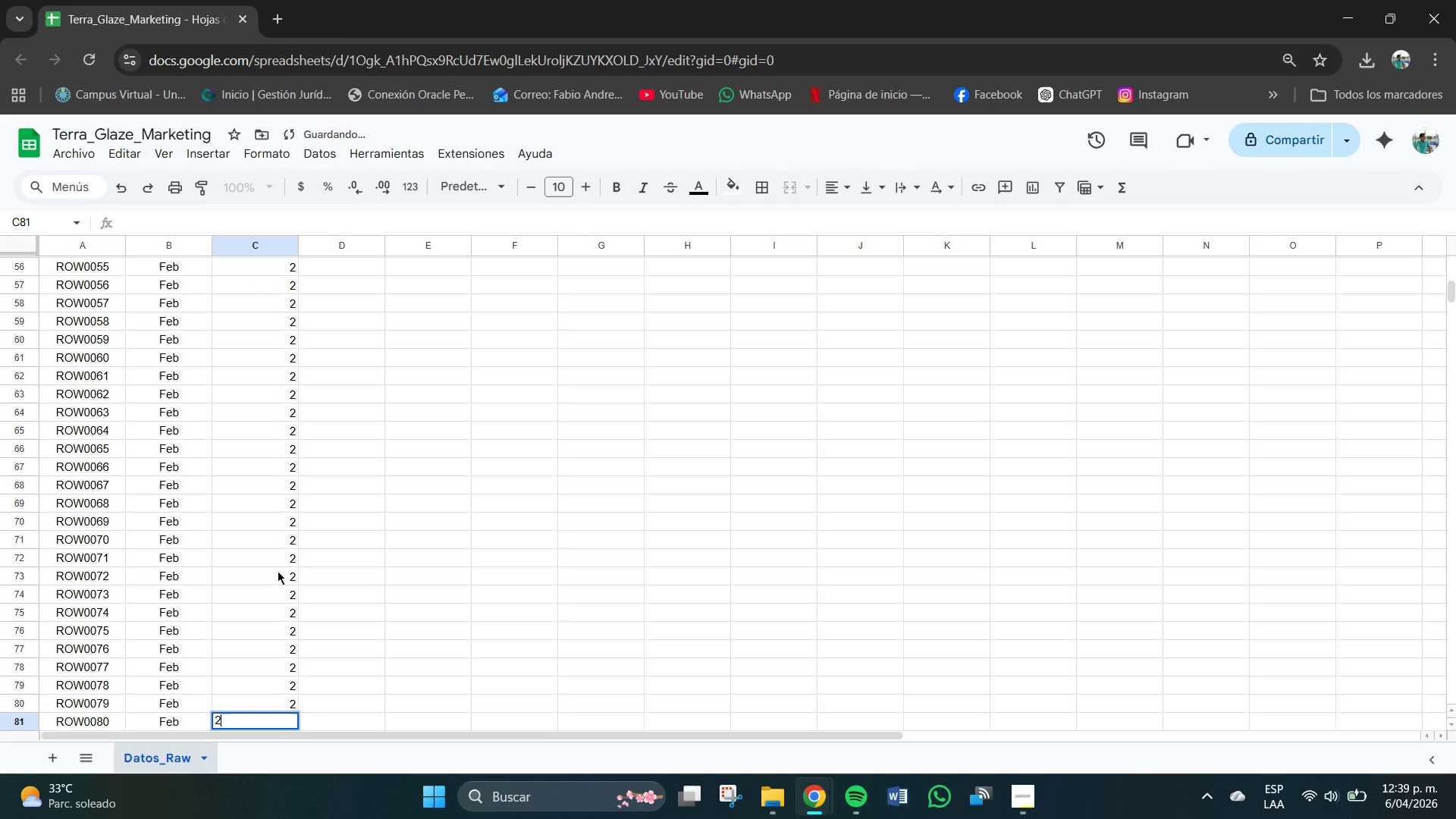 
key(Numpad2)
 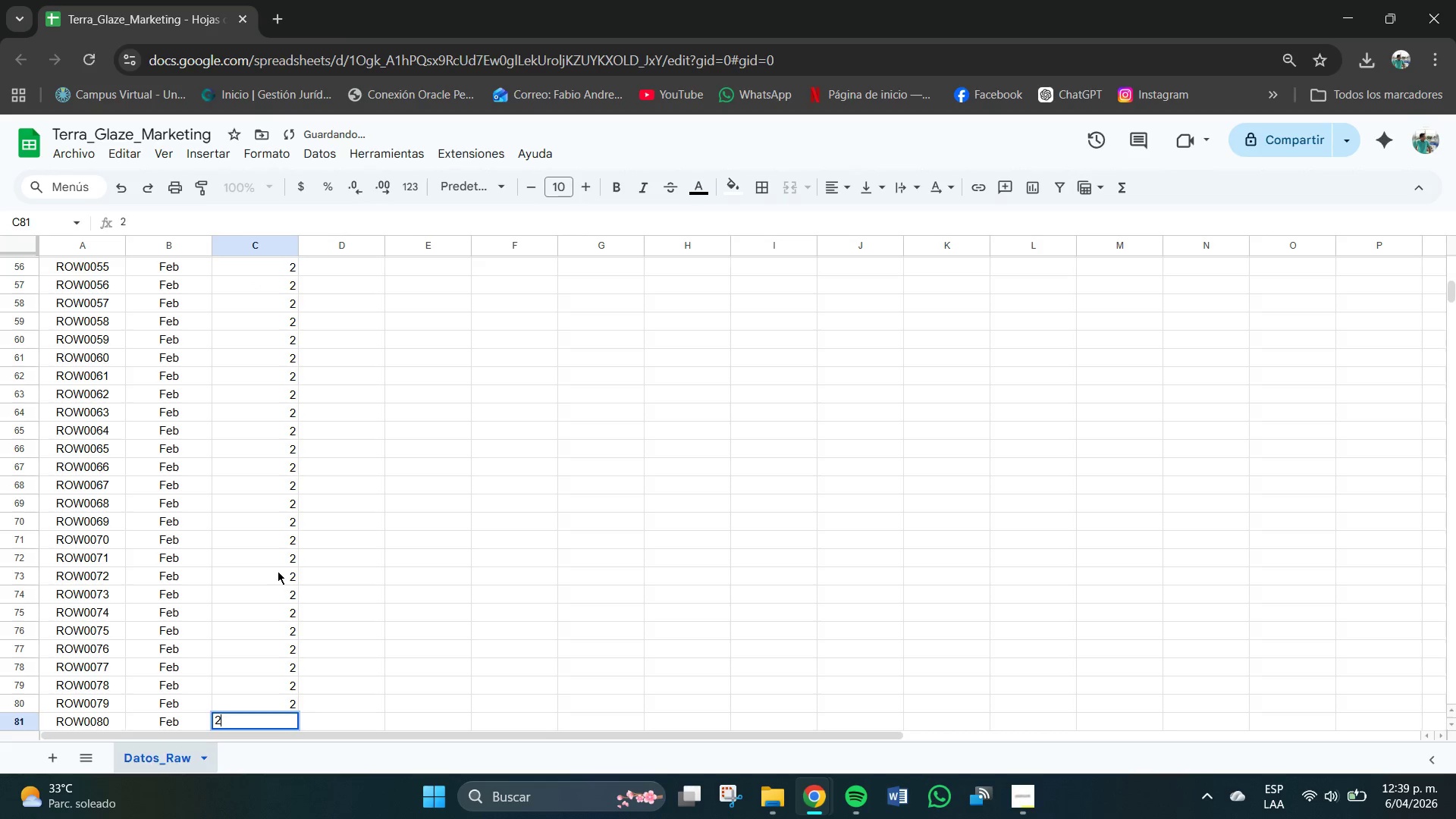 
key(Enter)
 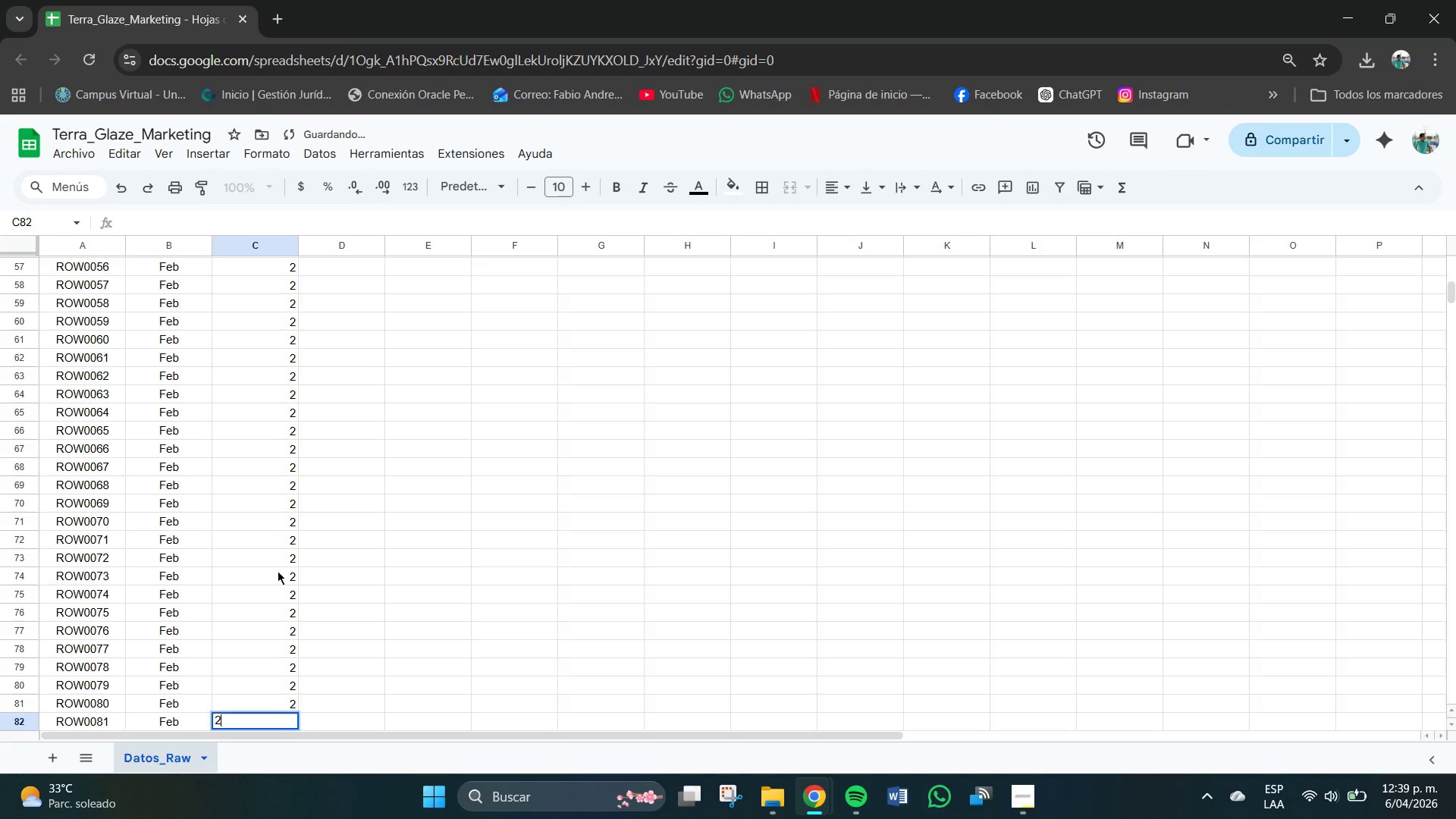 
key(Numpad2)
 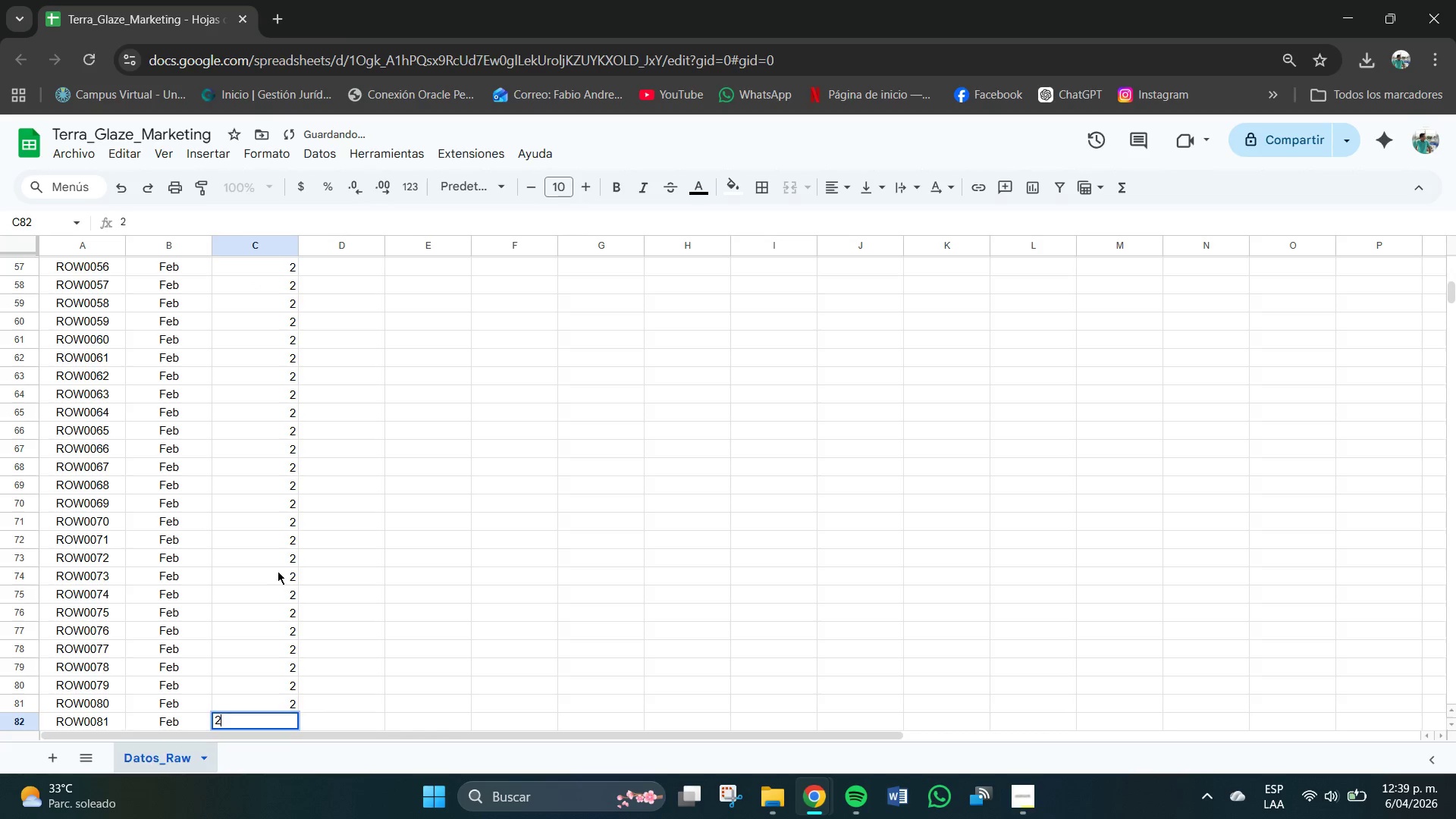 
key(Enter)
 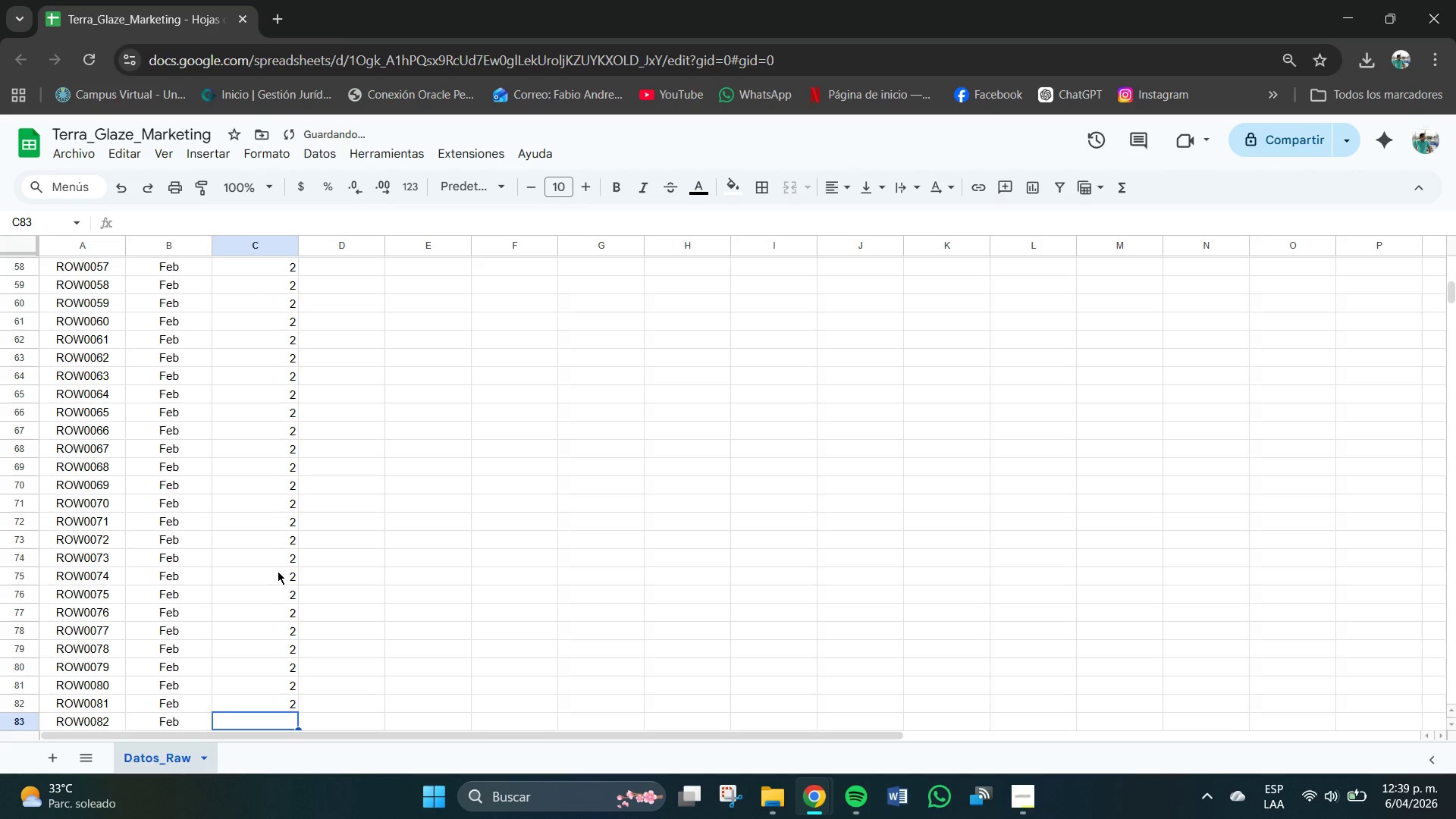 
key(Numpad2)
 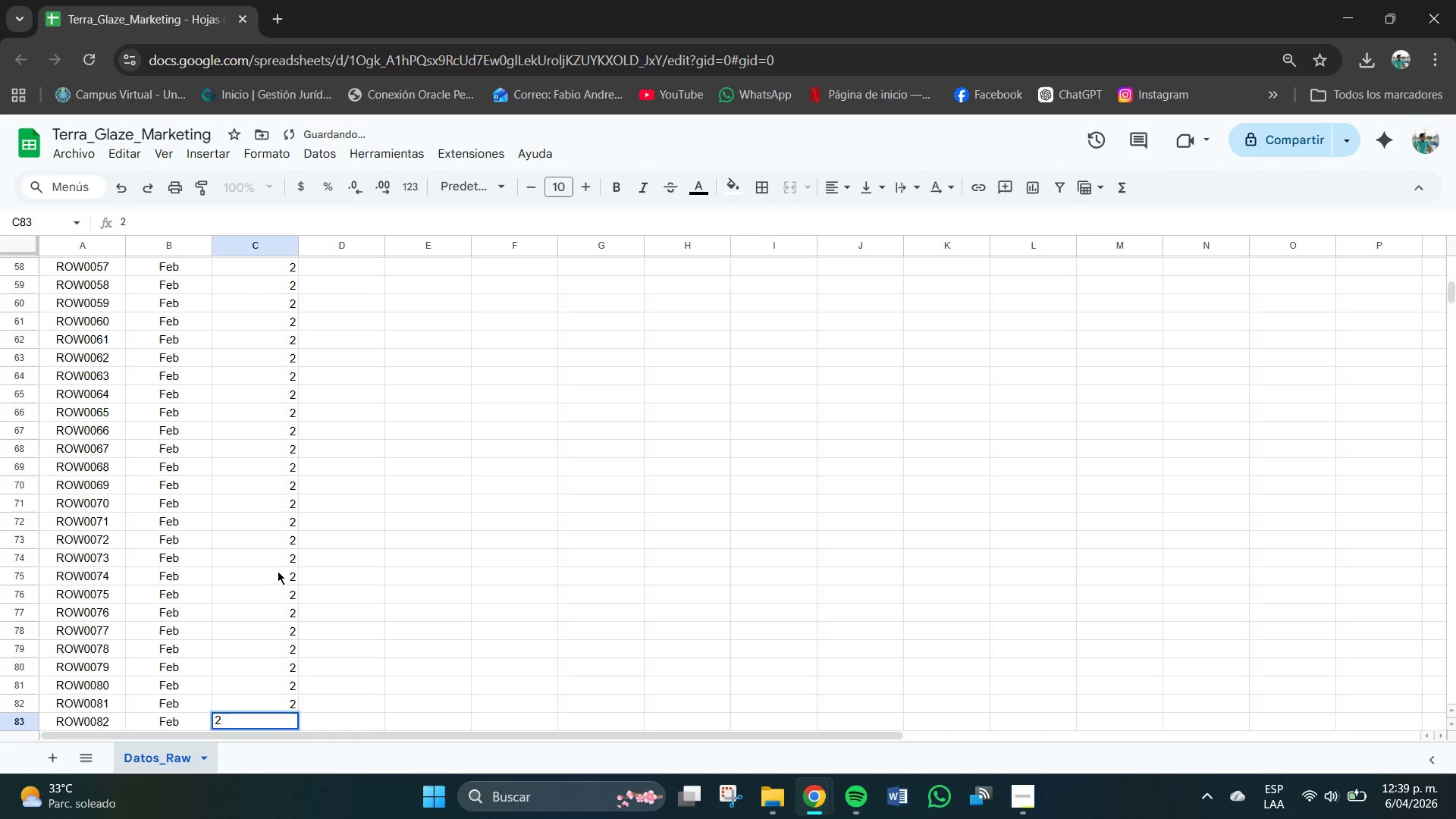 
key(Enter)
 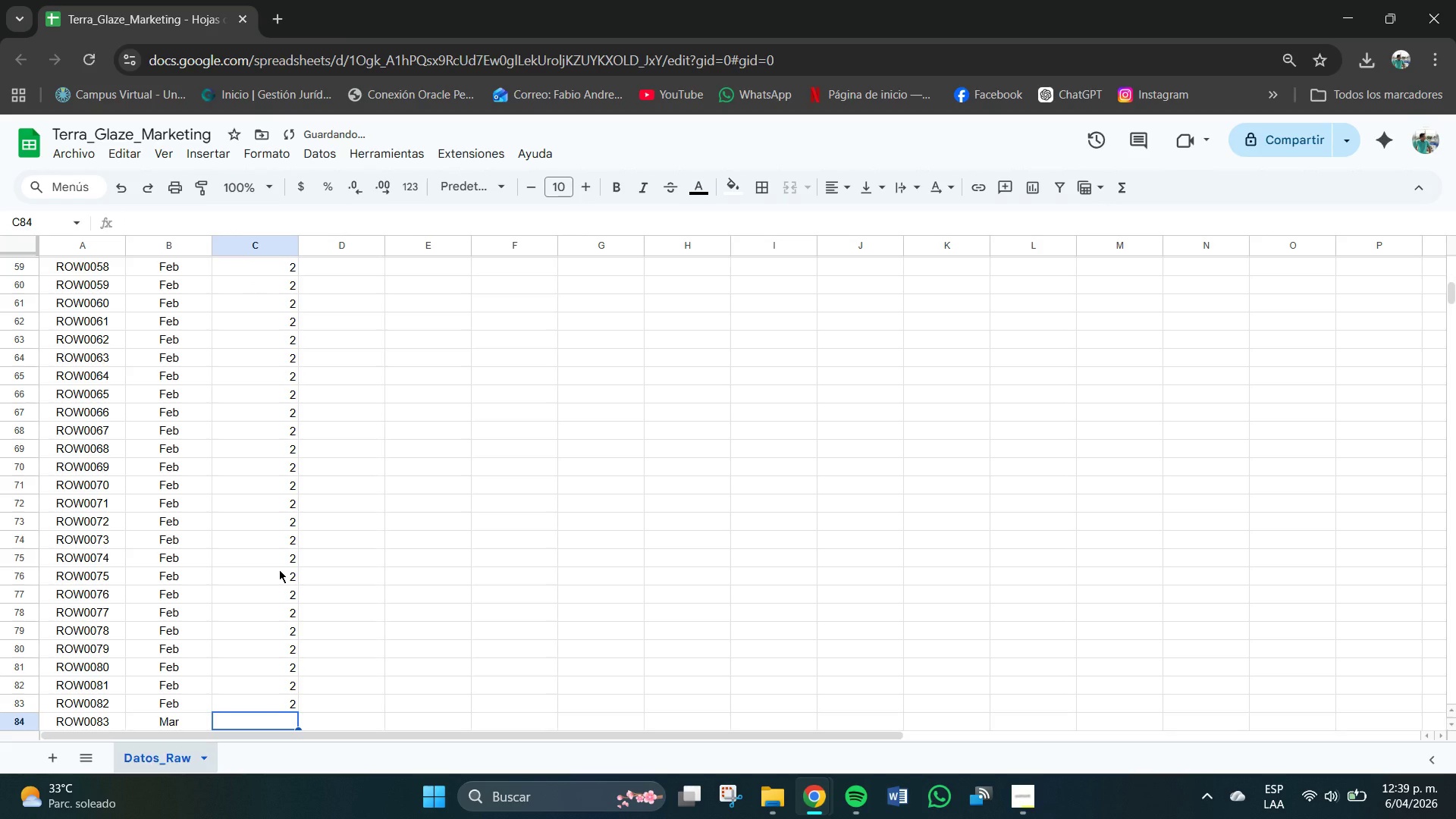 
scroll: coordinate [278, 570], scroll_direction: up, amount: 4.0
 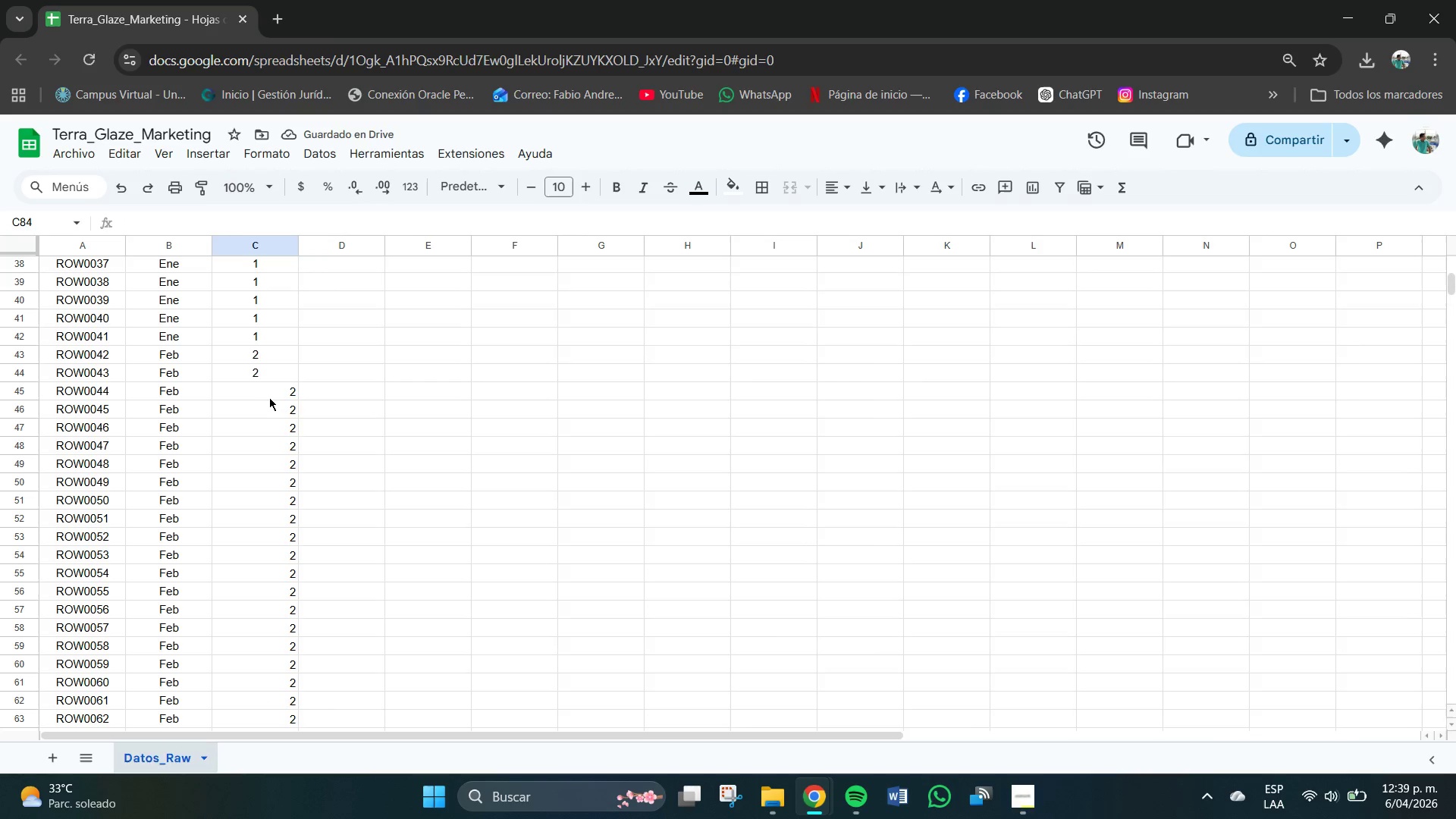 
left_click_drag(start_coordinate=[271, 397], to_coordinate=[287, 486])
 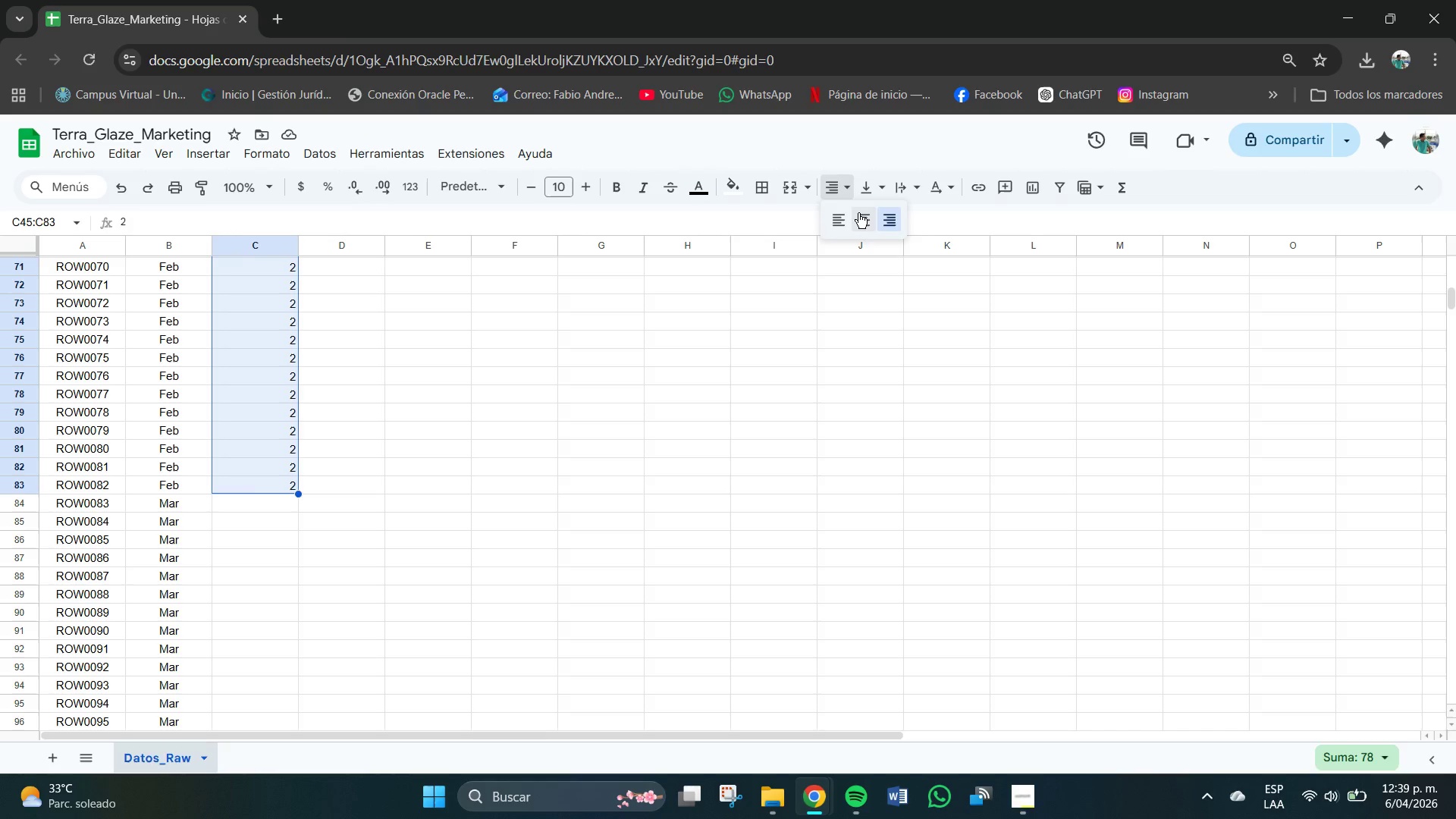 
double_click([879, 188])
 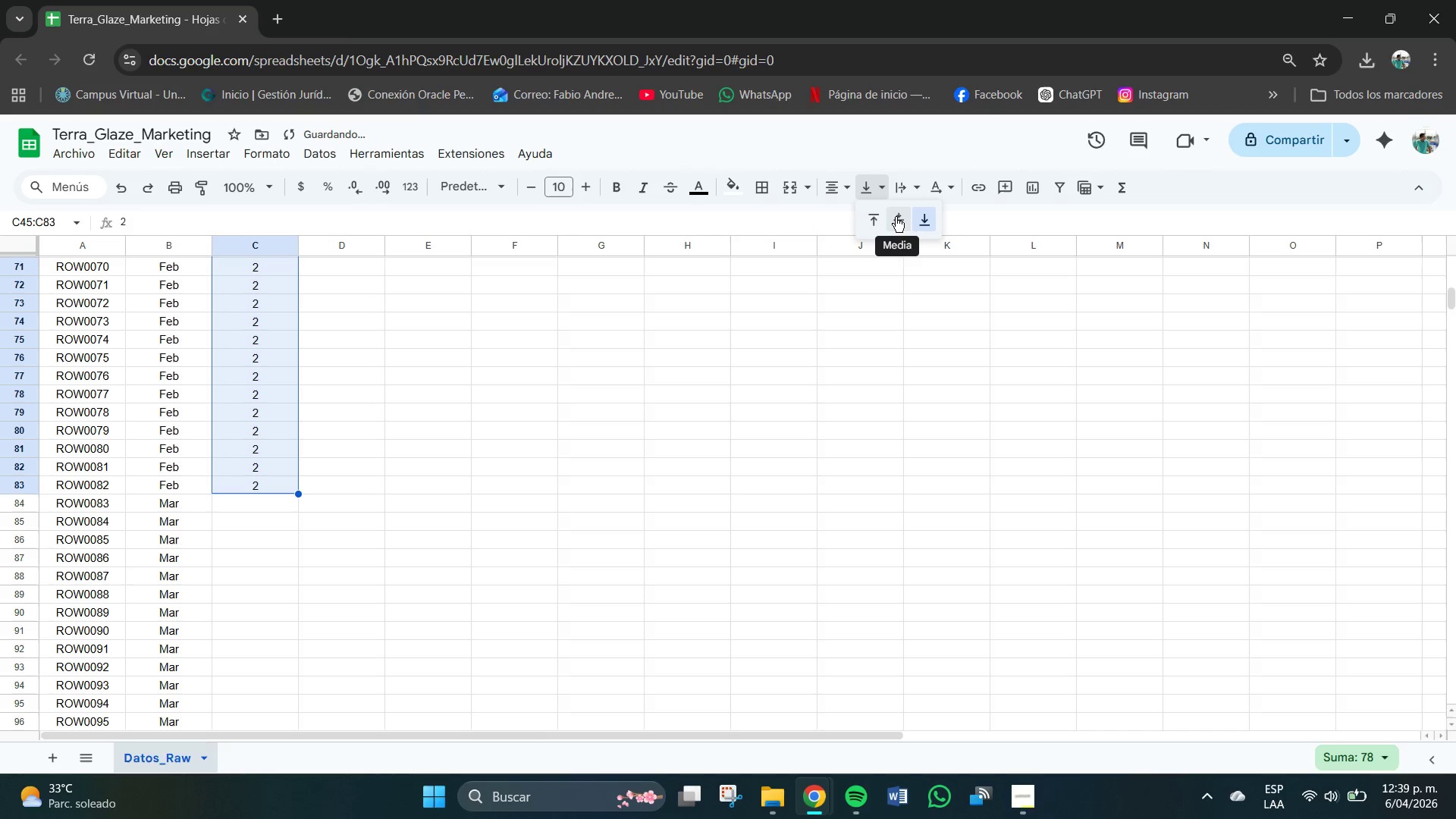 
left_click([896, 216])
 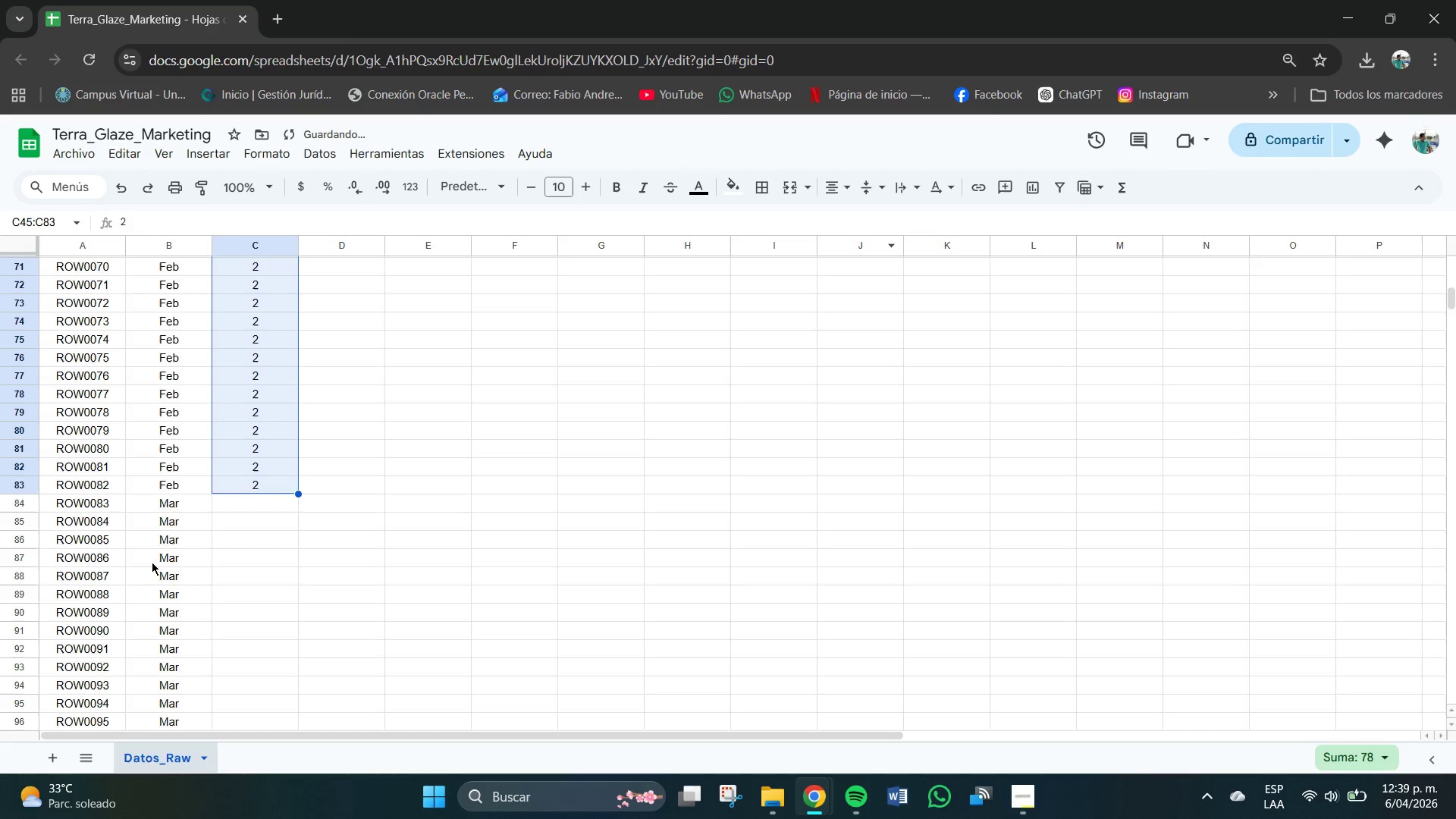 
scroll: coordinate [213, 561], scroll_direction: down, amount: 1.0
 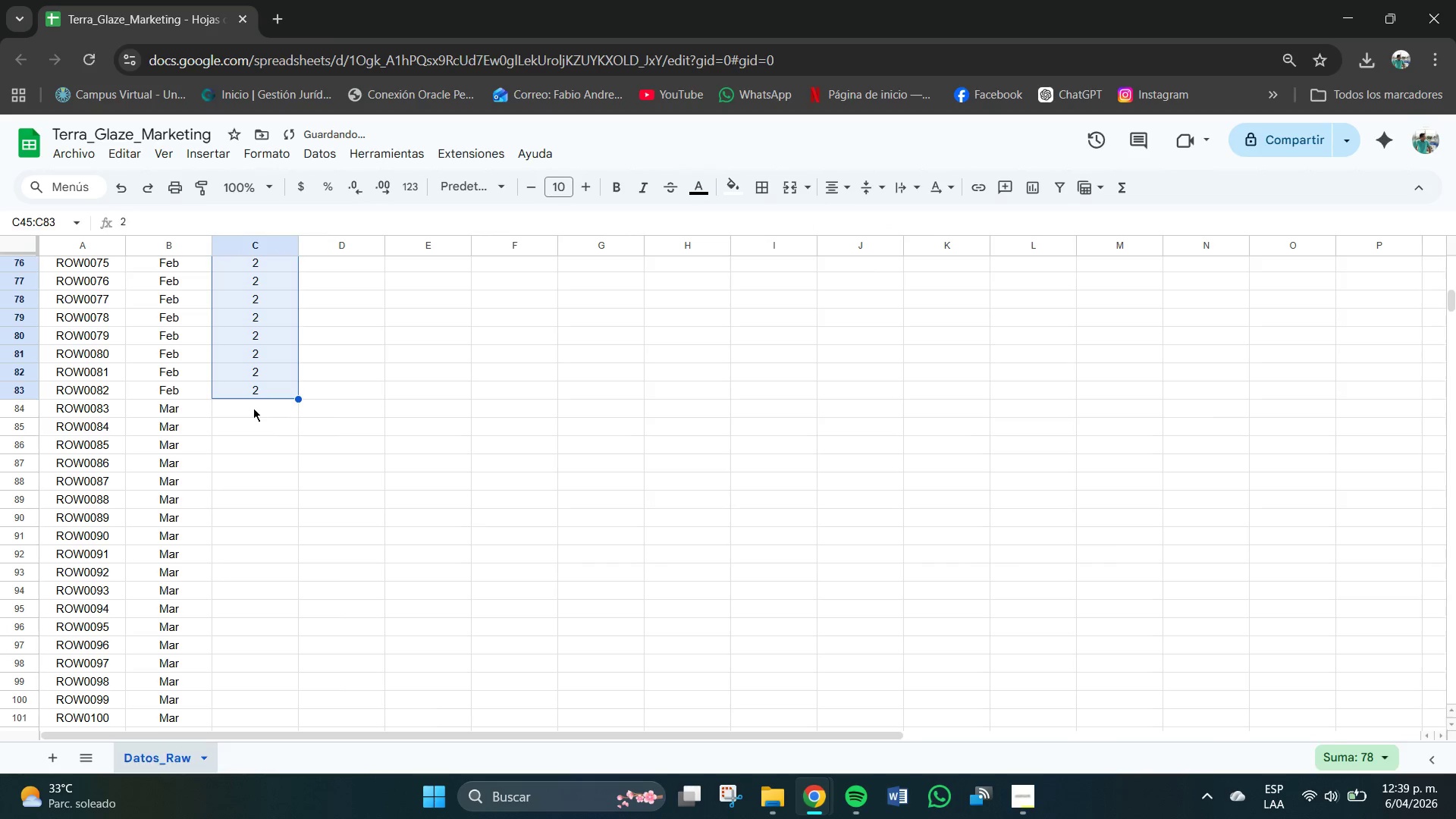 
left_click([253, 408])
 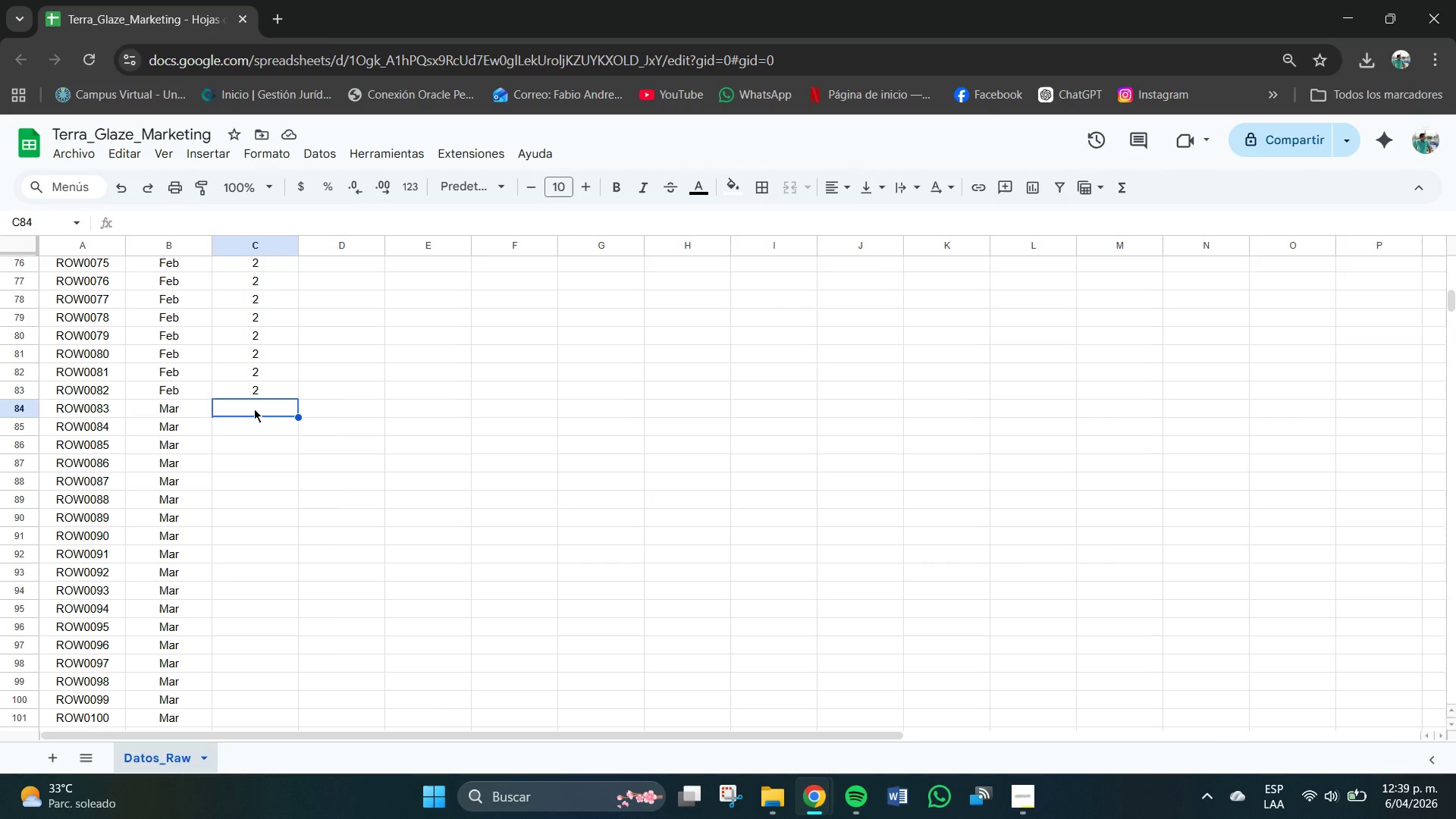 
wait(12.8)
 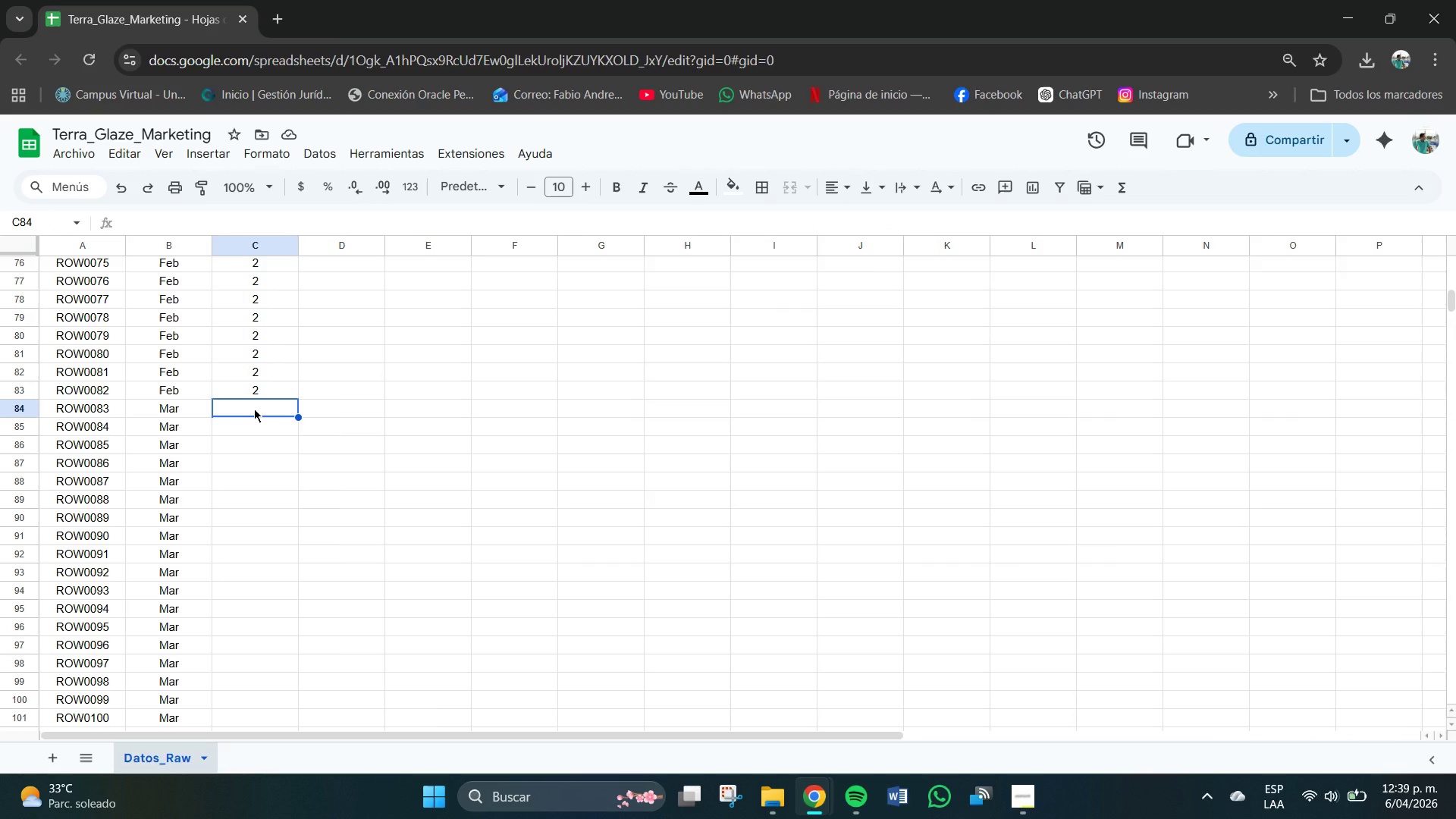 
key(Numpad3)
 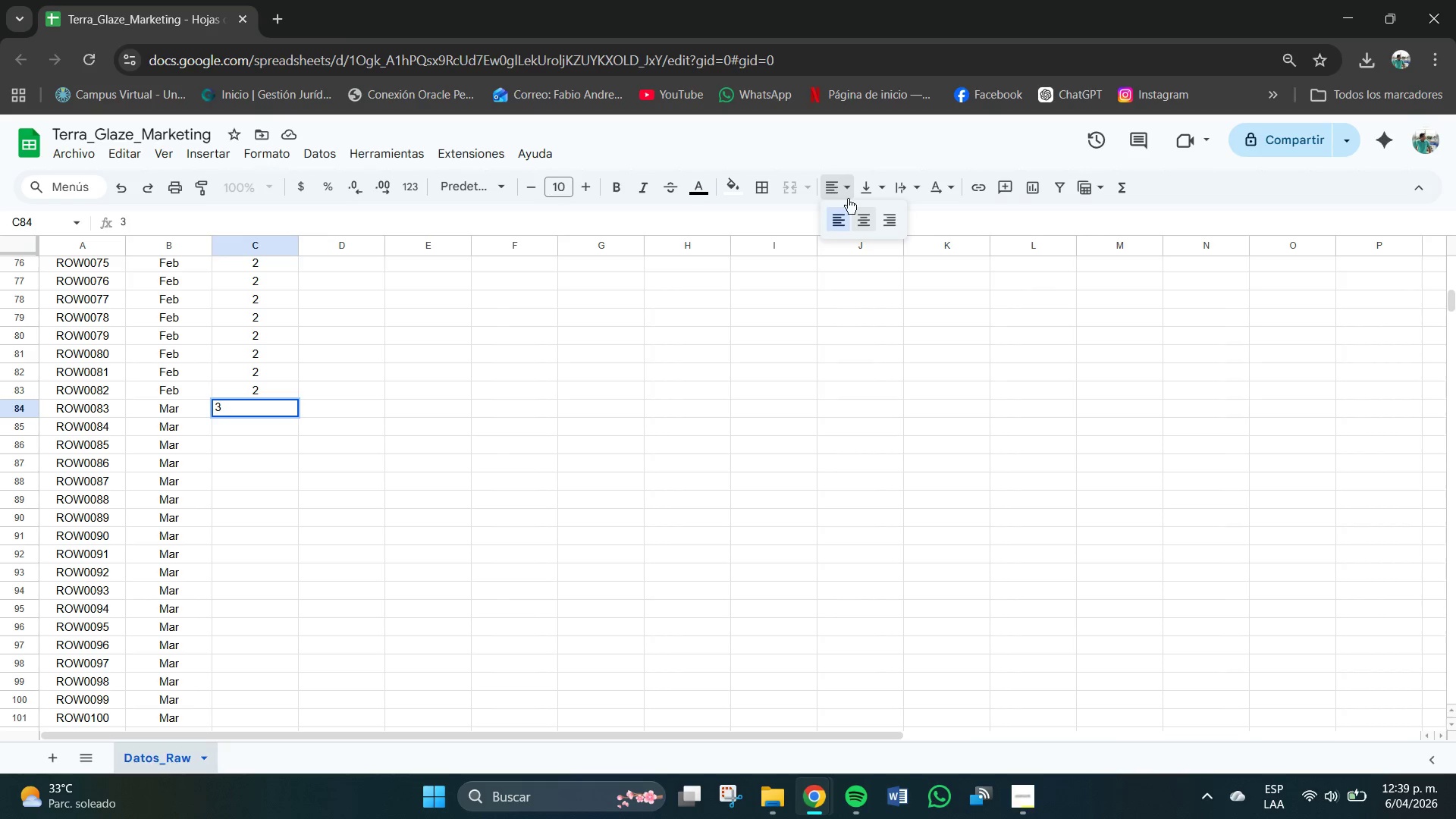 
double_click([871, 188])
 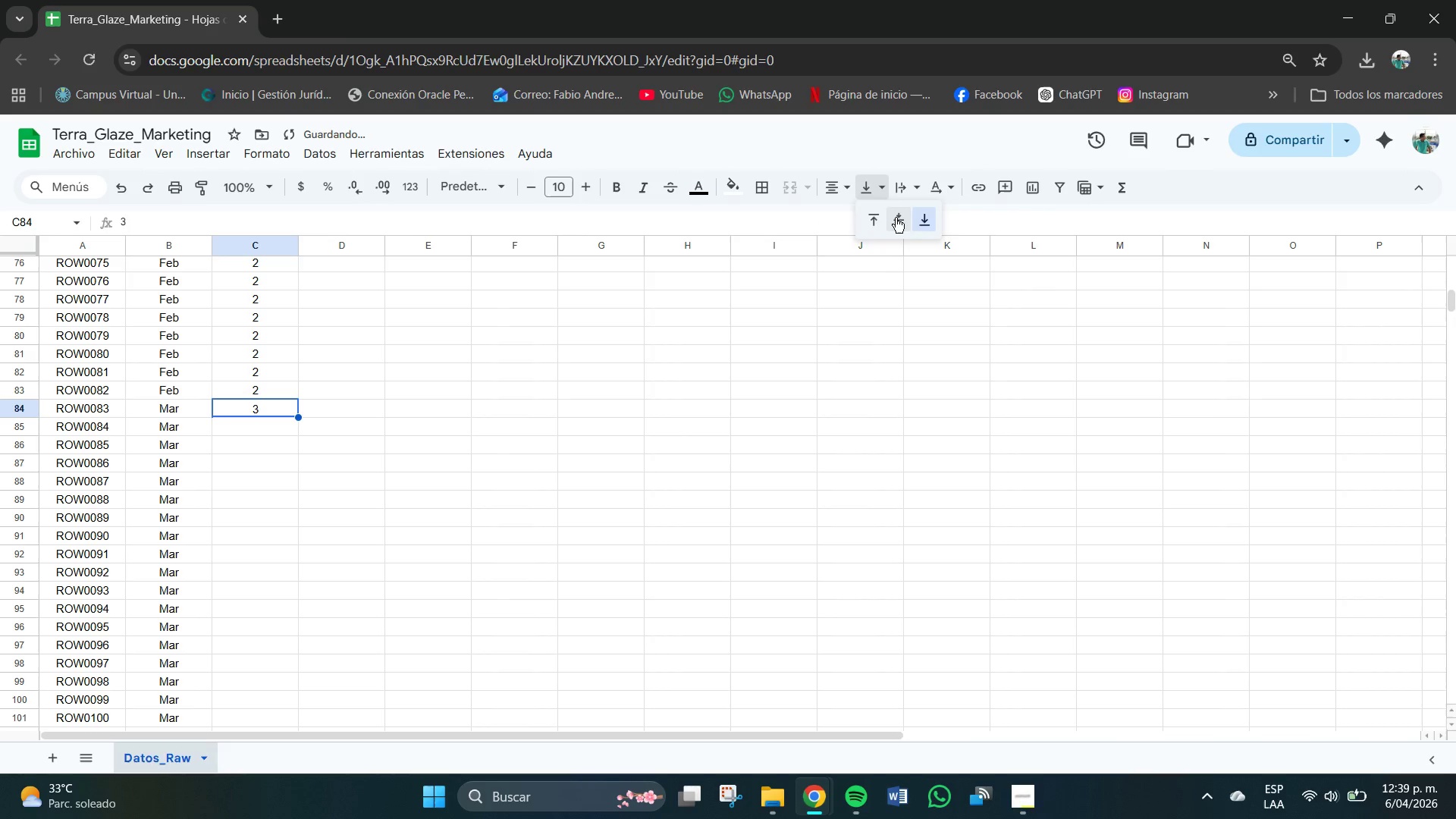 
left_click([897, 218])
 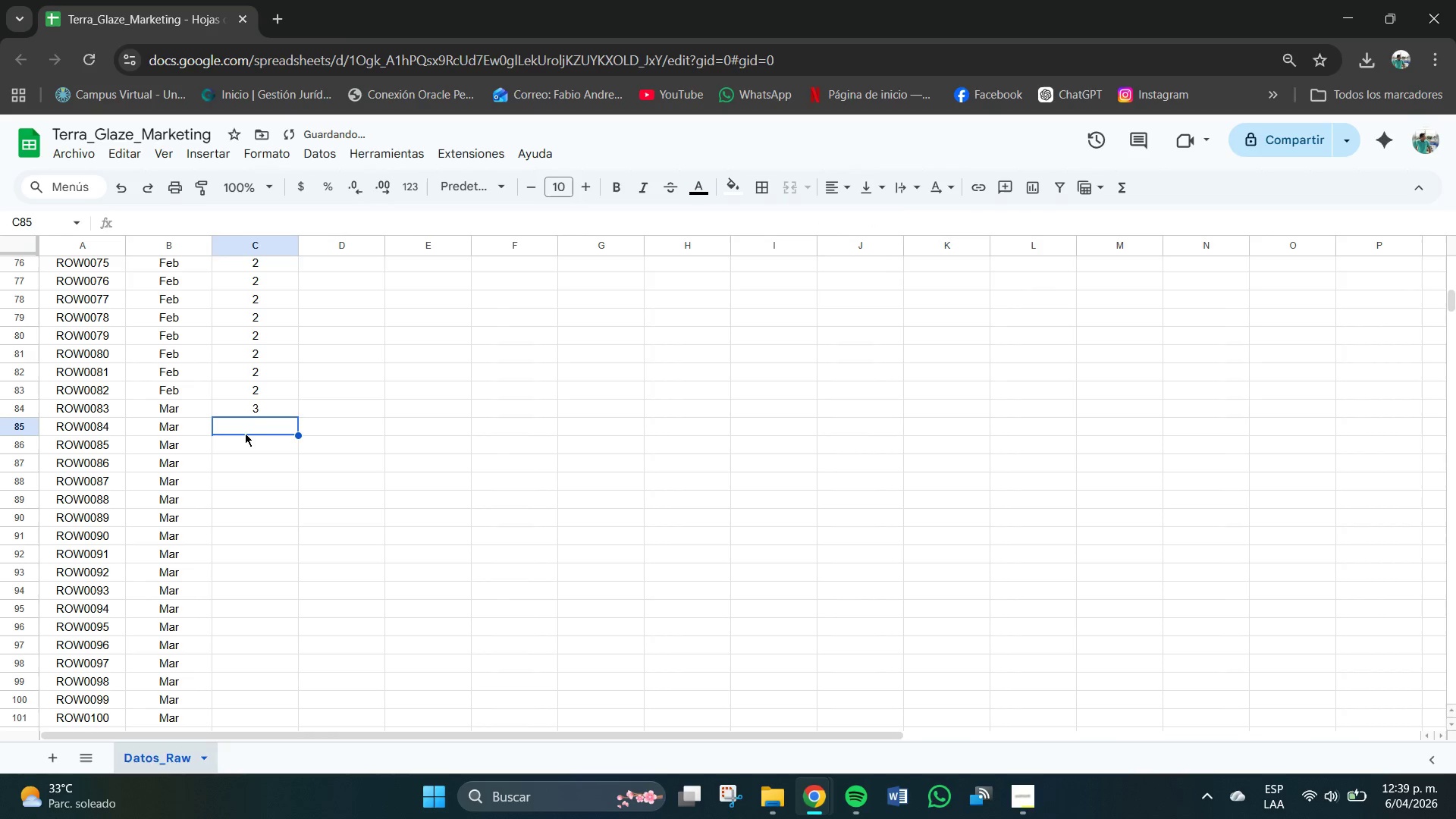 
double_click([267, 411])
 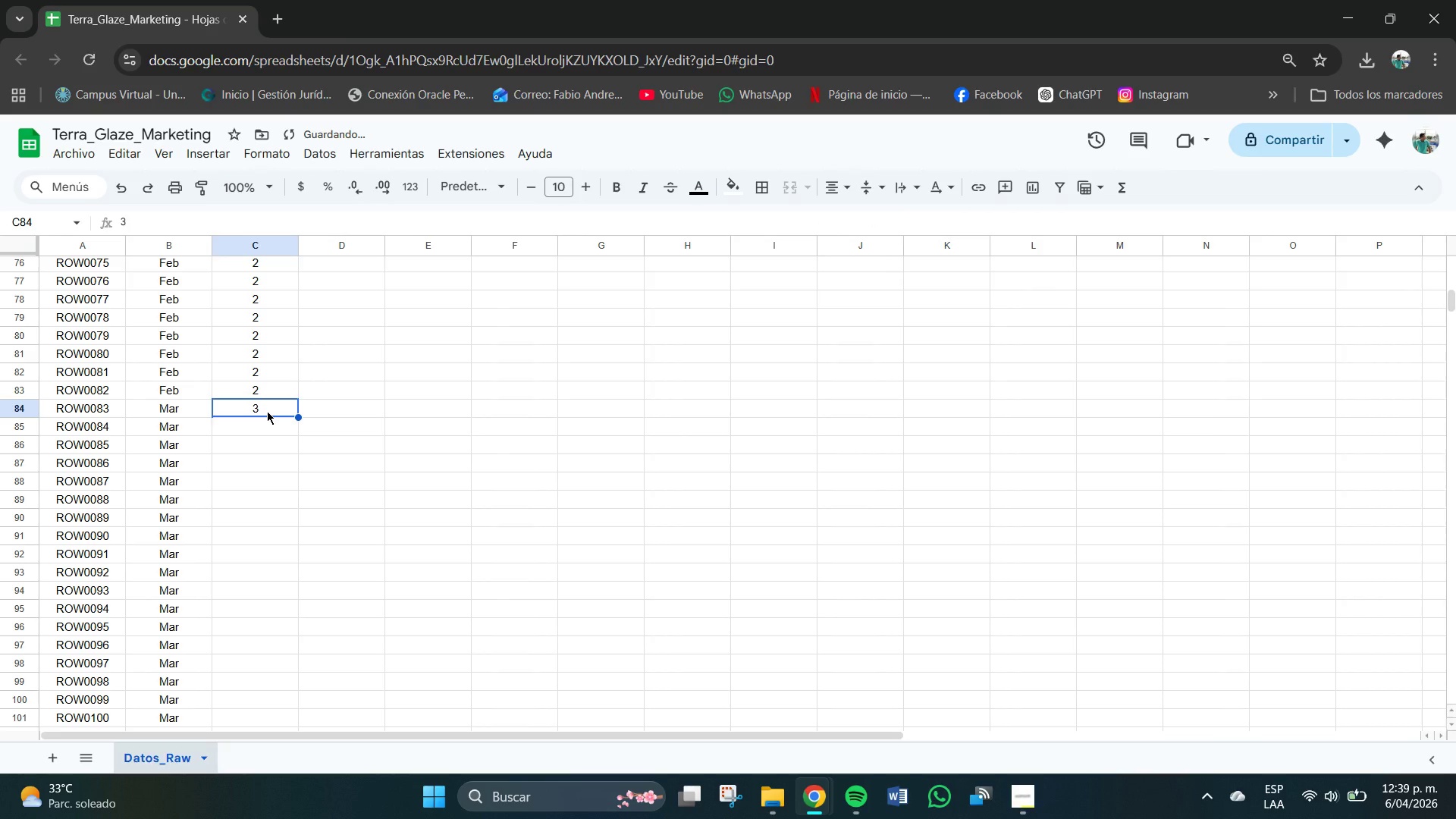 
hold_key(key=ControlLeft, duration=10.88)
left_click_drag(start_coordinate=[299, 415], to_coordinate=[292, 598])
 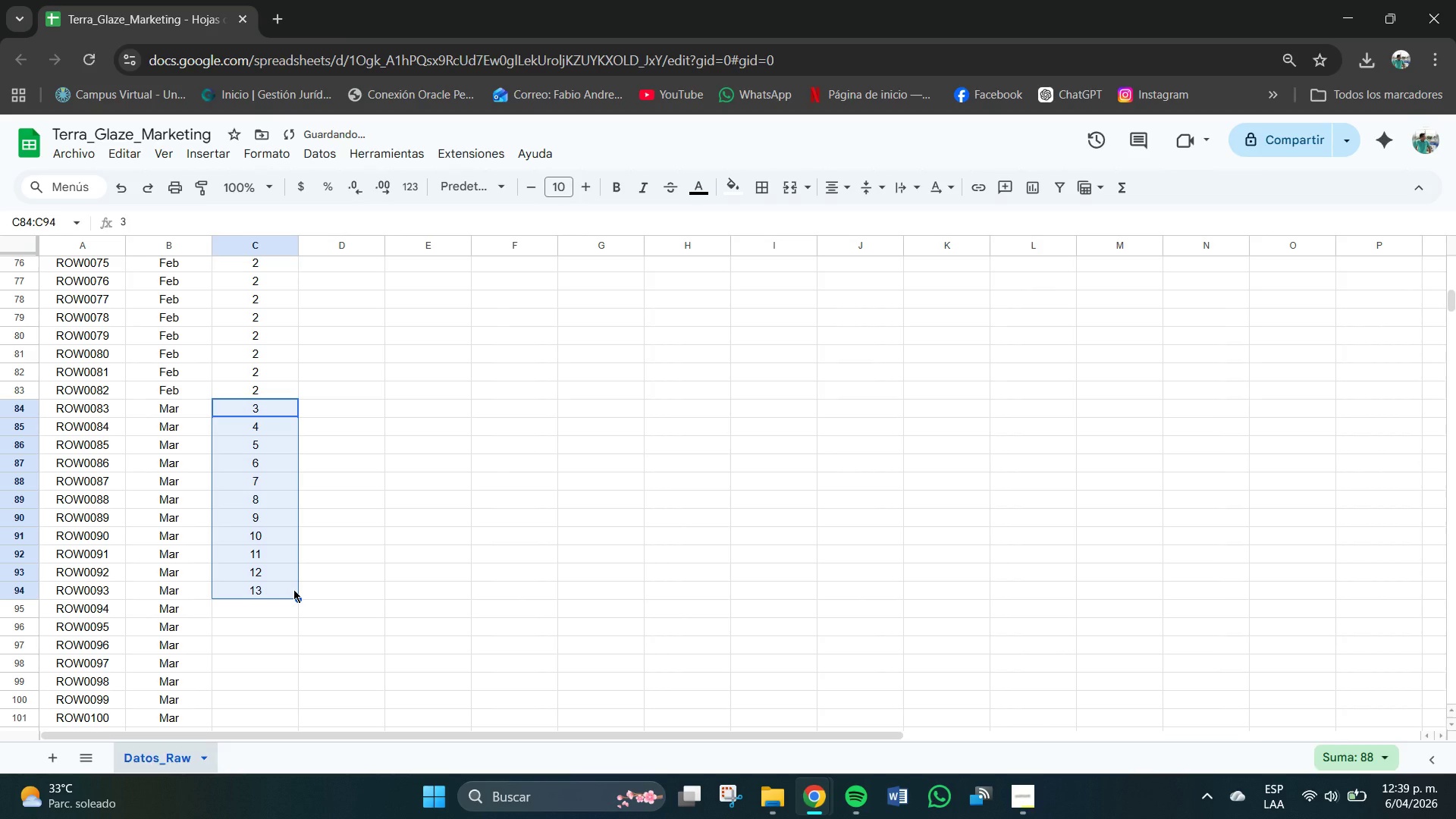 
key(Control+Z)
 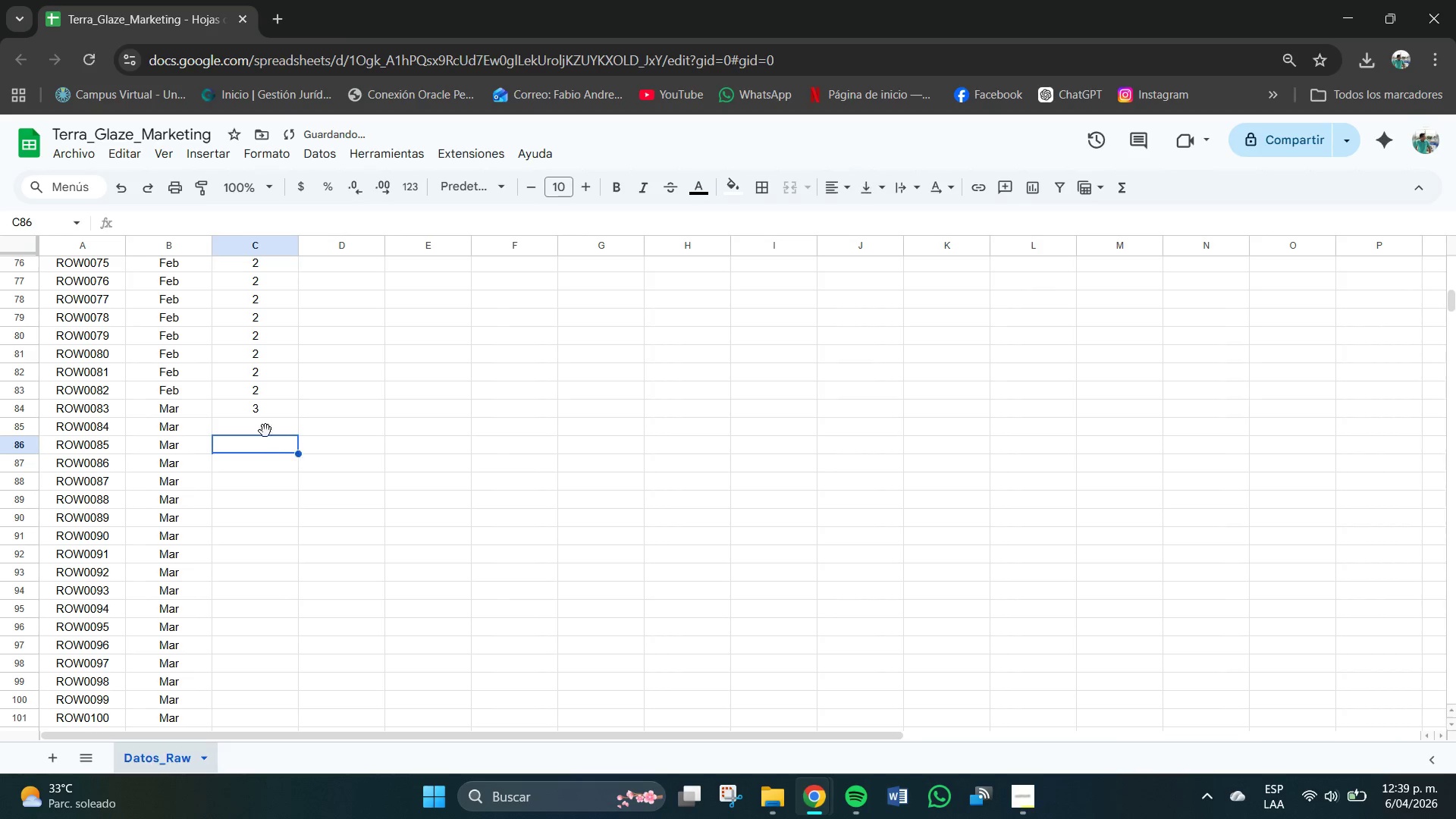 
double_click([268, 410])
 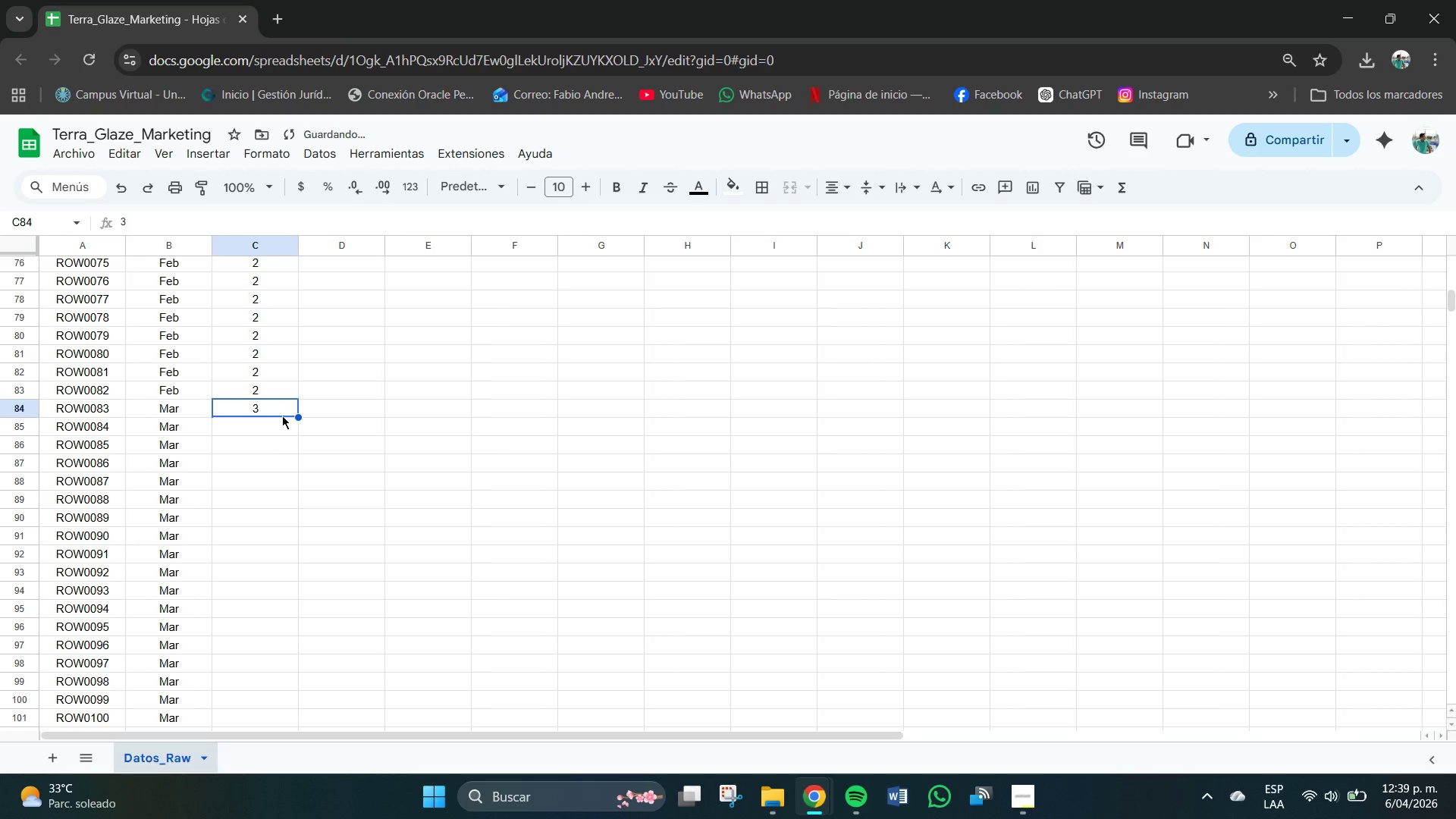 
left_click_drag(start_coordinate=[299, 419], to_coordinate=[300, 555])
 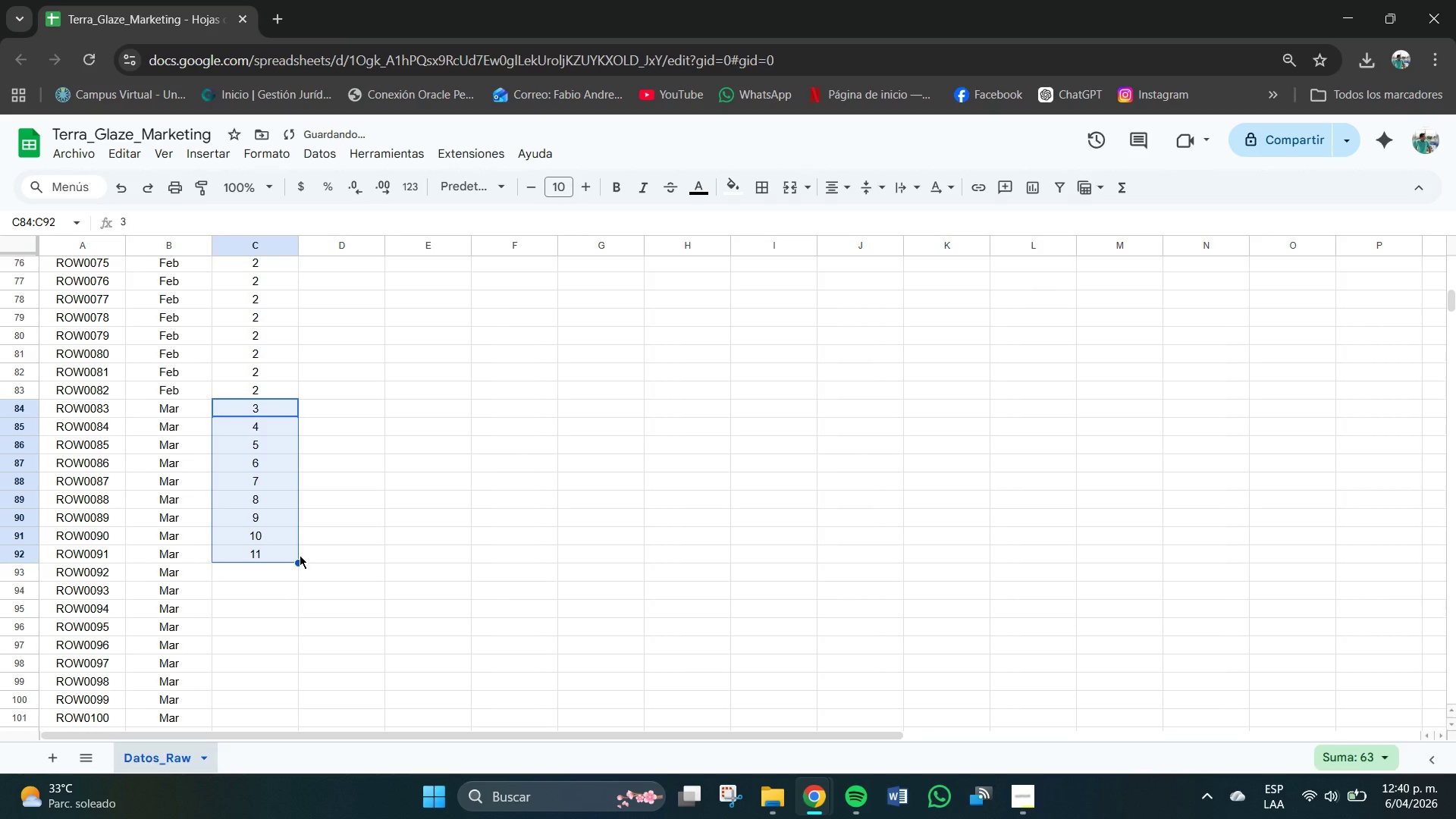 
key(Control+Z)
 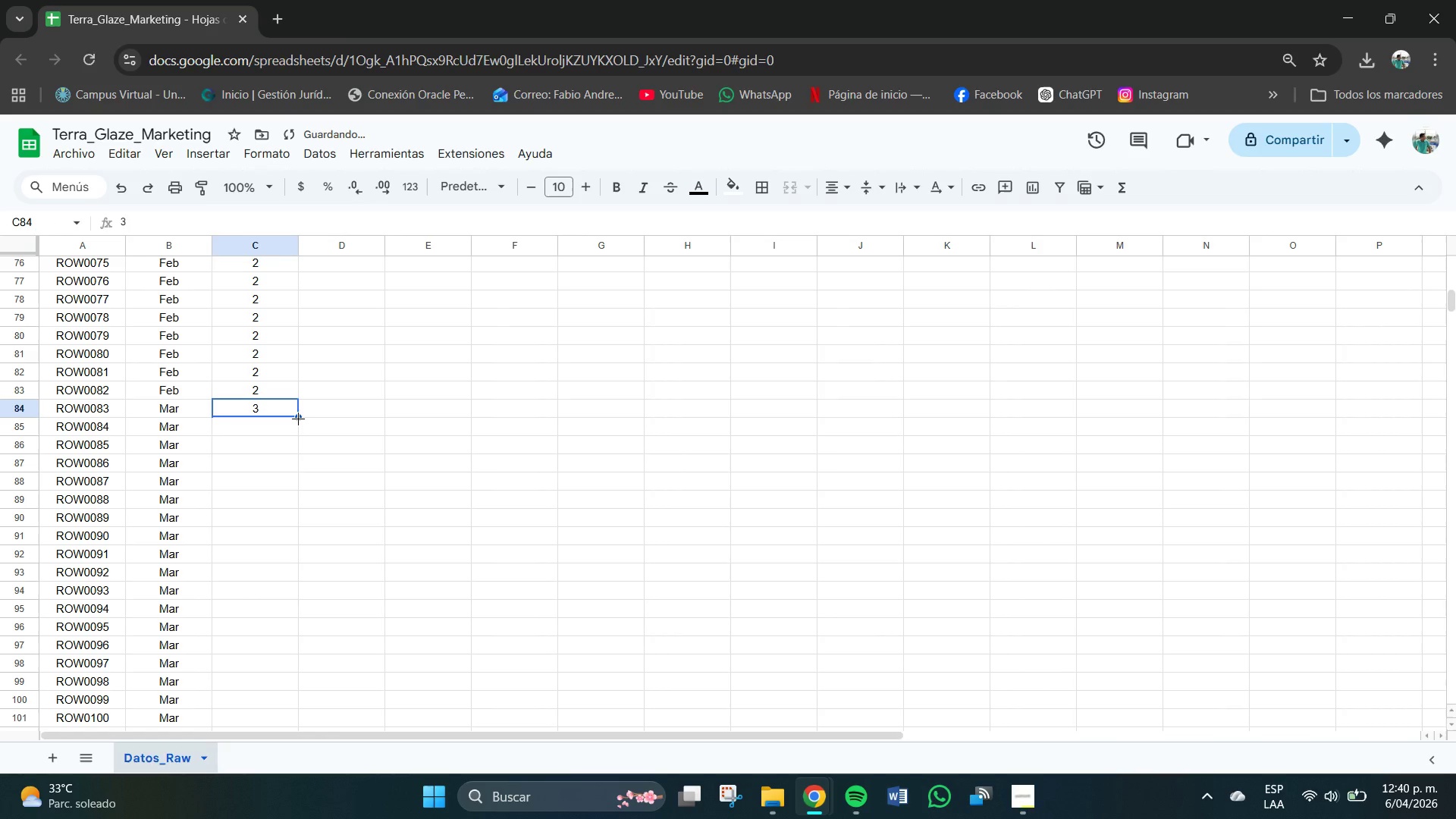 
hold_key(key=ControlLeft, duration=0.78)
left_click_drag(start_coordinate=[298, 419], to_coordinate=[300, 469])
 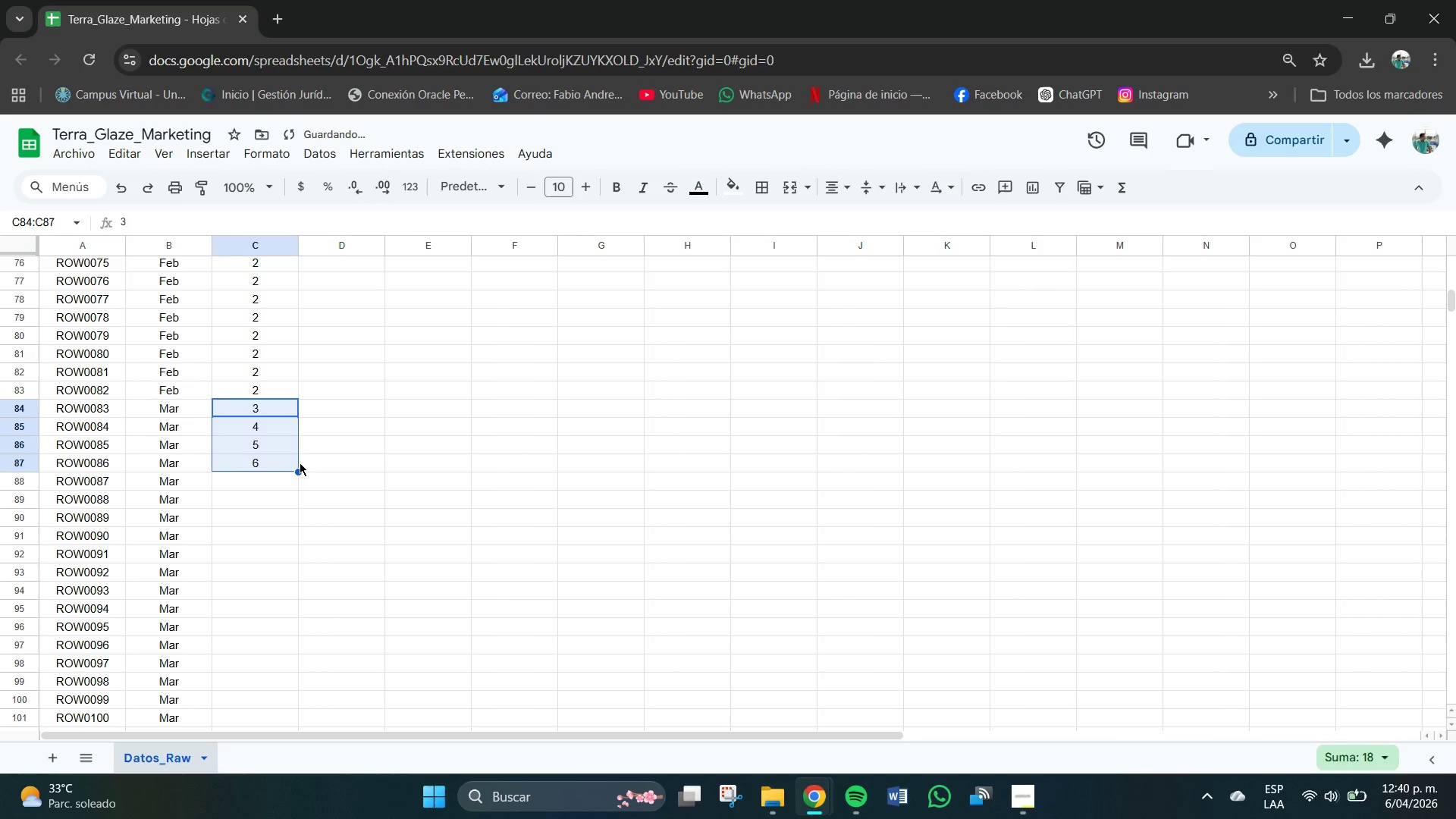 
key(Control+Z)
 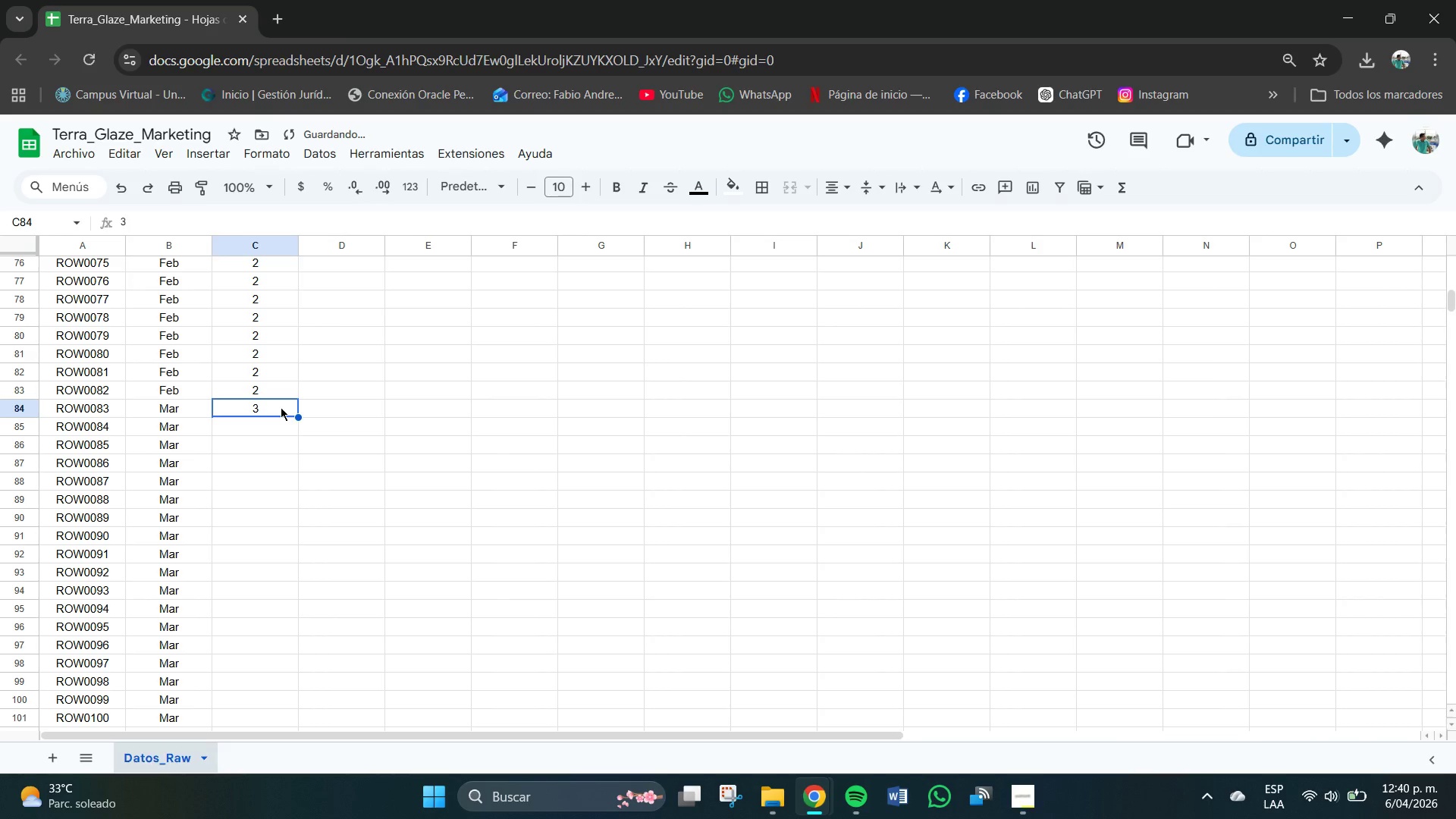 
double_click([270, 444])
 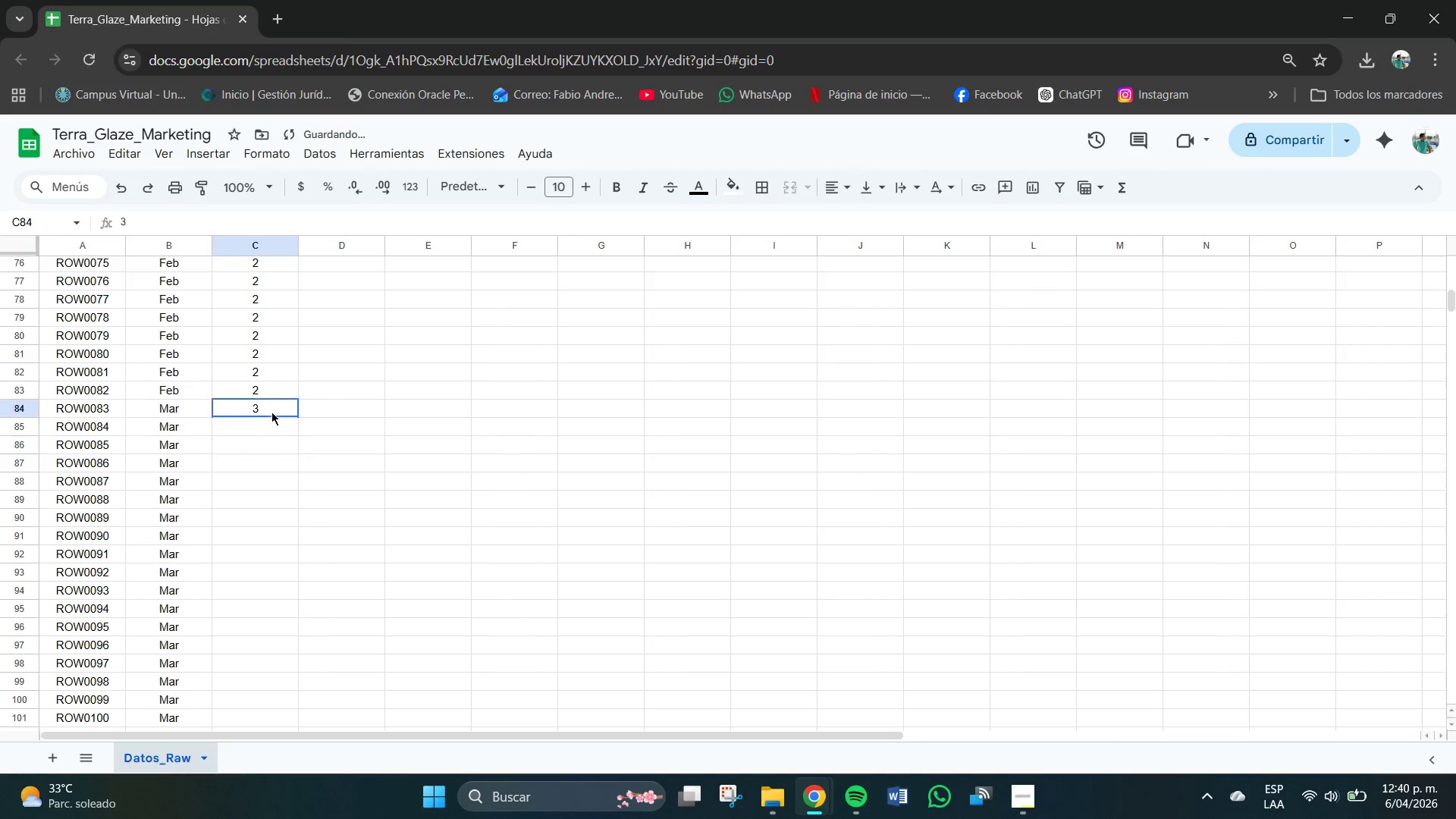 
triple_click([271, 412])
 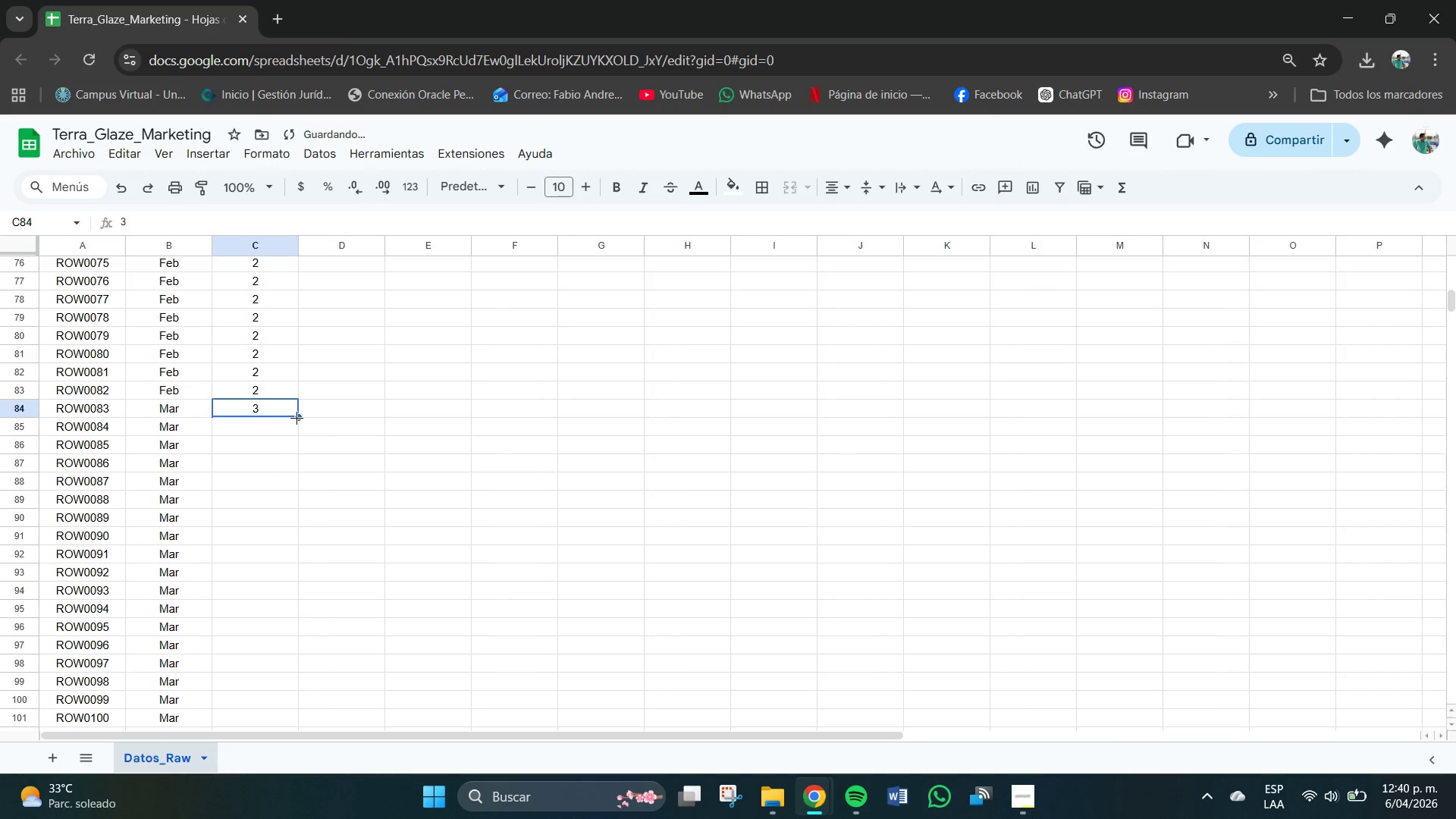 
hold_key(key=ControlLeft, duration=0.66)
left_click_drag(start_coordinate=[297, 417], to_coordinate=[302, 435])
 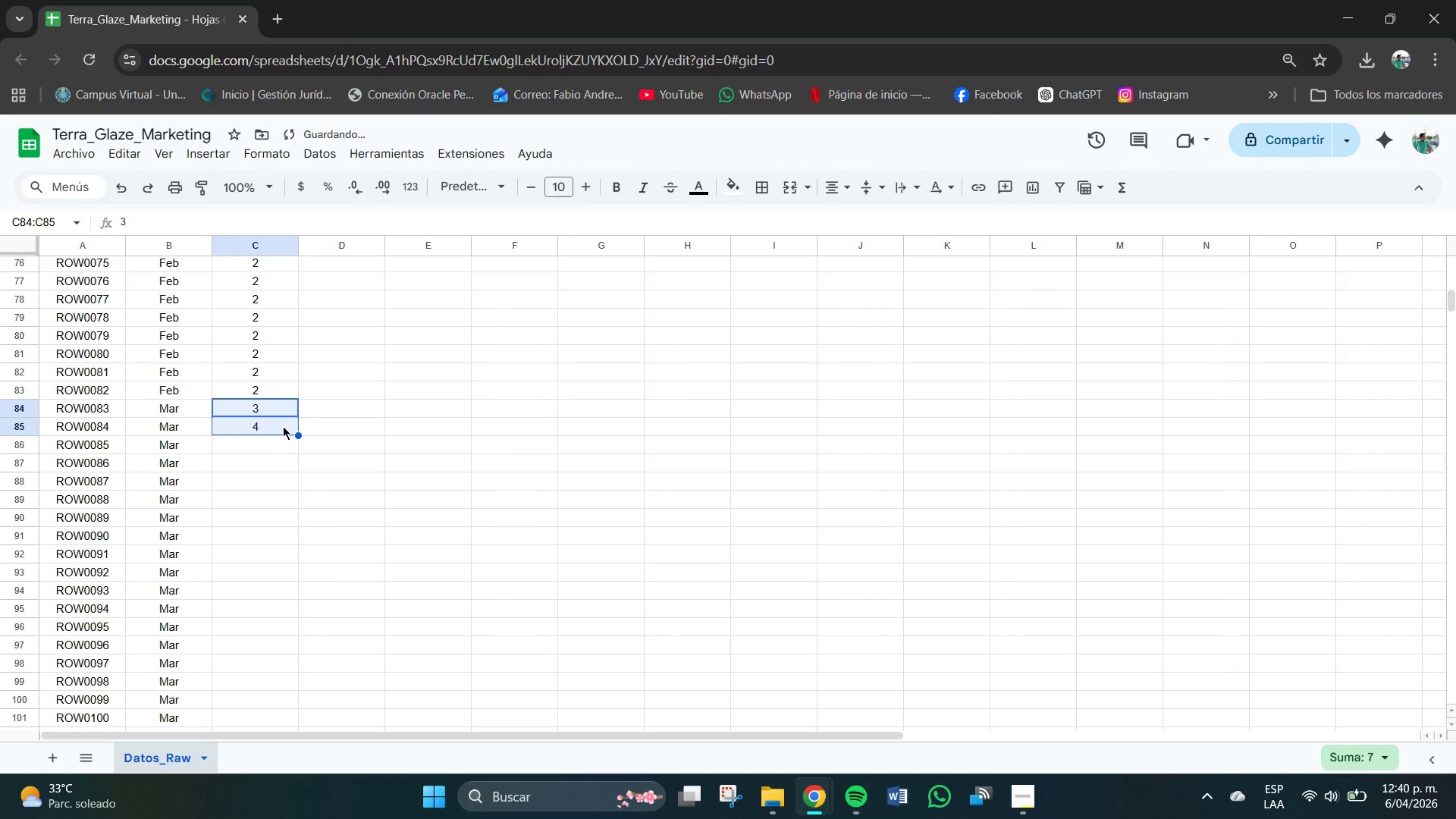 
key(Control+Z)
 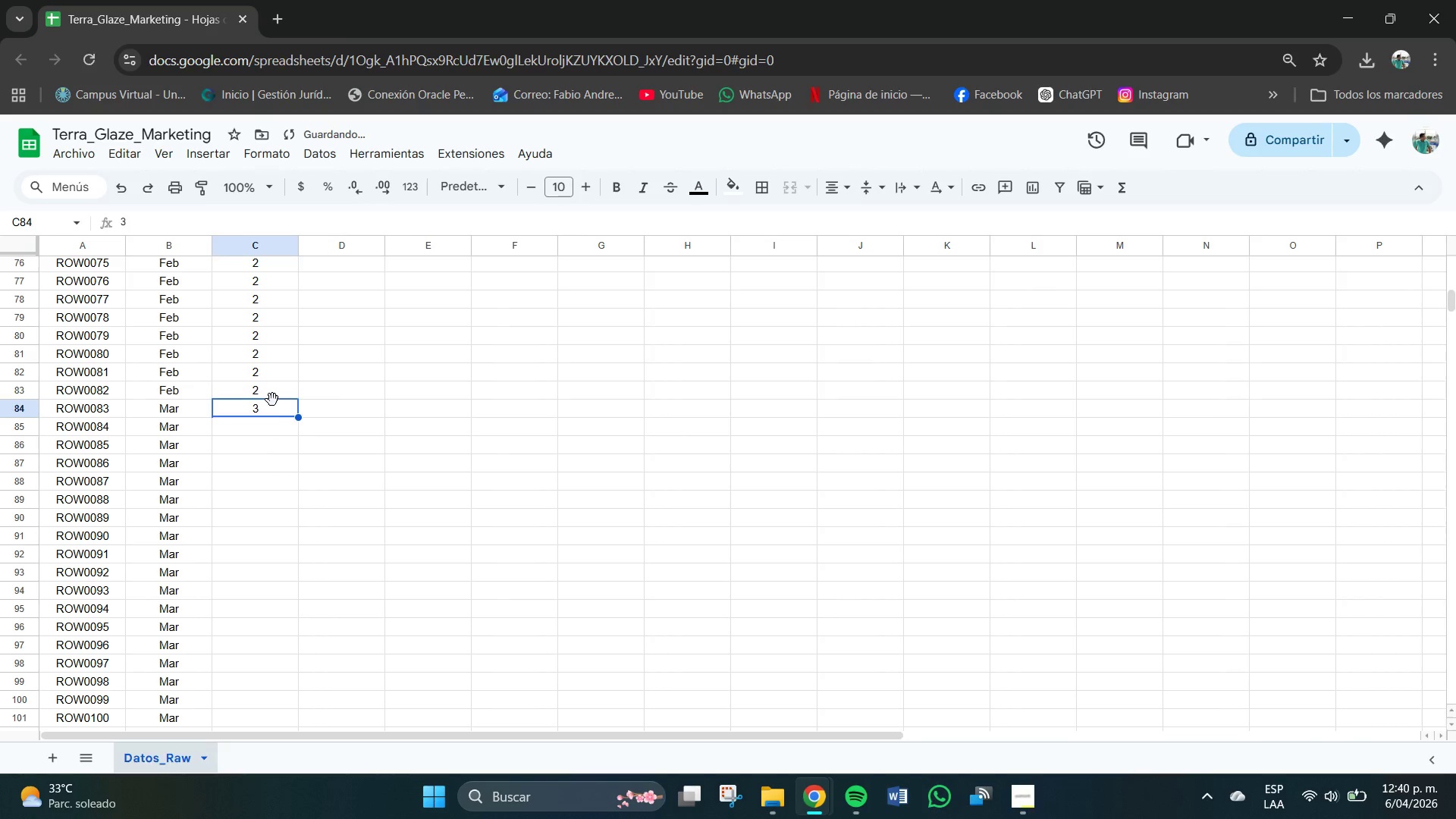 
hold_key(key=ControlLeft, duration=2.05)
left_click_drag(start_coordinate=[299, 415], to_coordinate=[302, 460])
 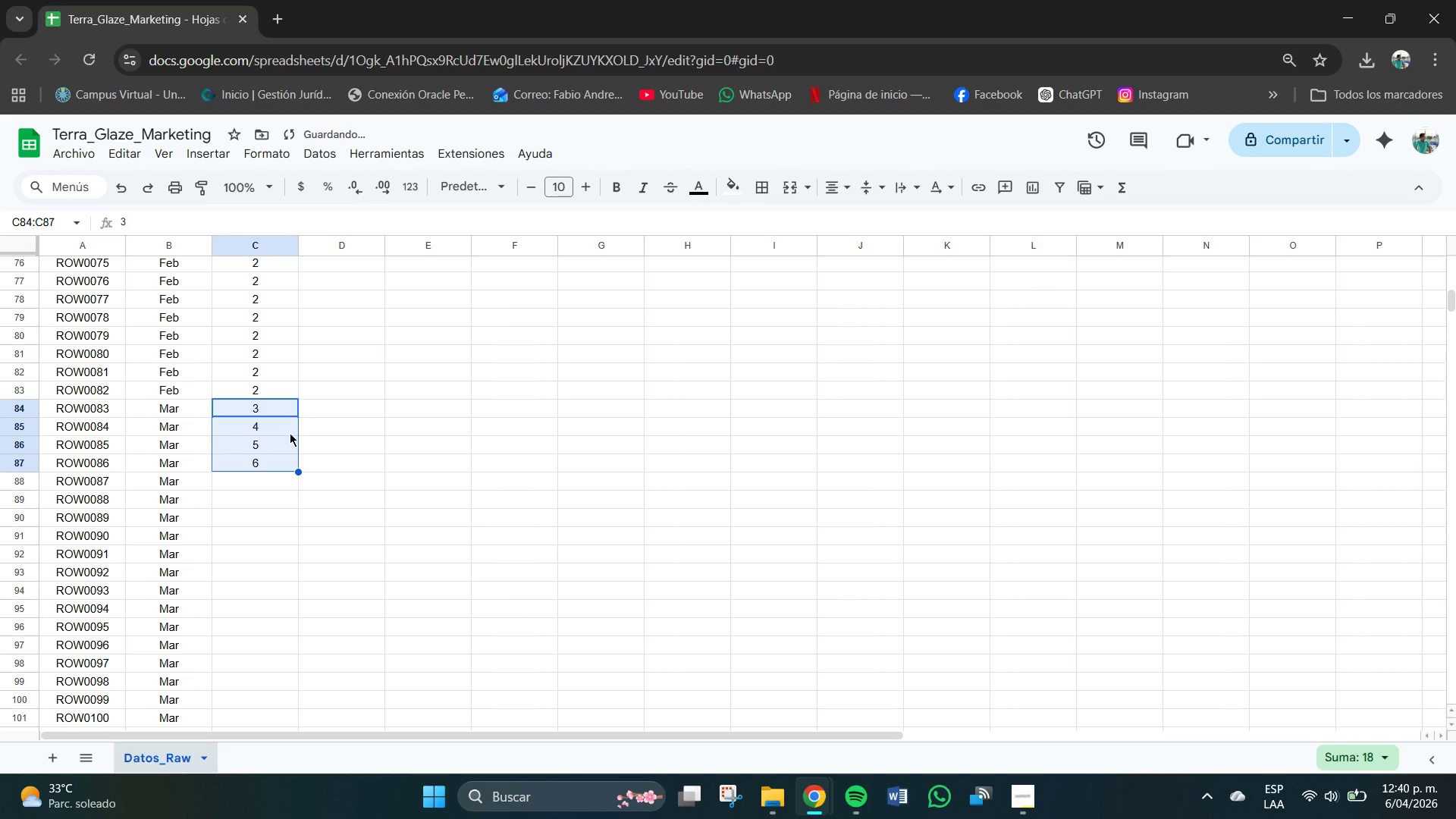 
key(Control+Z)
 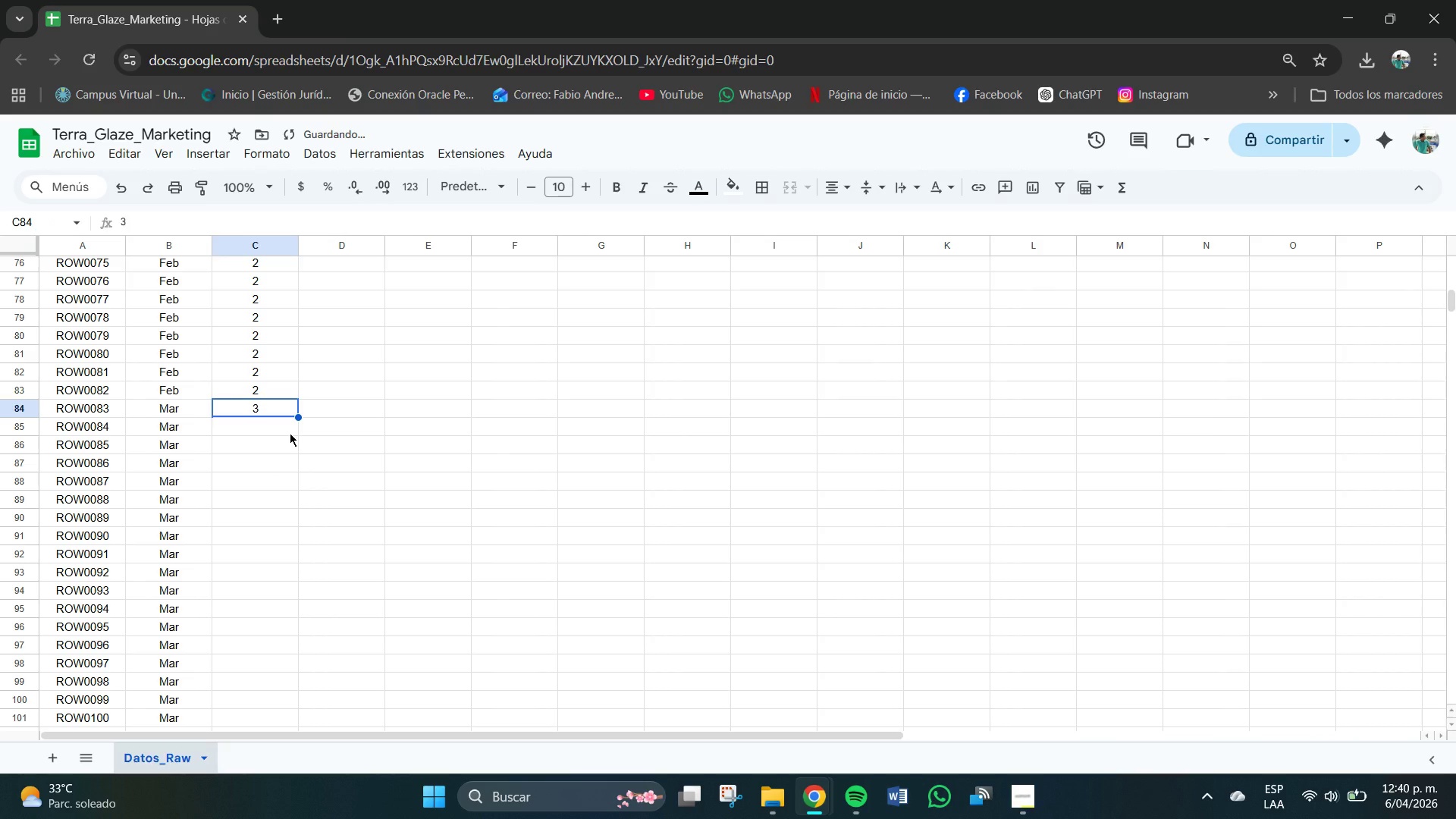 
hold_key(key=ControlLeft, duration=2.61)
left_click_drag(start_coordinate=[300, 418], to_coordinate=[300, 429])
 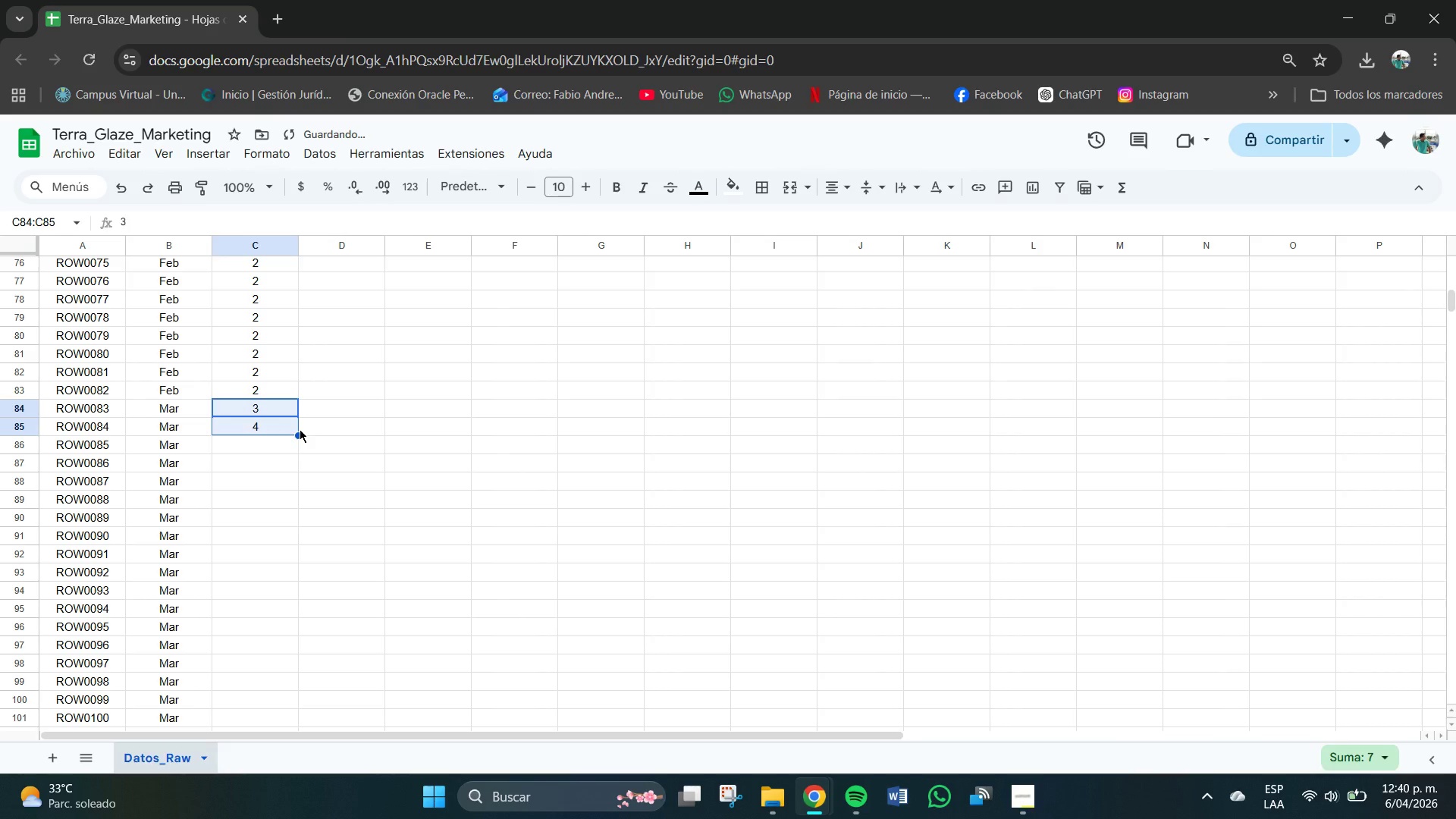 
key(Control+ControlLeft)
 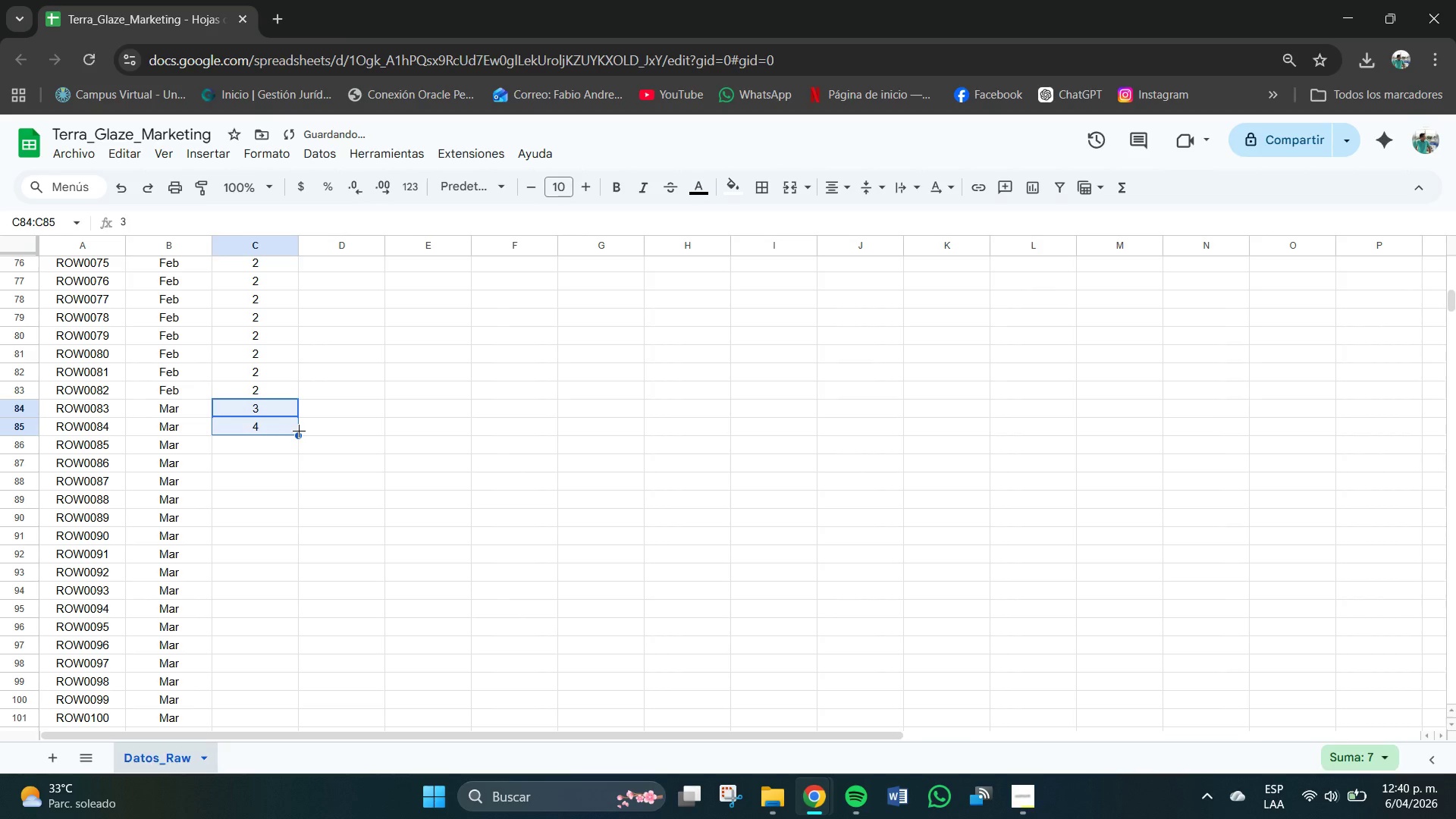 
hold_key(key=ControlLeft, duration=0.53)
left_click_drag(start_coordinate=[299, 432], to_coordinate=[297, 456])
 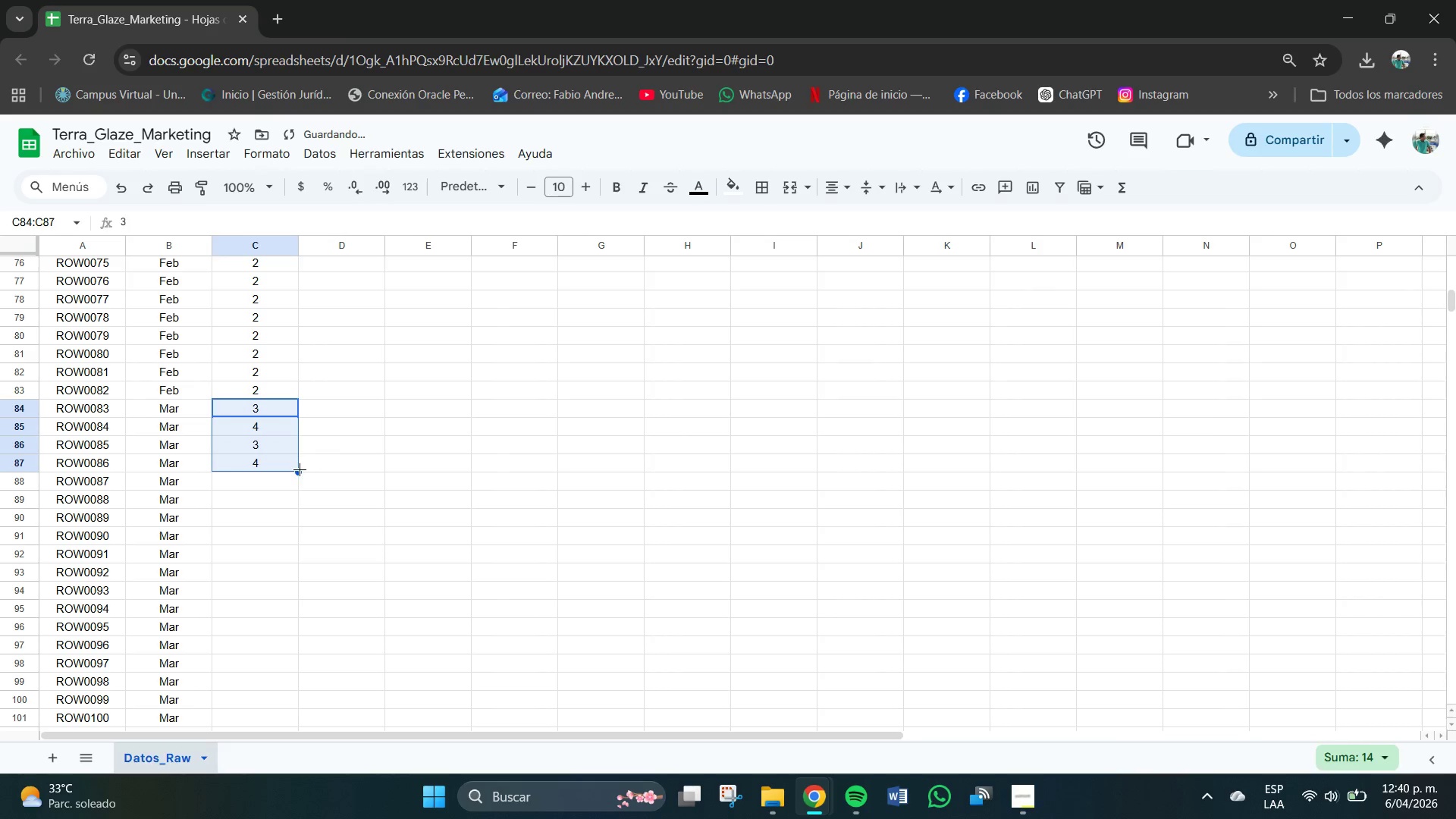 
key(Control+Z)
 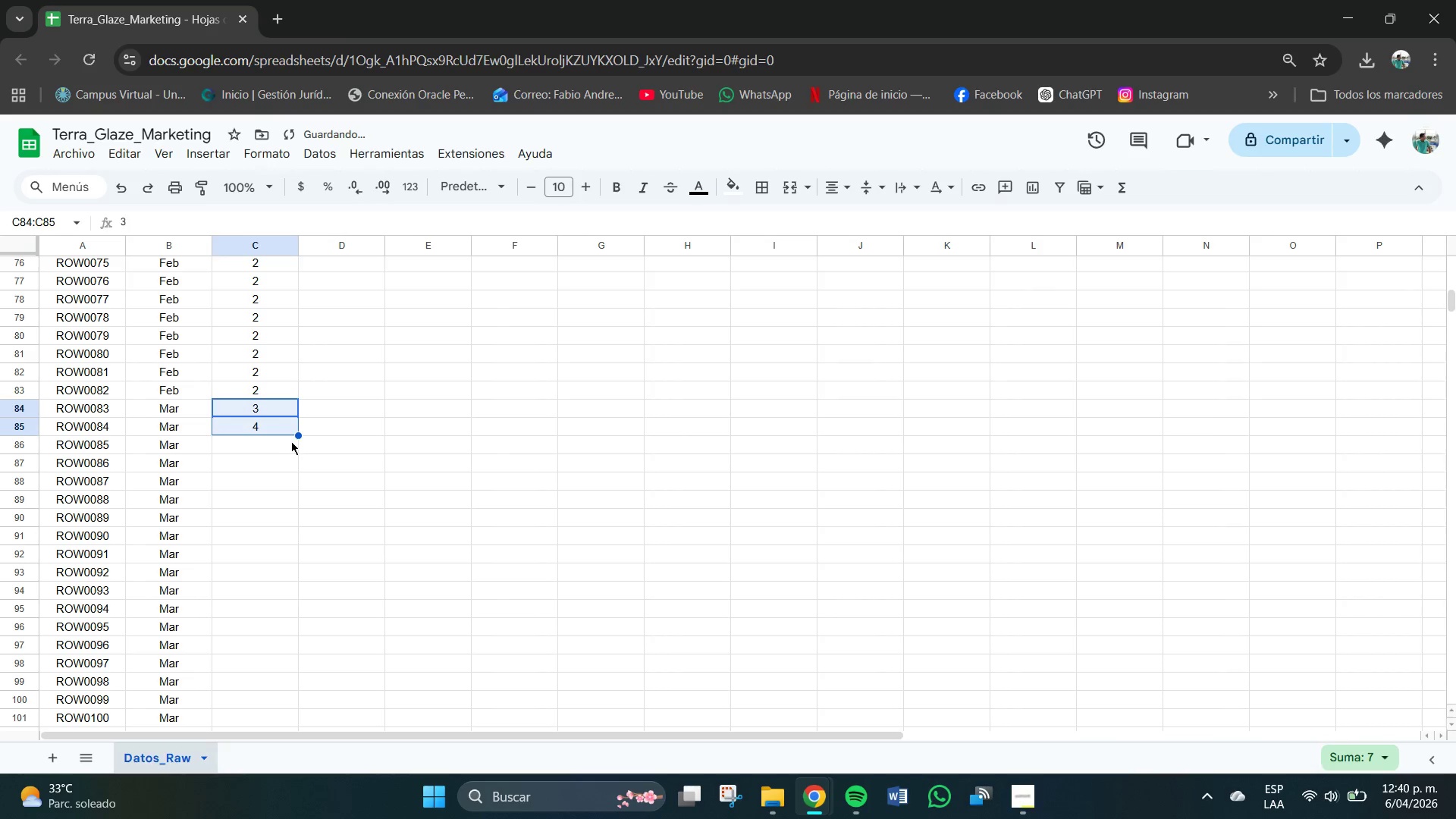 
key(Control+Z)
 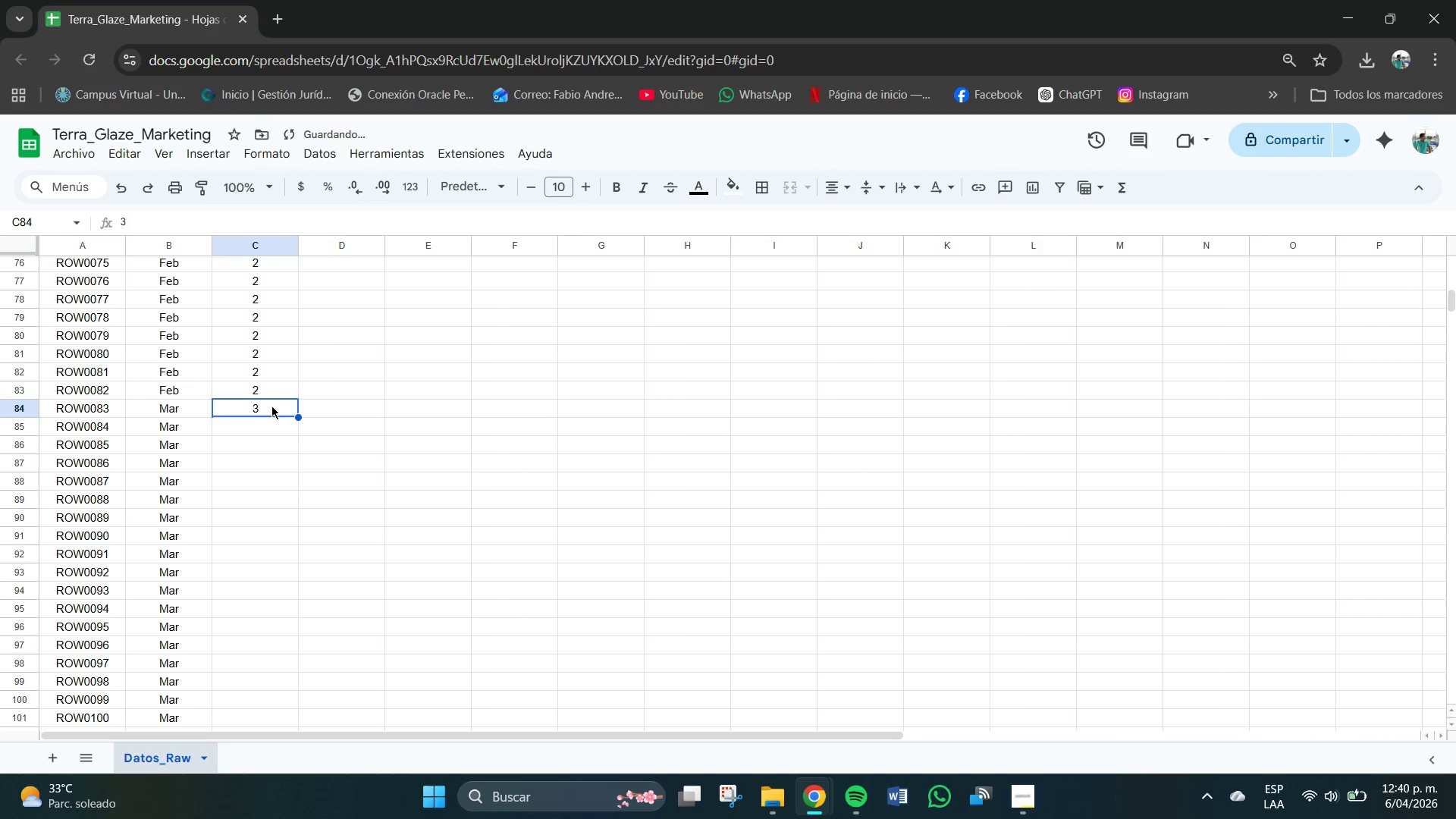 
left_click([271, 406])
 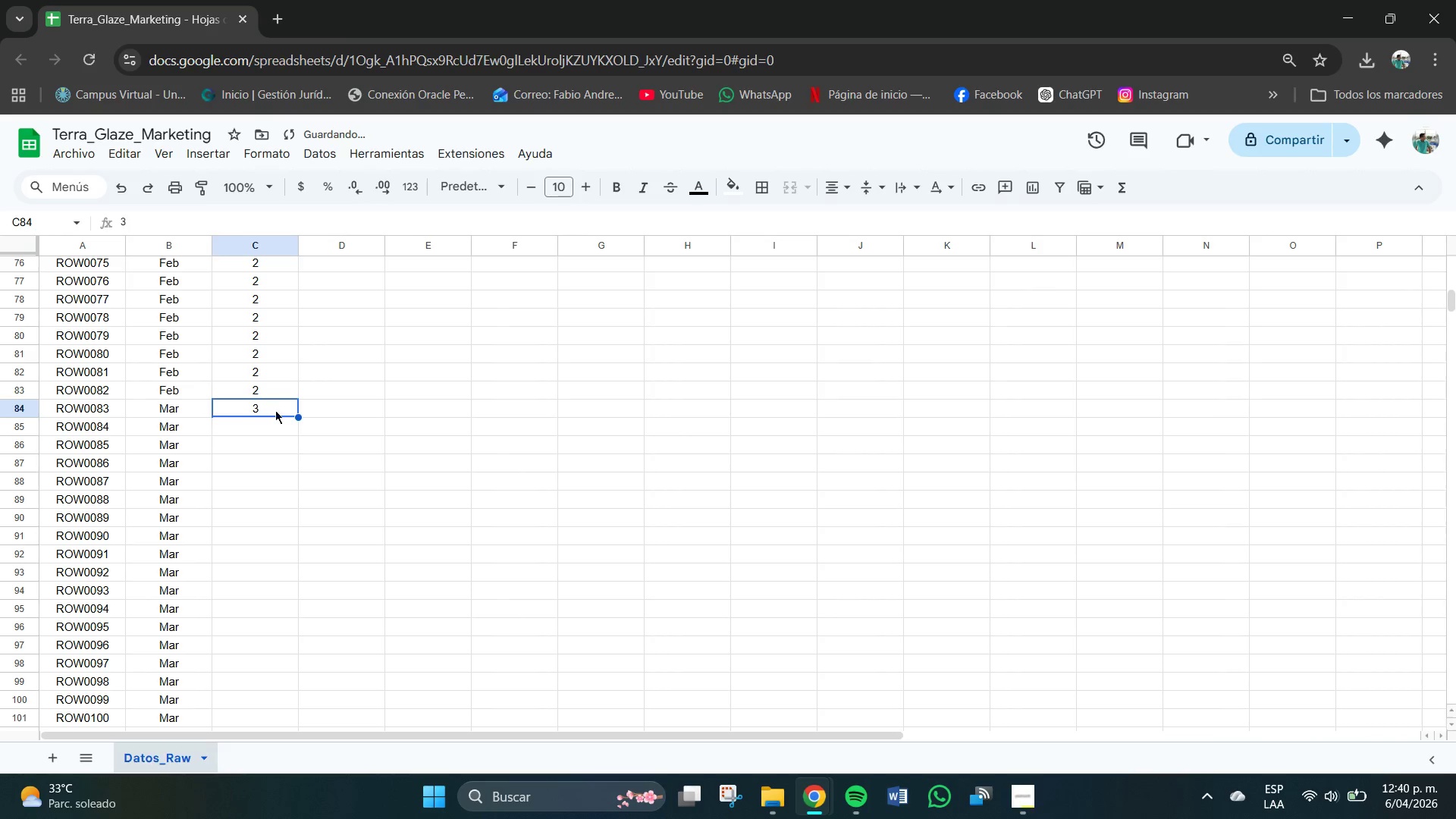 
hold_key(key=ControlLeft, duration=4.47)
left_click_drag(start_coordinate=[286, 410], to_coordinate=[267, 402])
 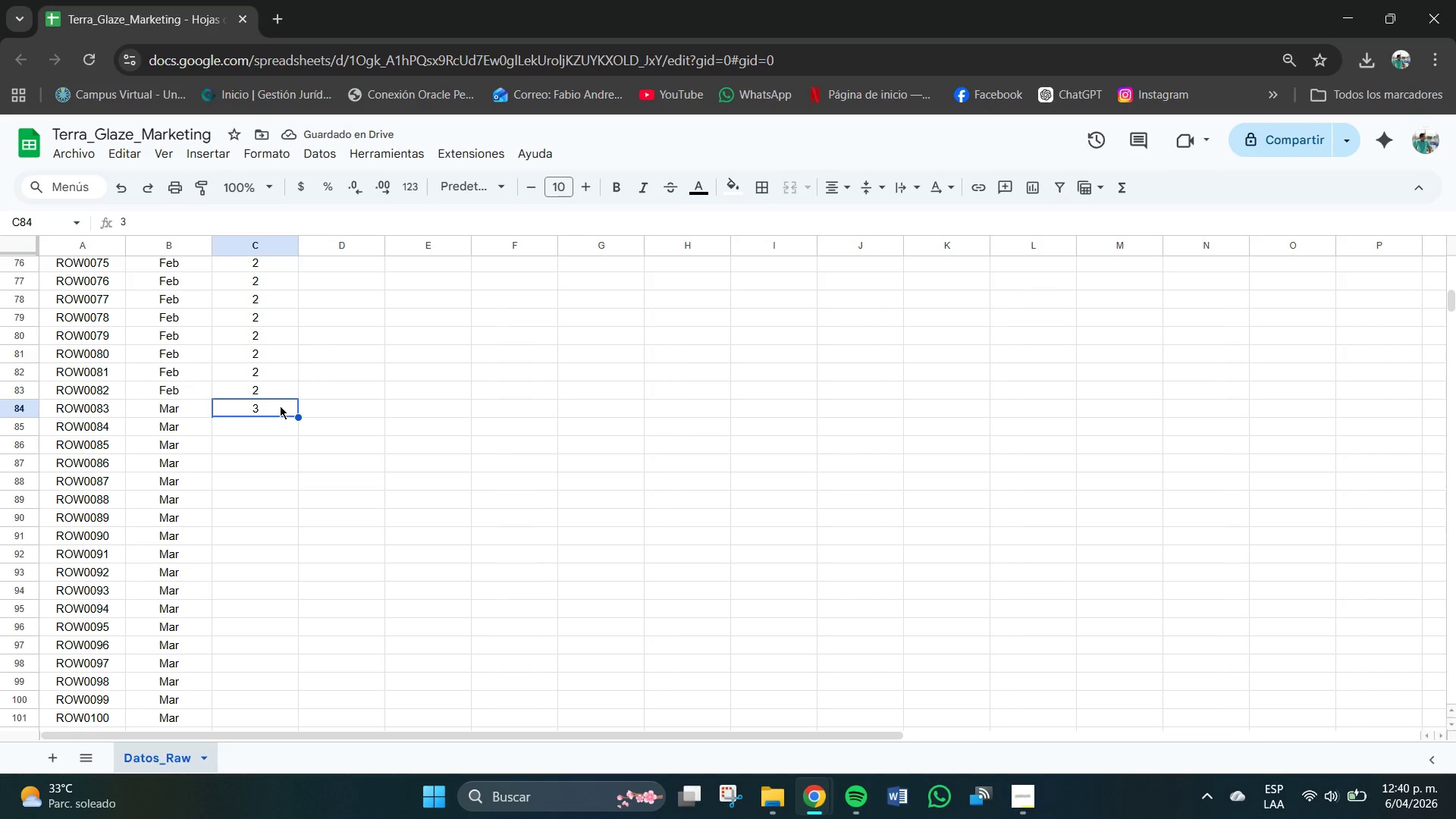 
left_click_drag(start_coordinate=[276, 406], to_coordinate=[284, 410])
 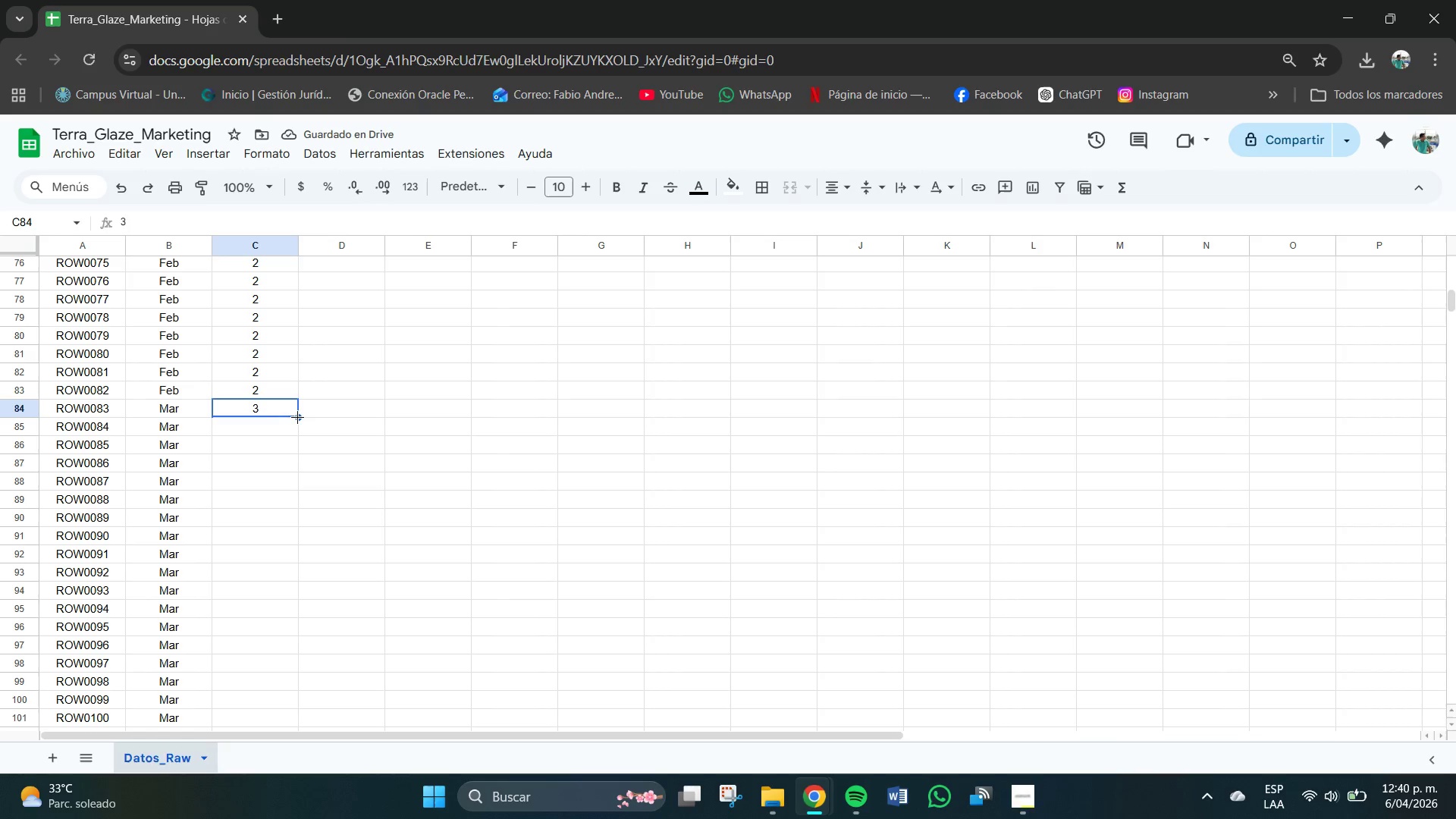 
left_click_drag(start_coordinate=[297, 417], to_coordinate=[297, 443])
 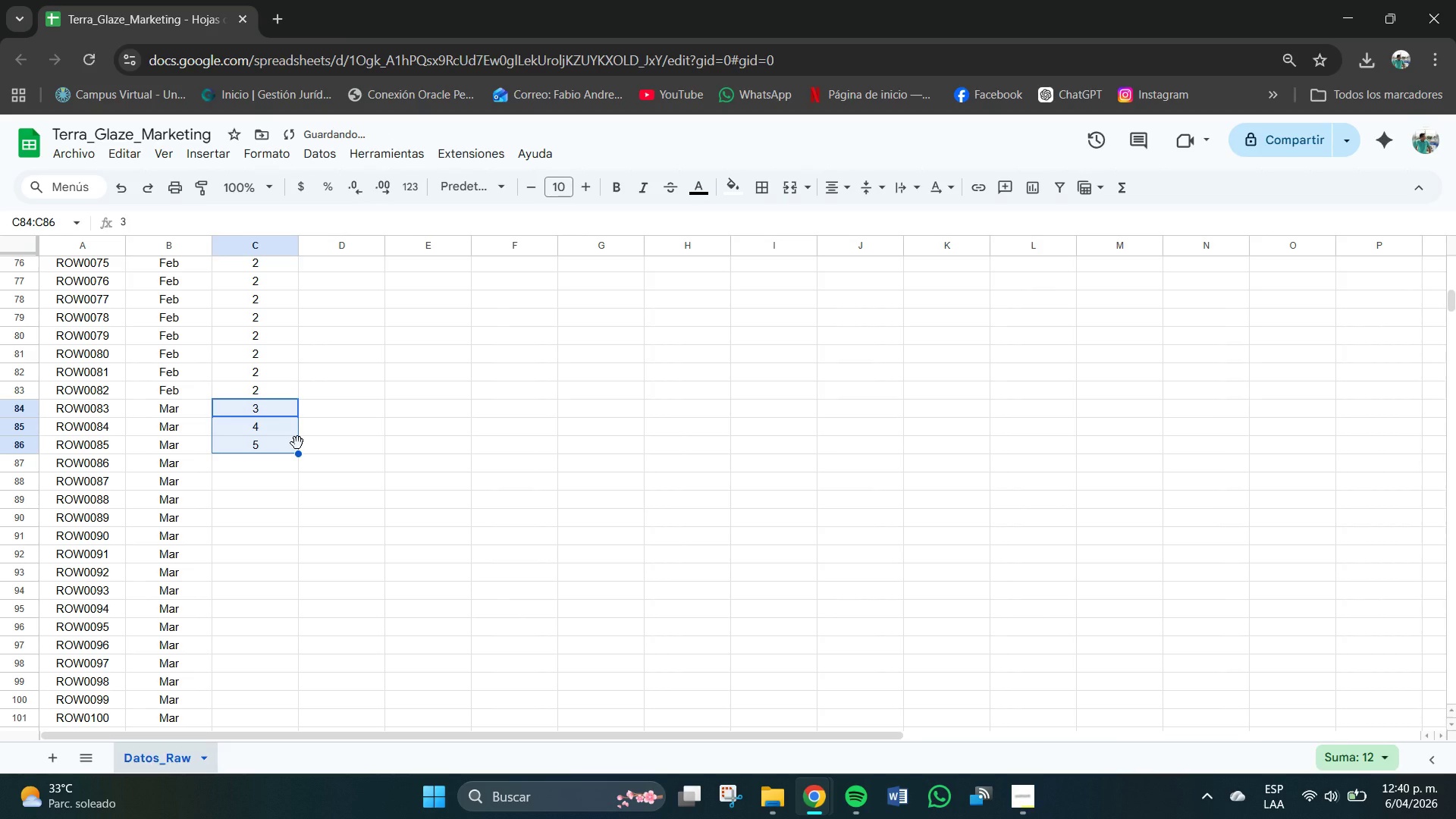 
key(Control+Z)
 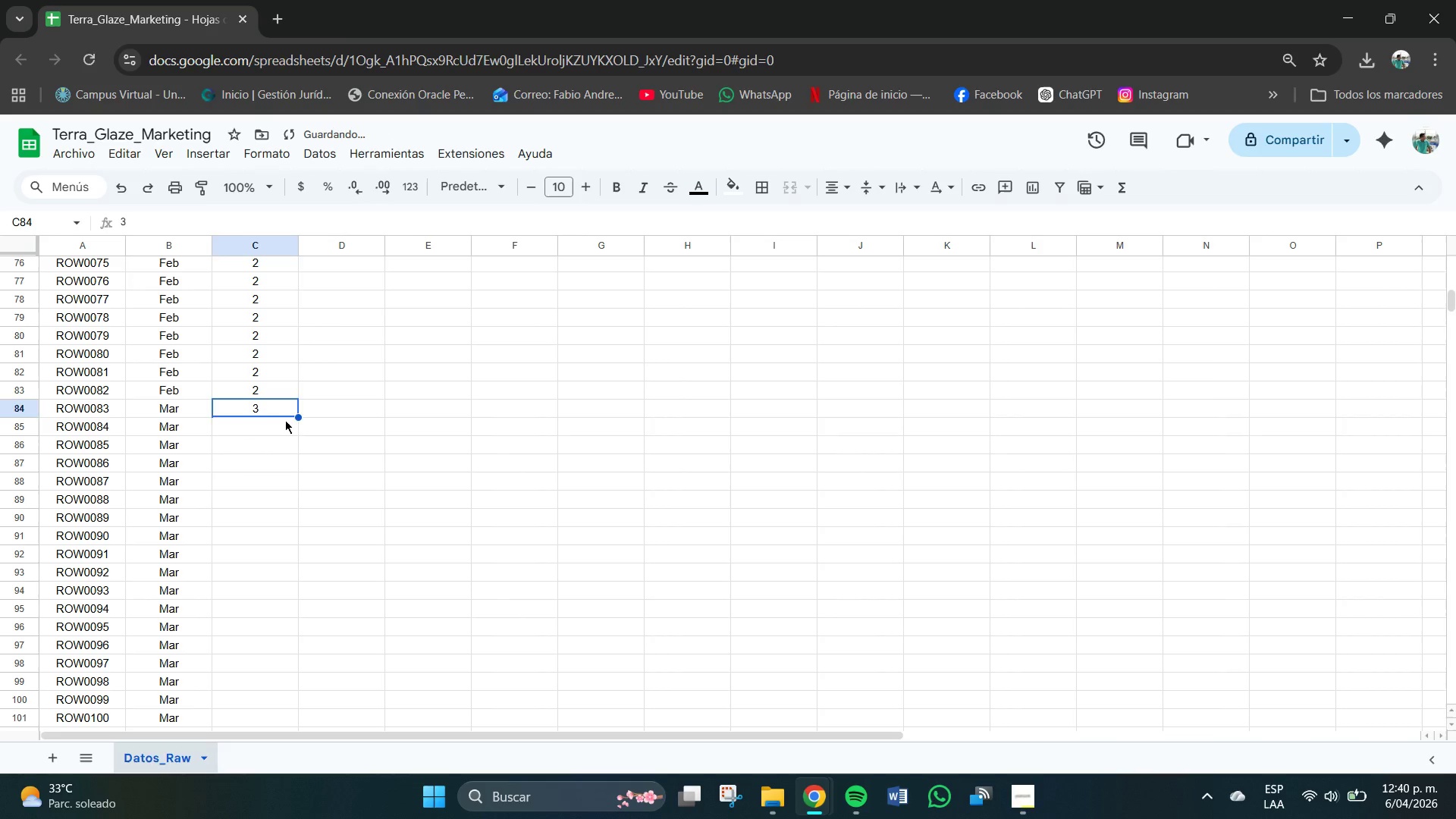 
left_click([285, 420])
 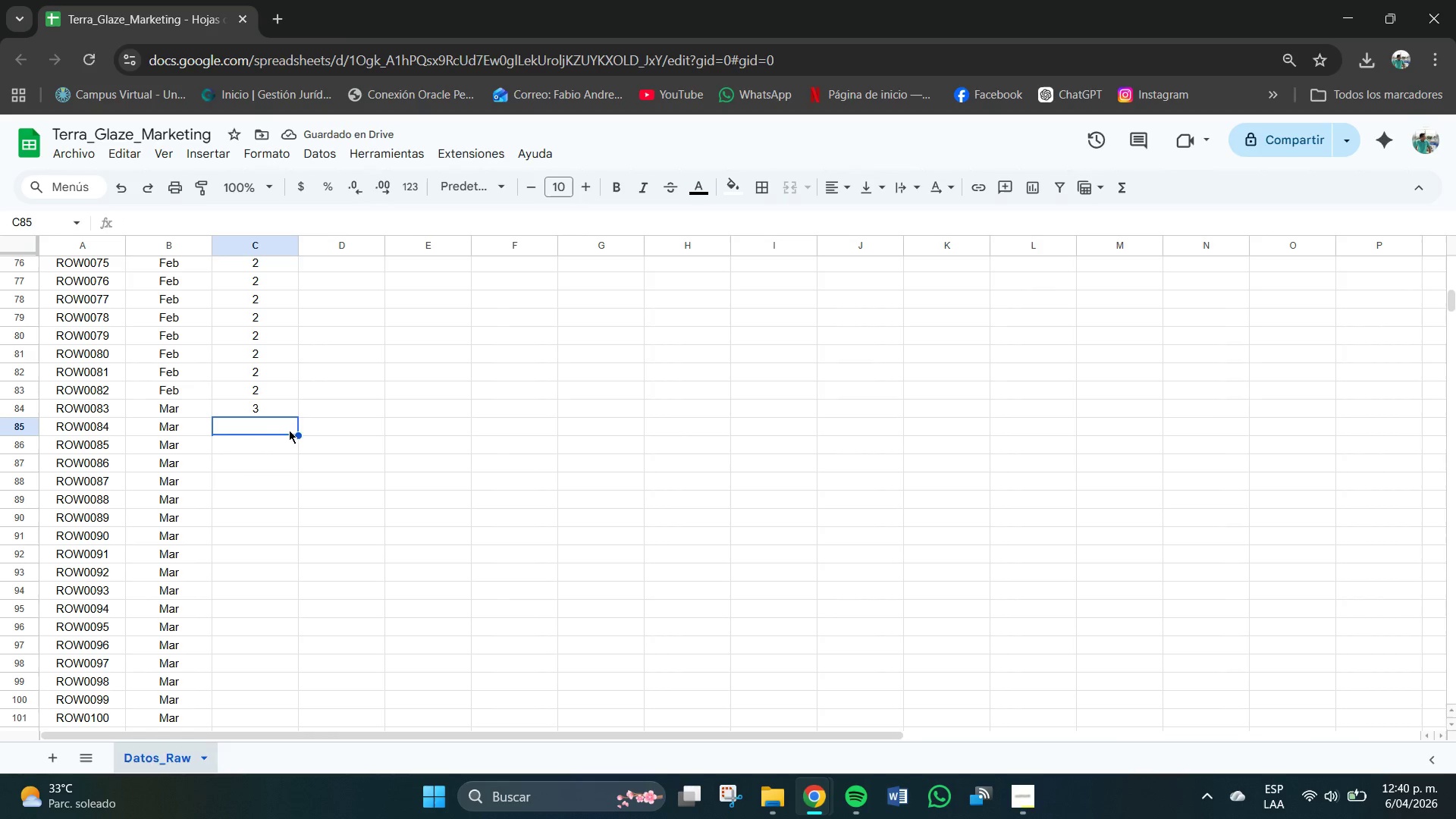 
key(Numpad3)
 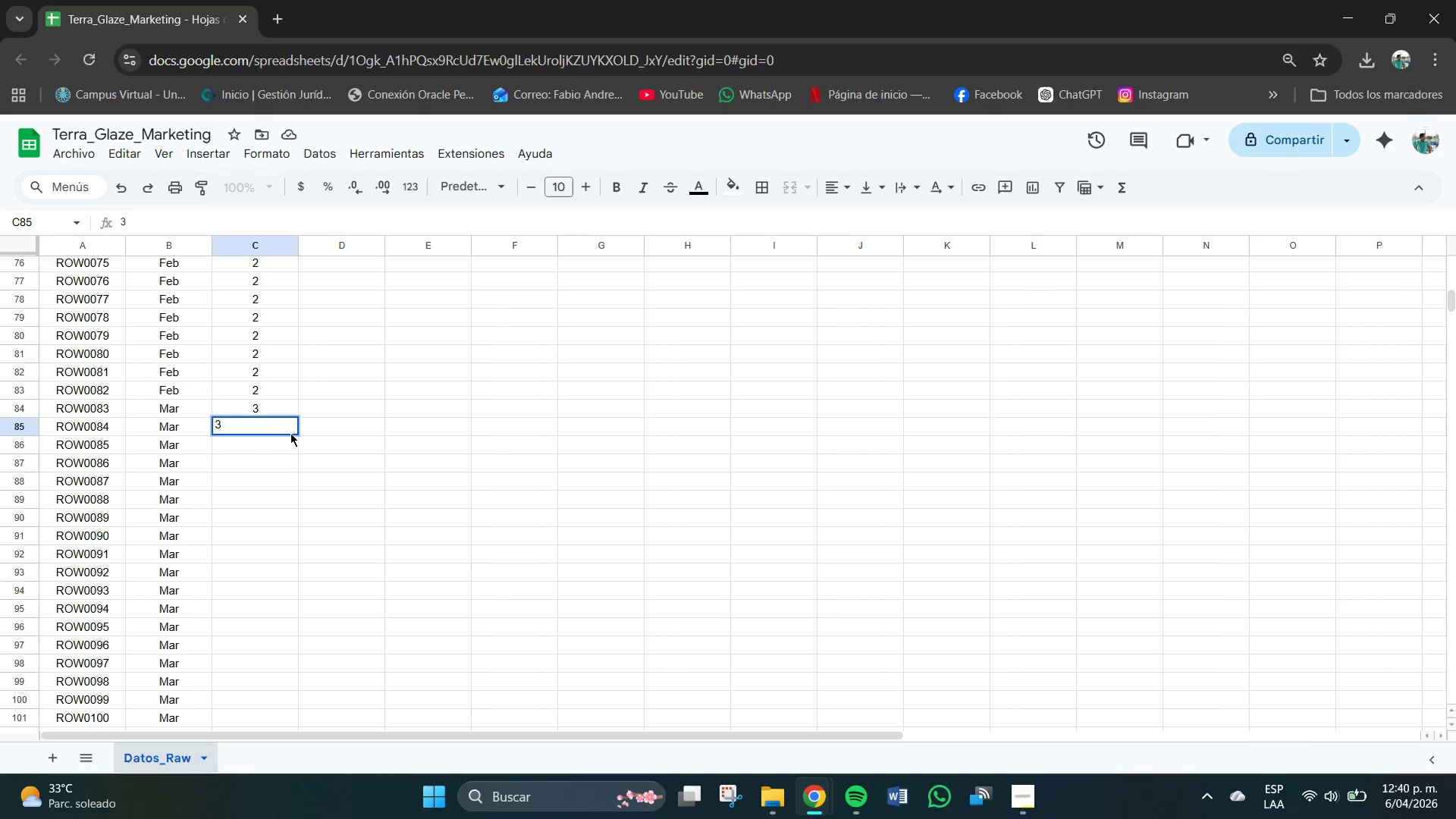 
key(Enter)
 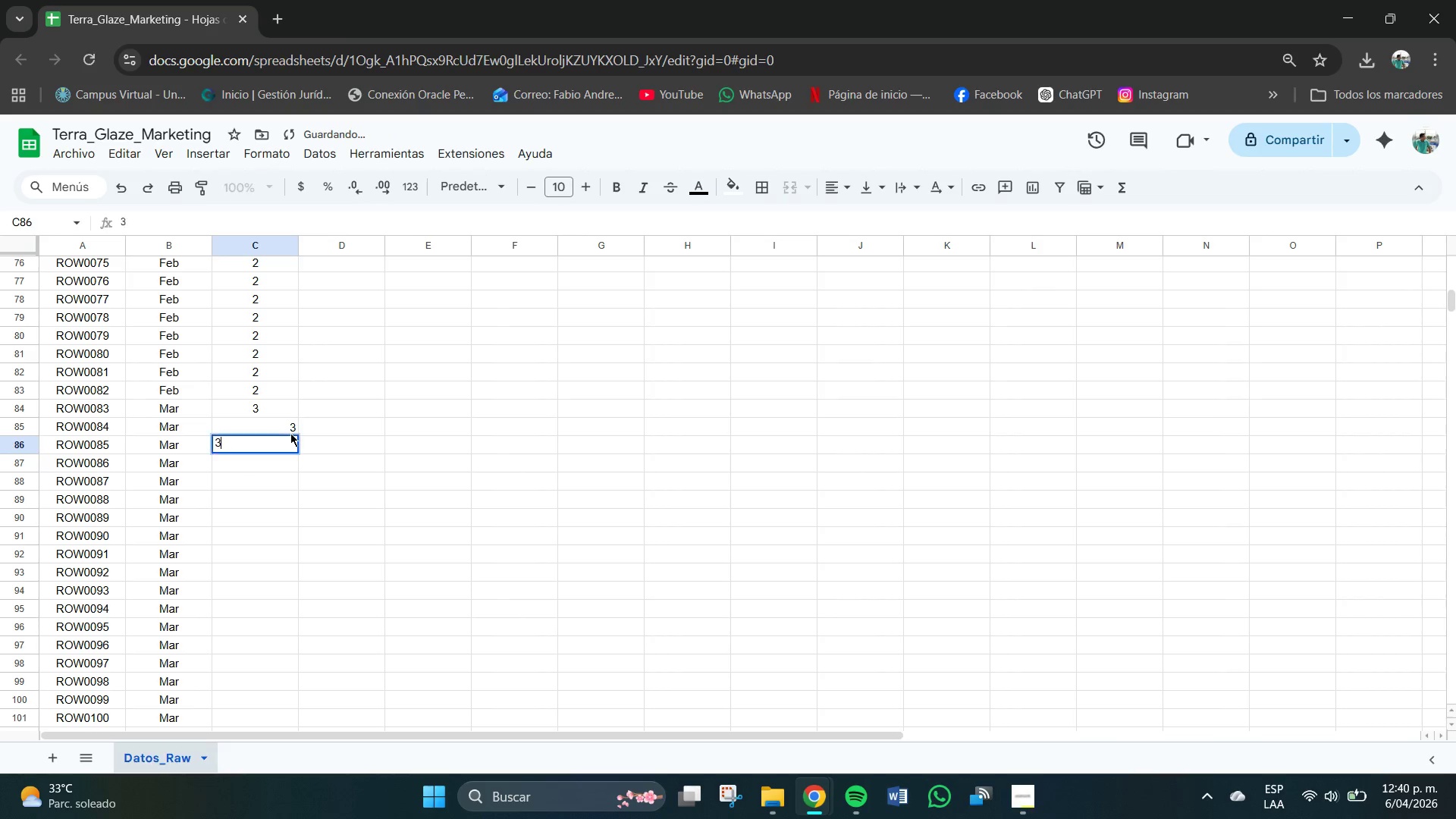 
key(Numpad3)
 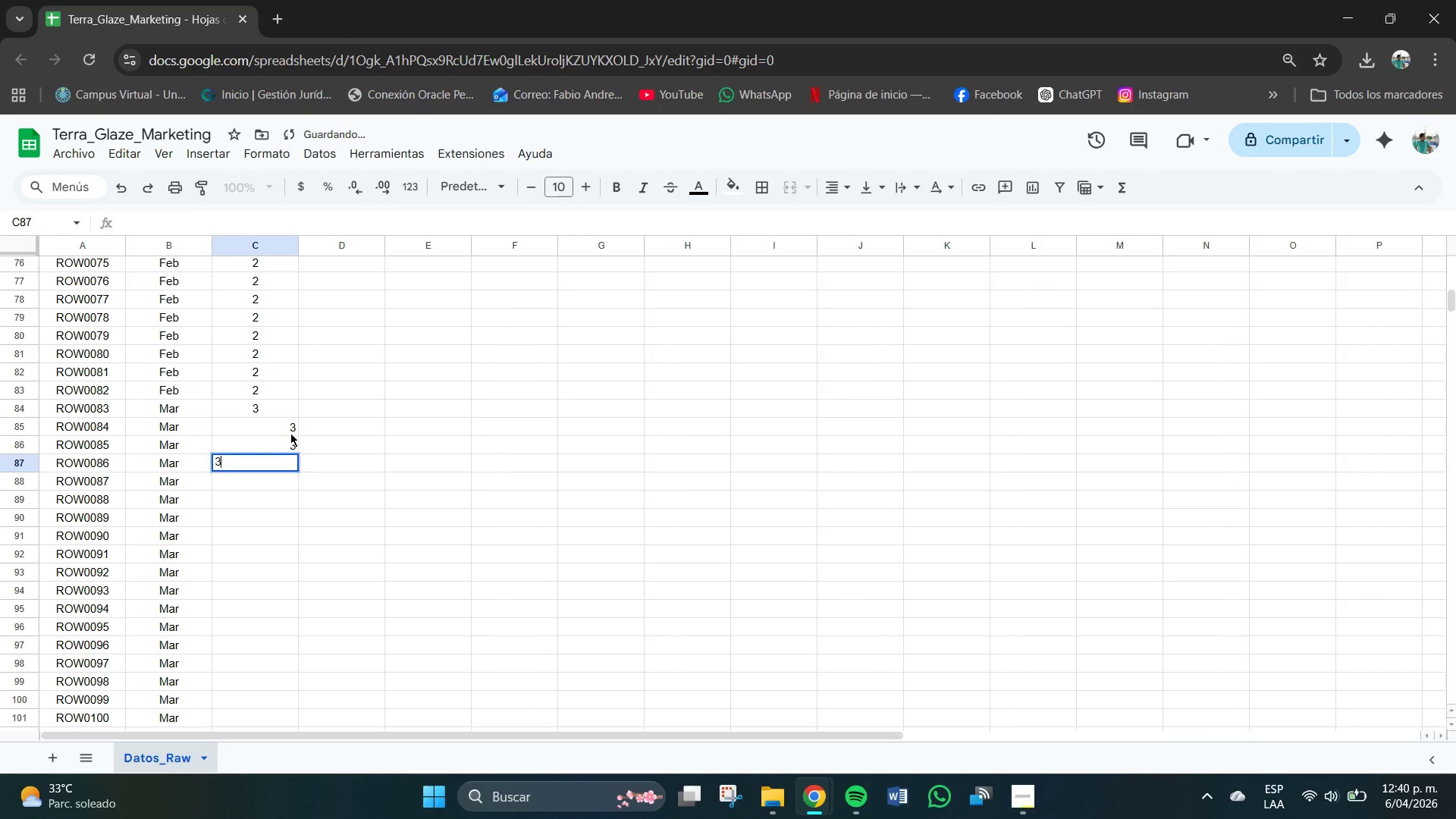 
key(Enter)
 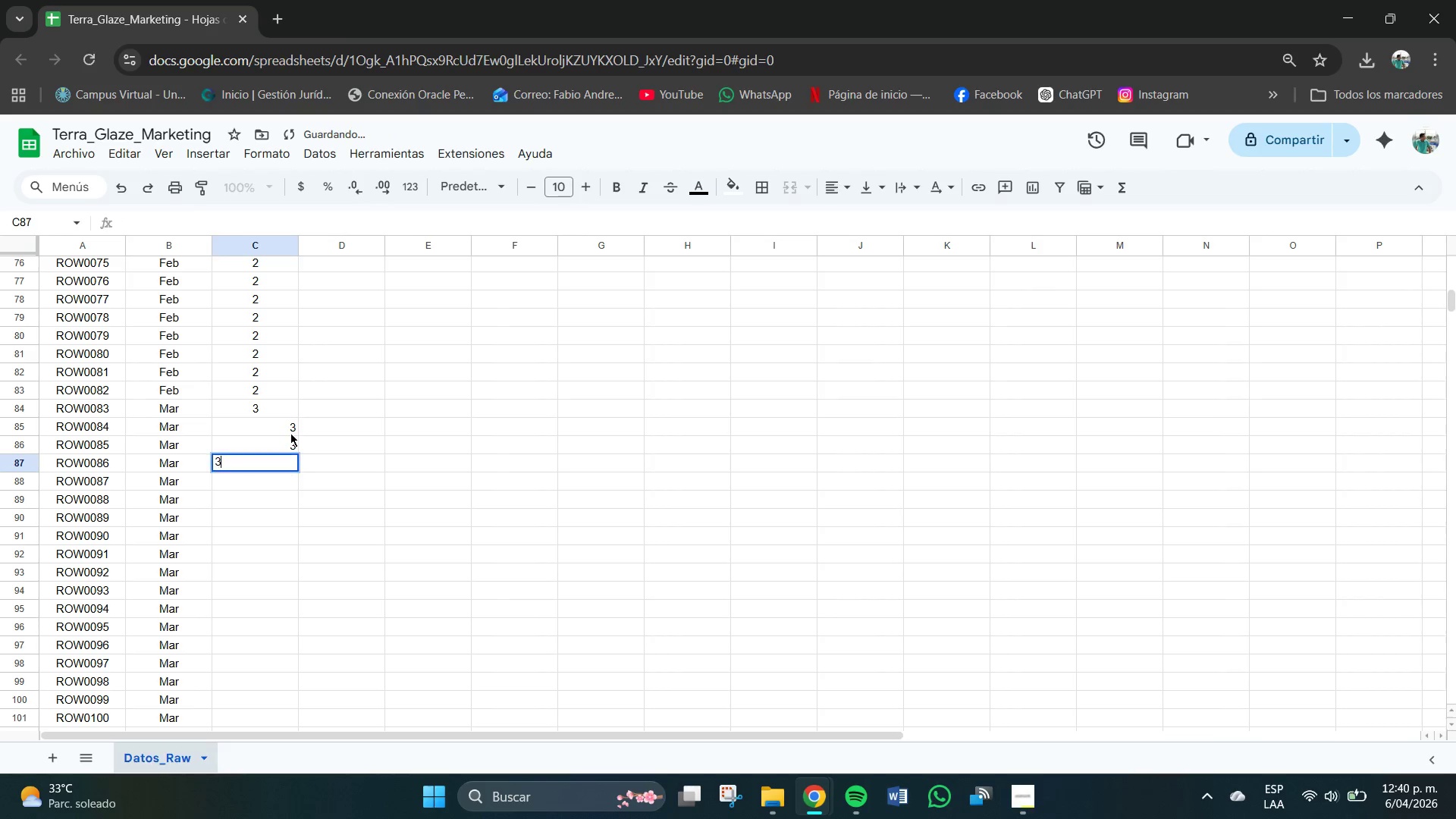 
key(Numpad3)
 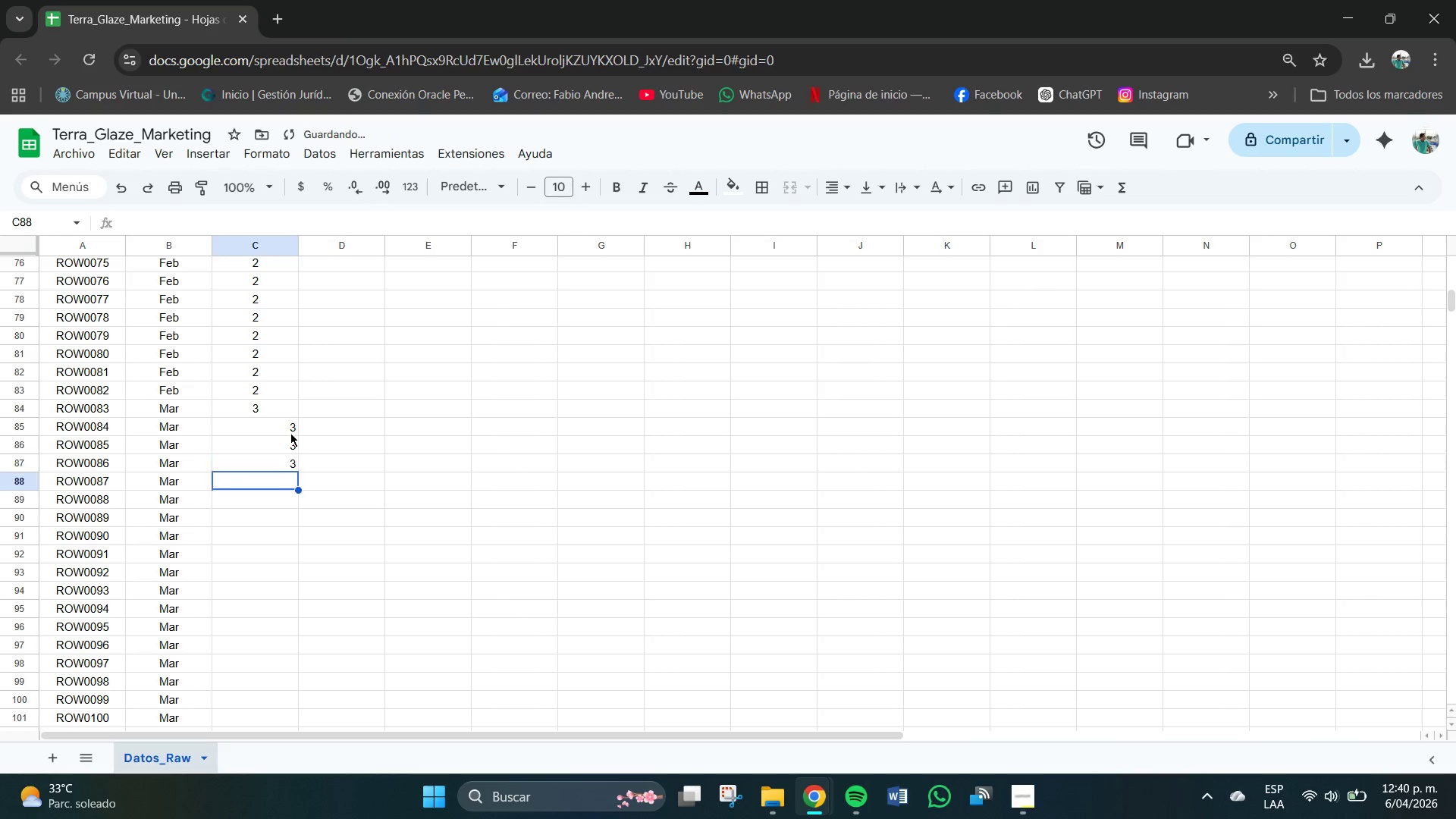 
key(Enter)
 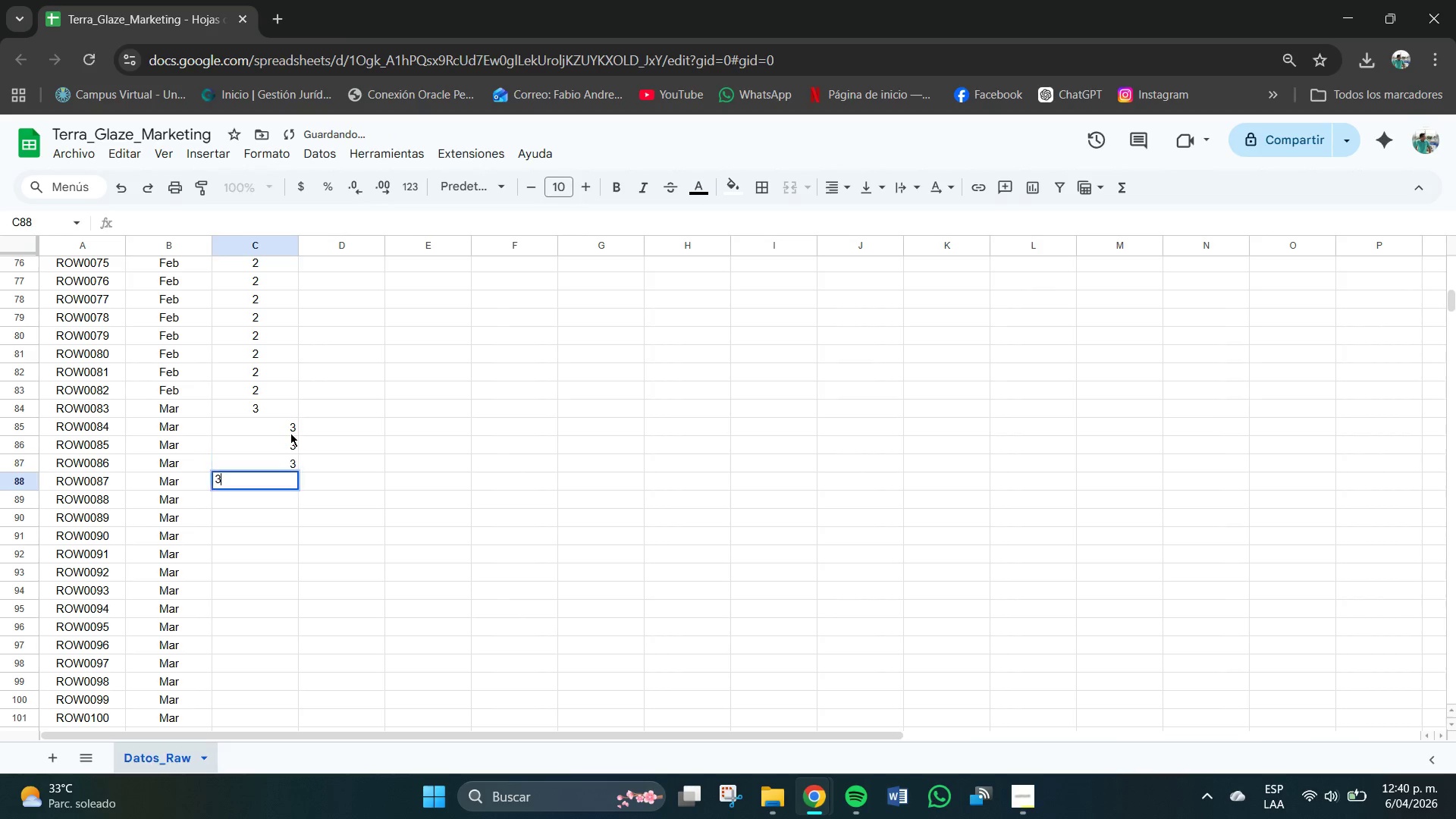 
key(Numpad3)
 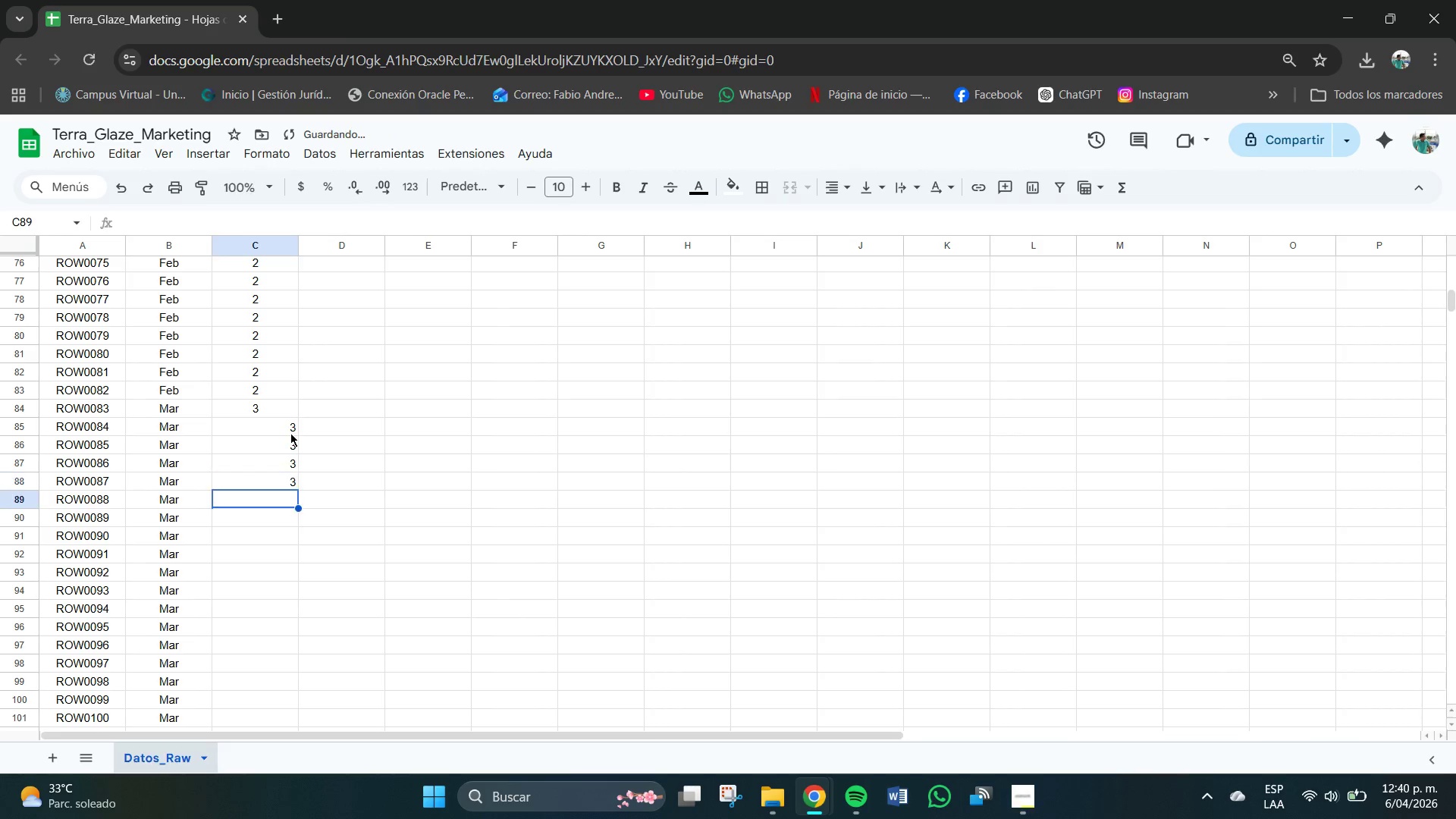 
key(Enter)
 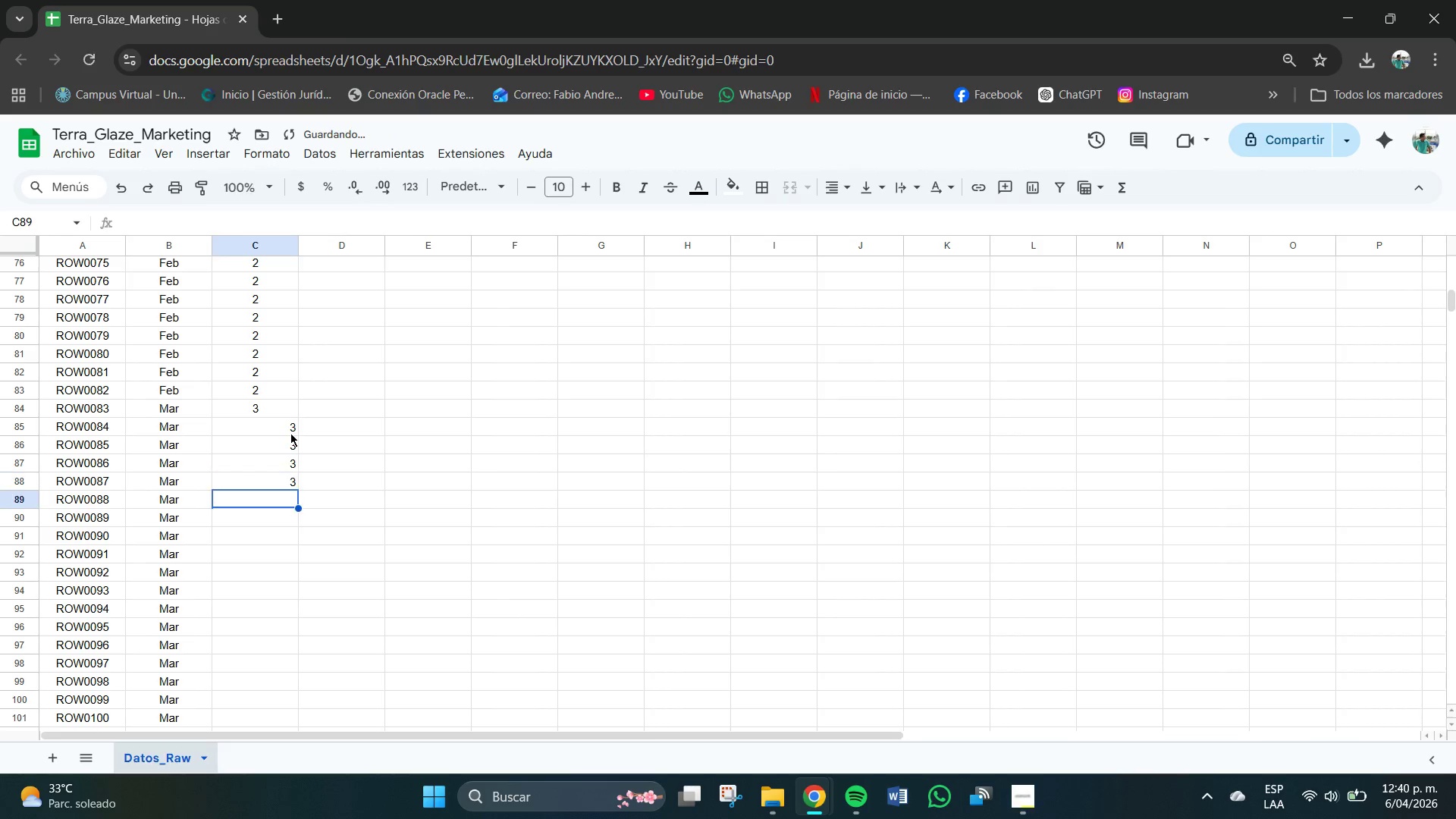 
key(Numpad3)
 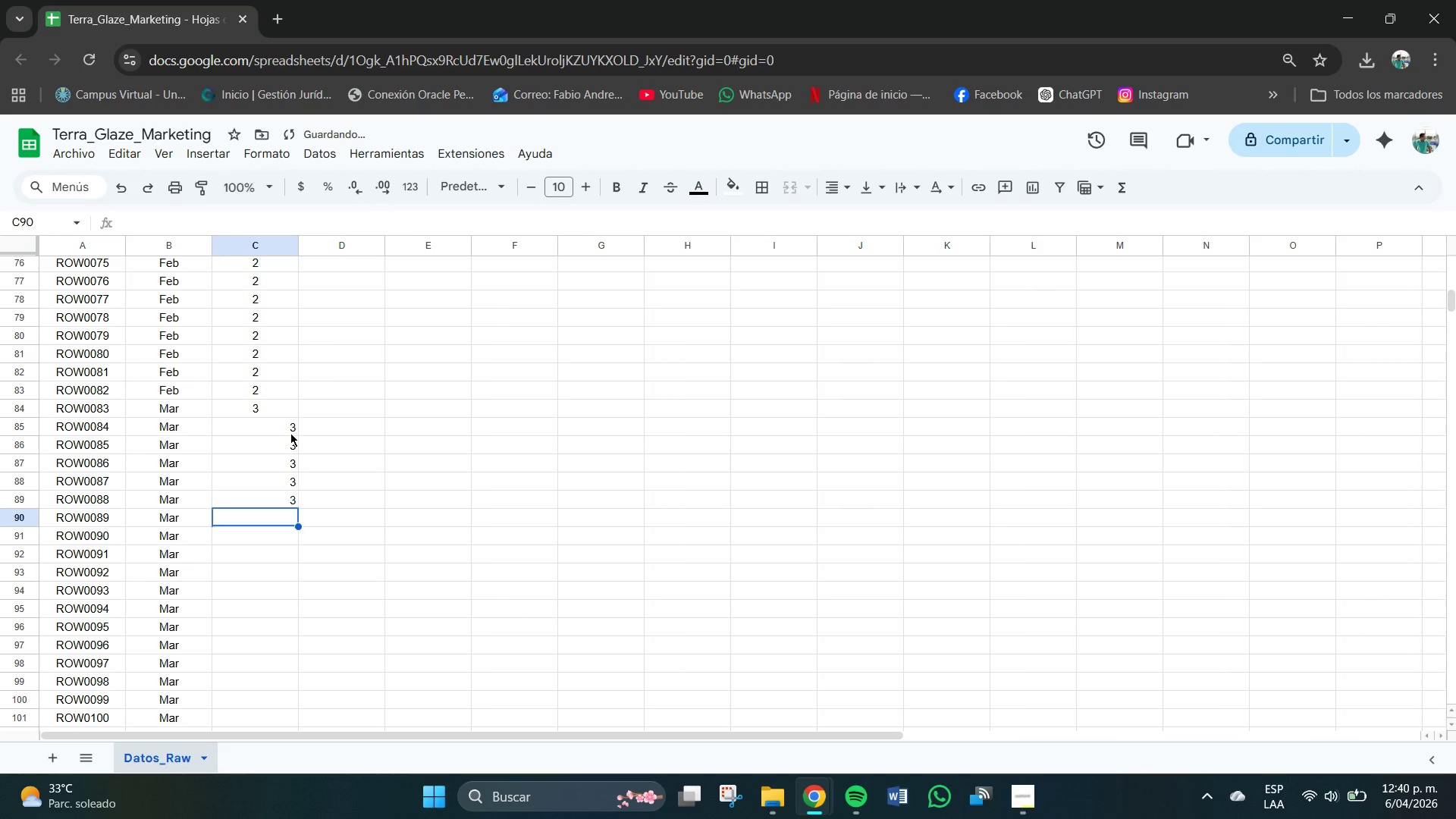 
key(Enter)
 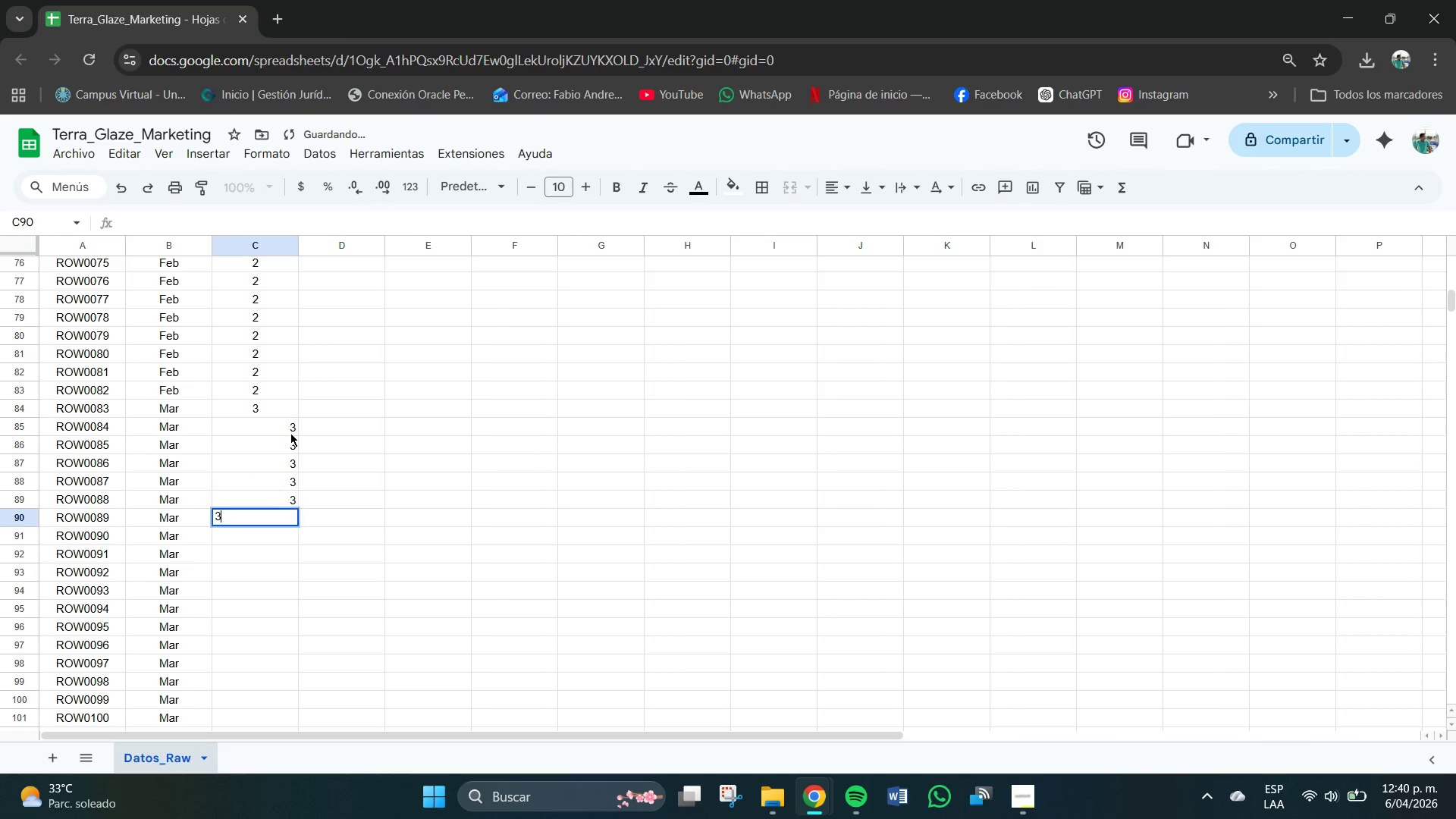 
key(Numpad3)
 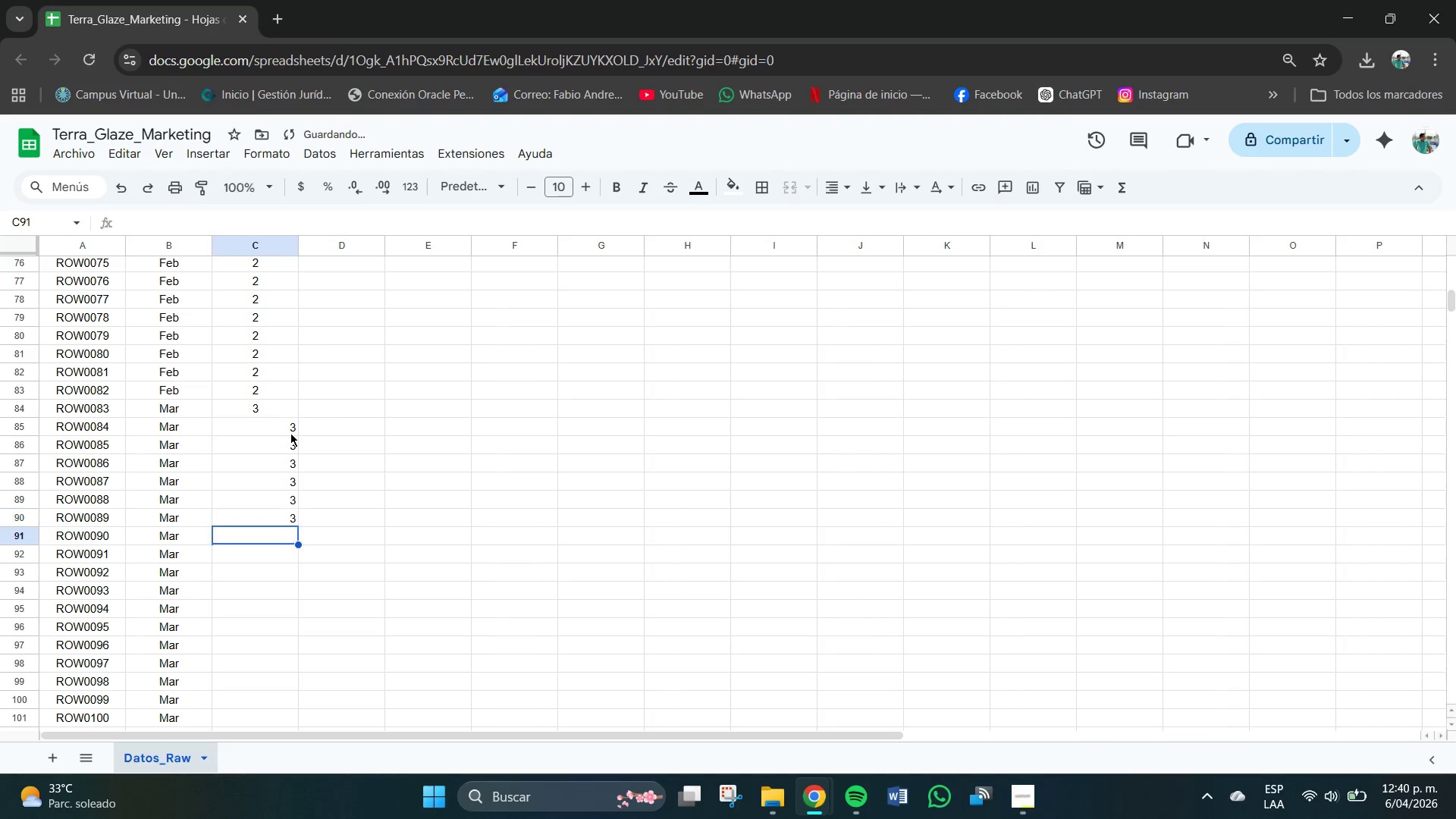 
key(Enter)
 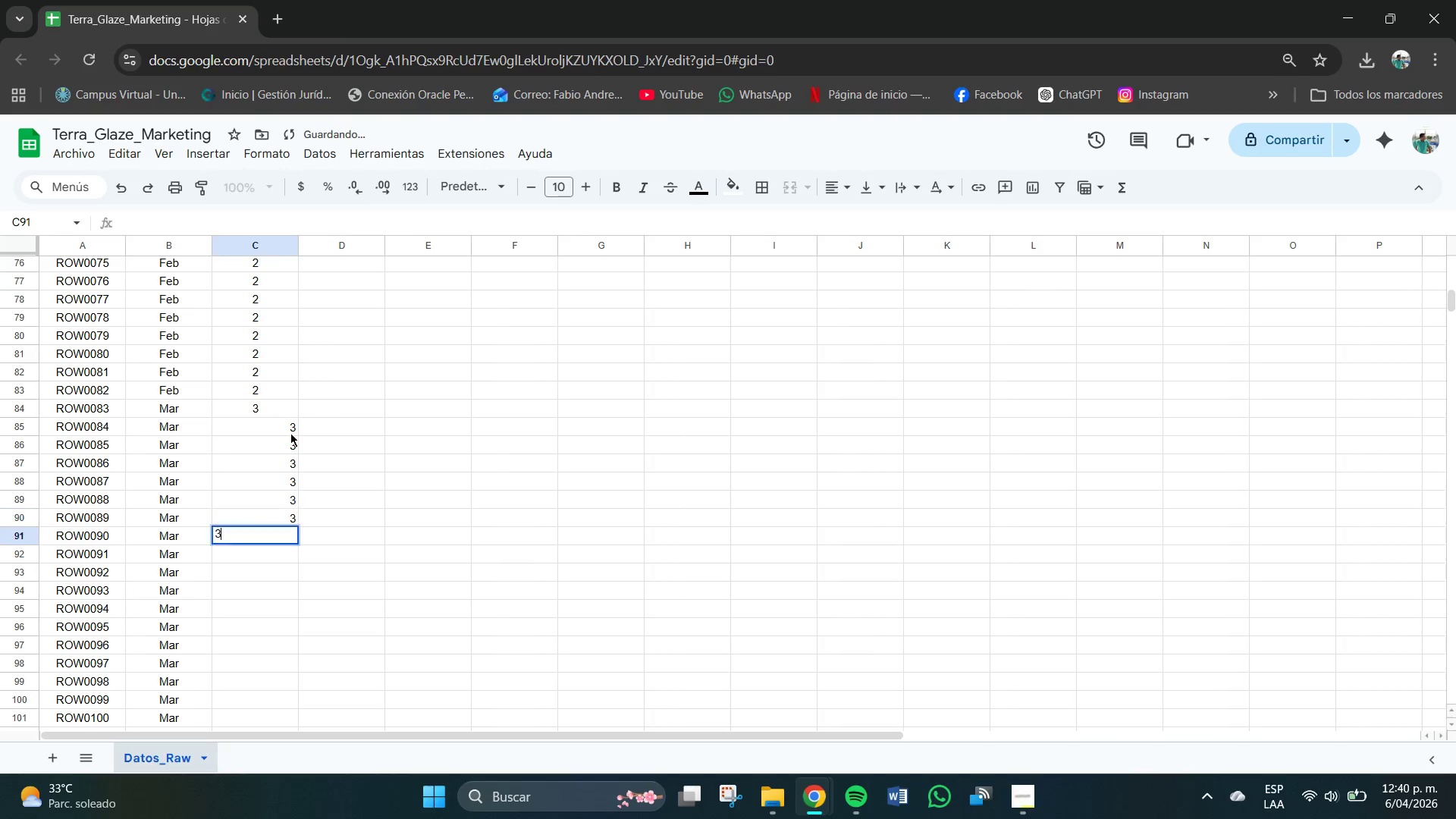 
key(Numpad3)
 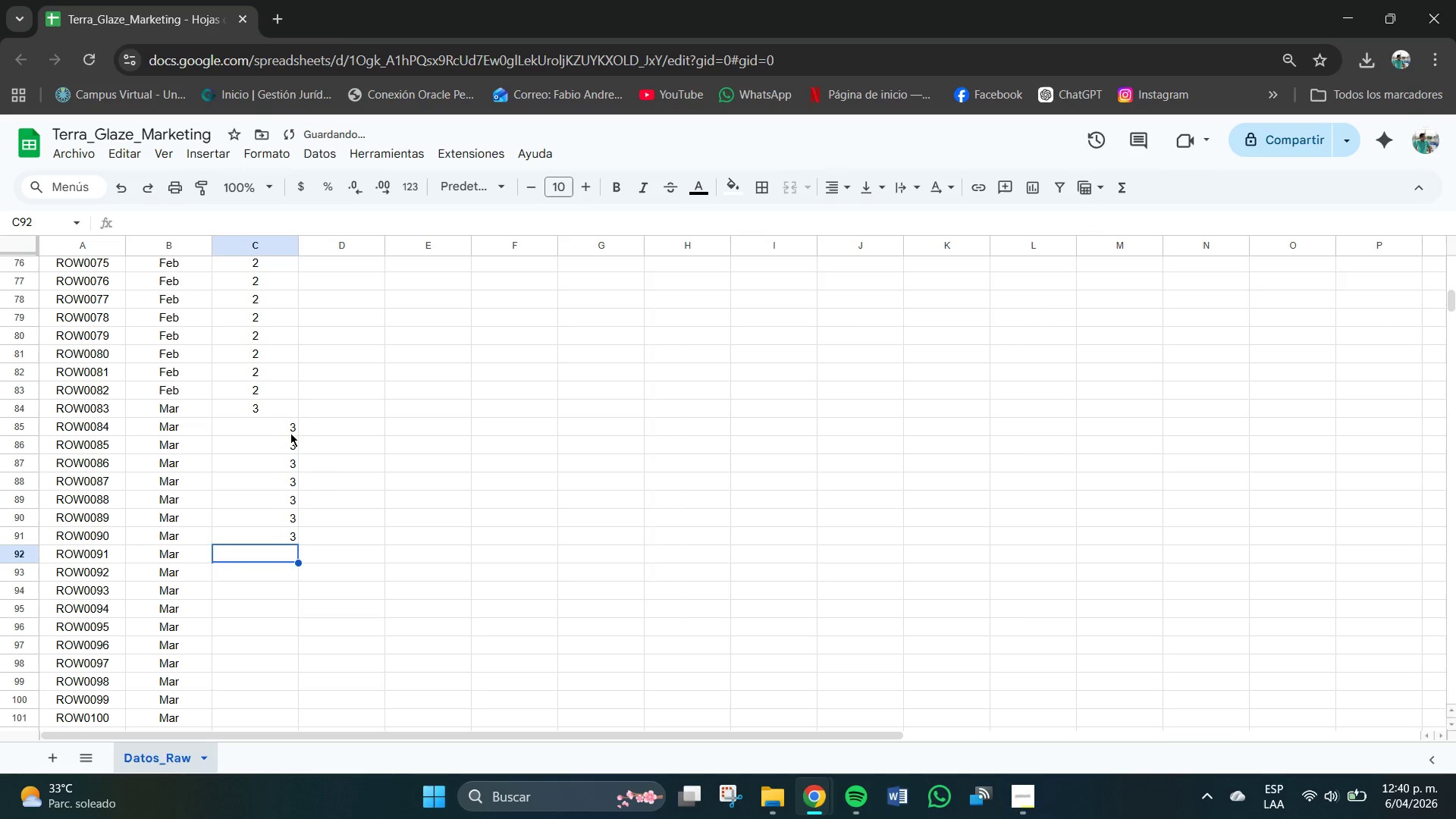 
key(Enter)
 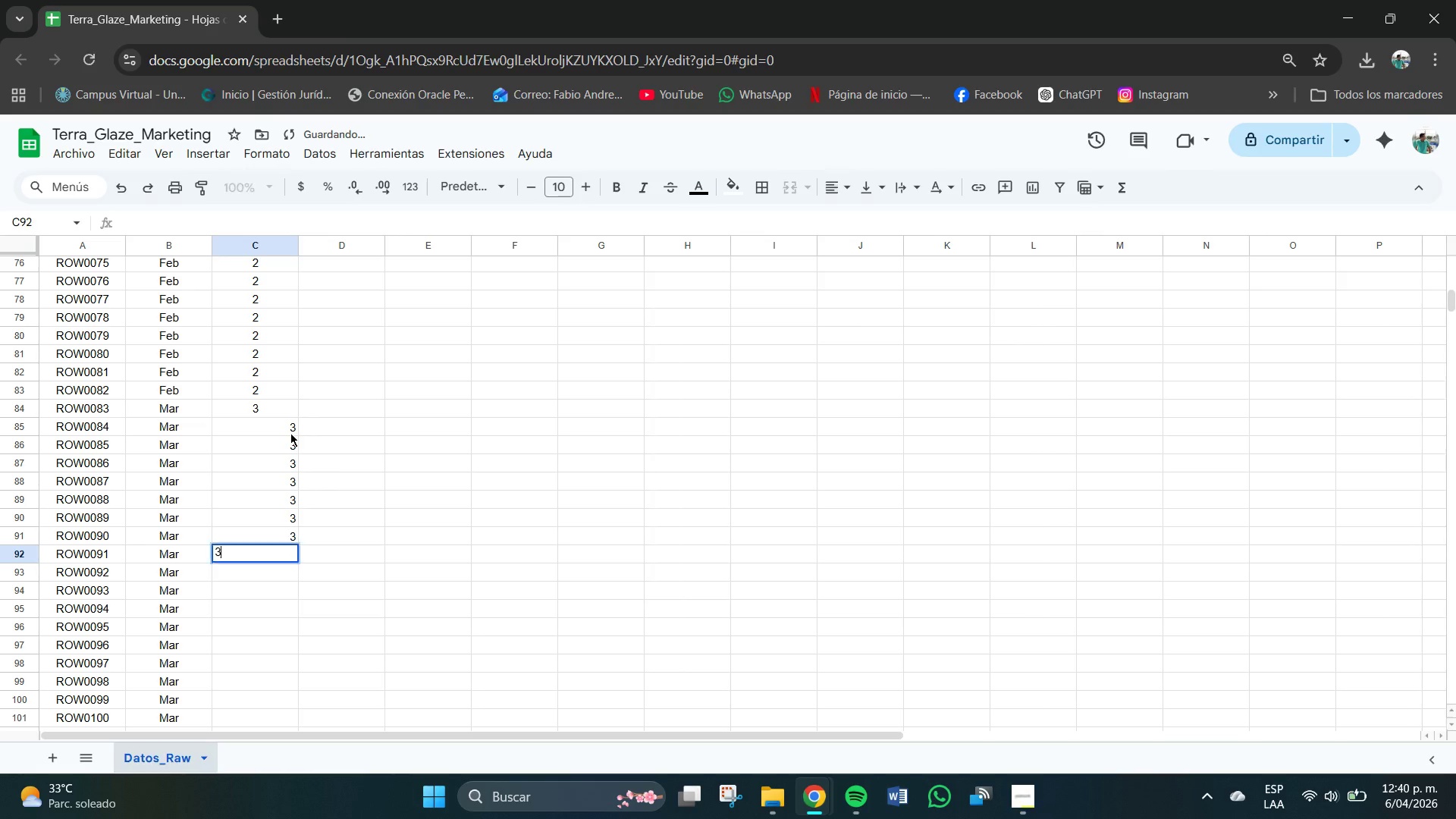 
key(Numpad3)
 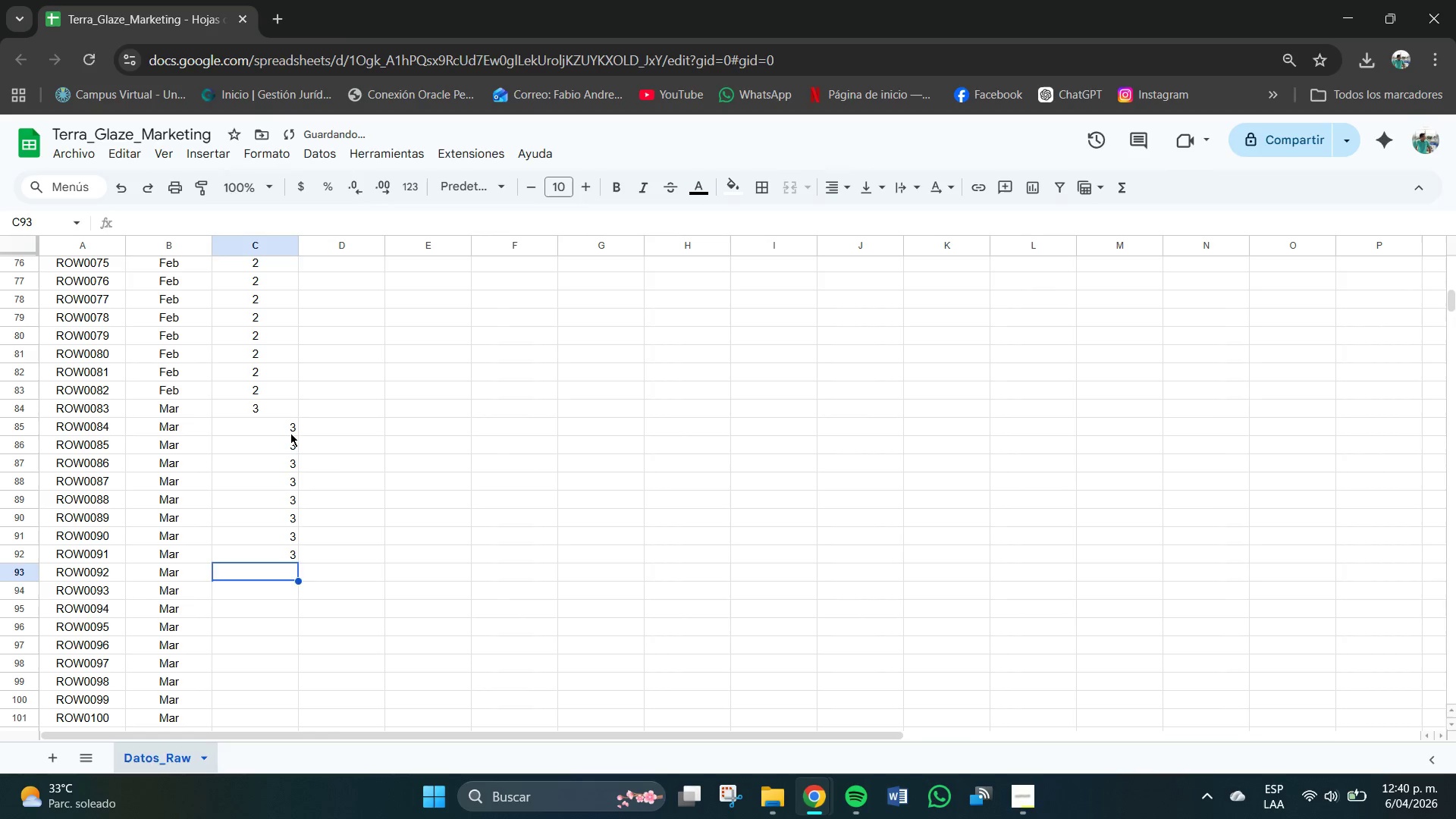 
key(Enter)
 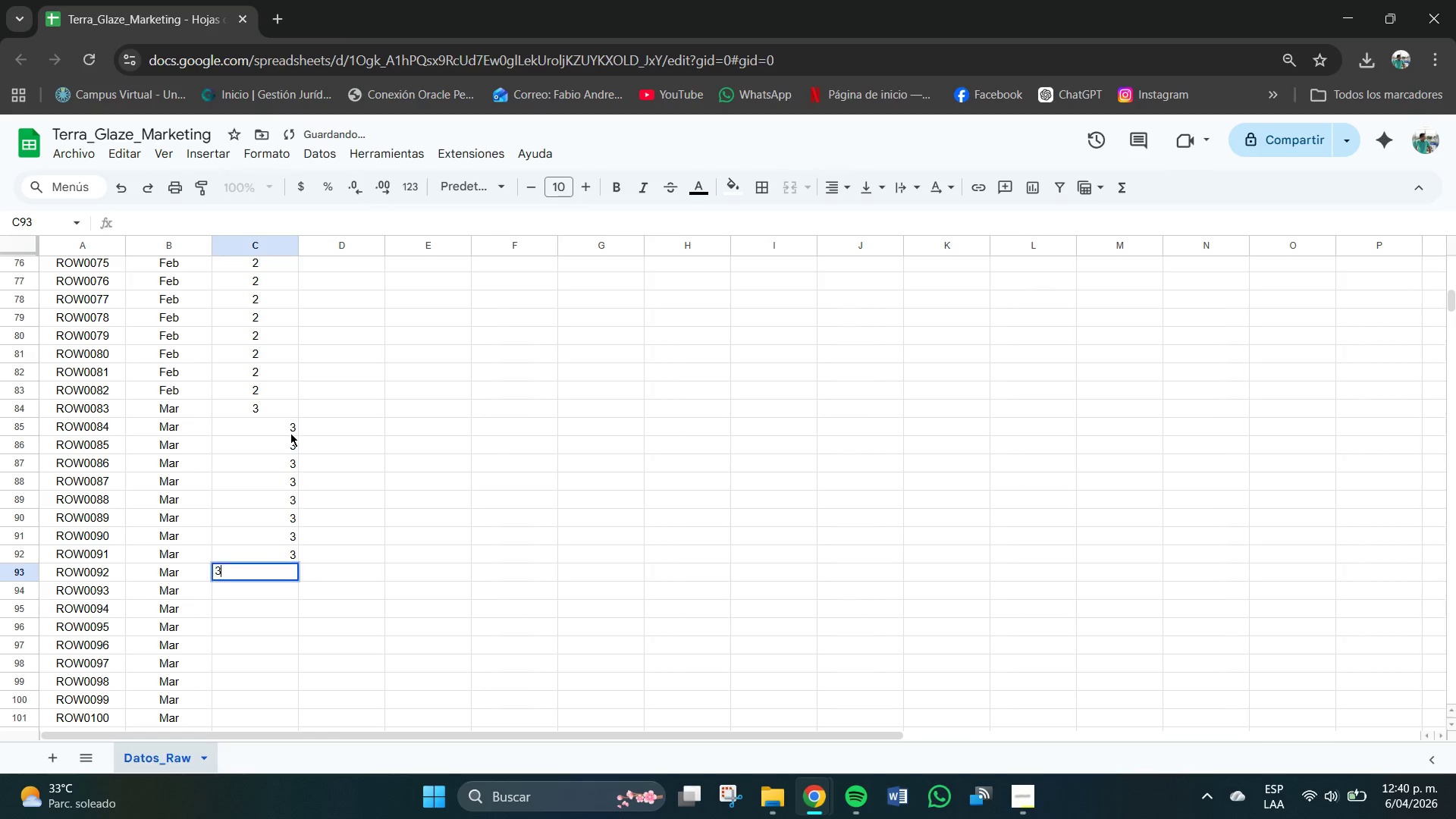 
key(Numpad3)
 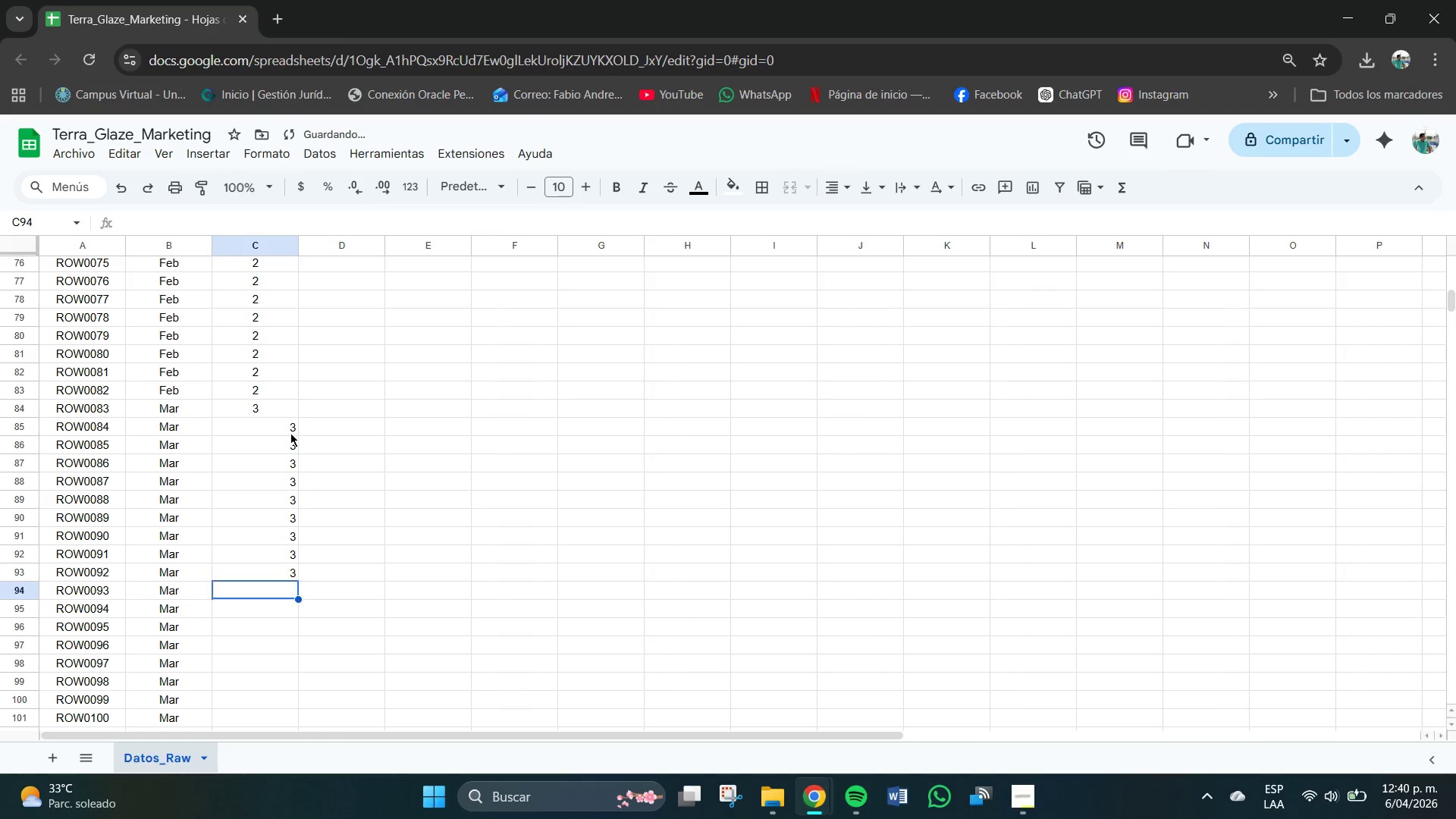 
key(Enter)
 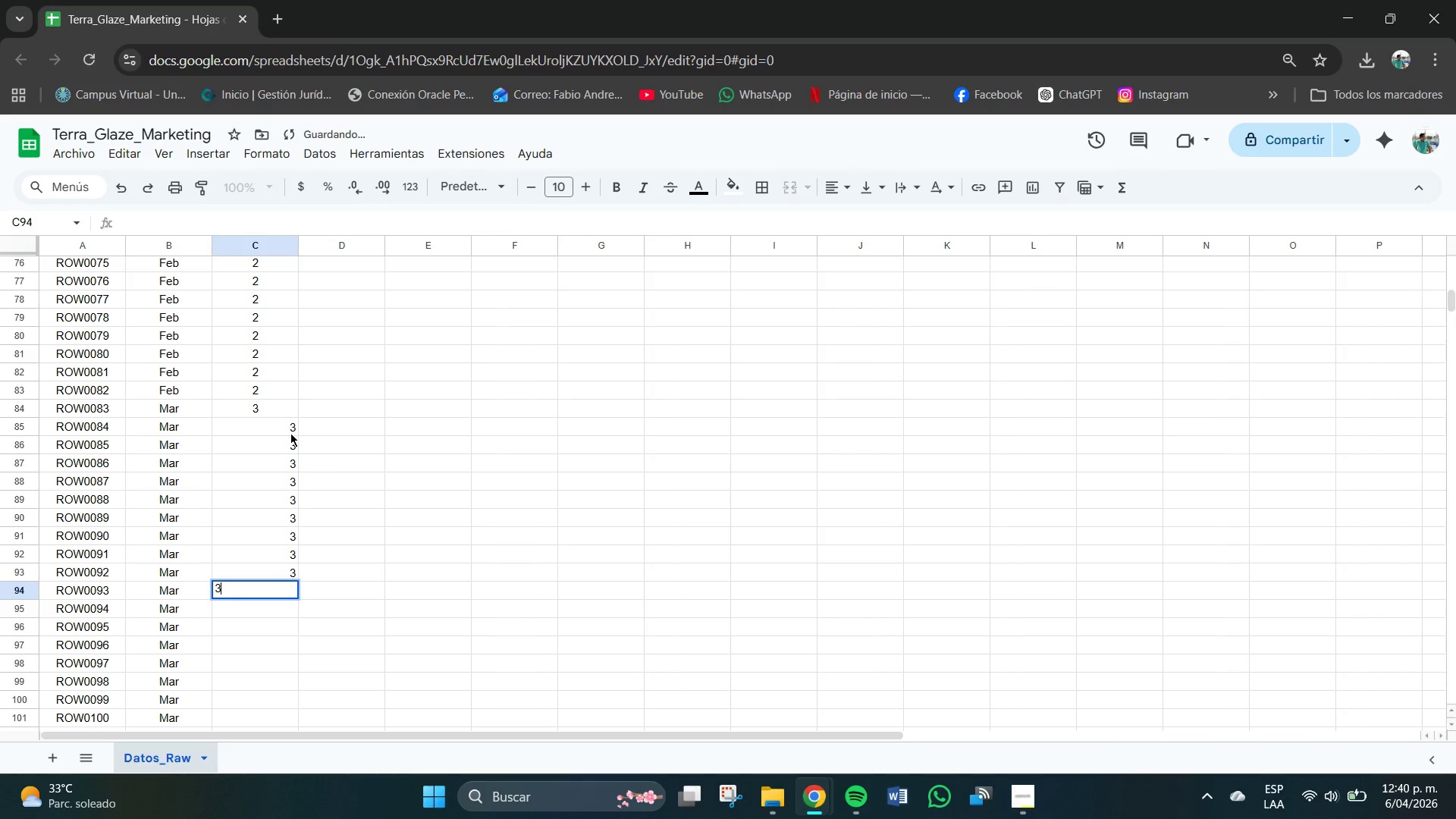 
key(Numpad3)
 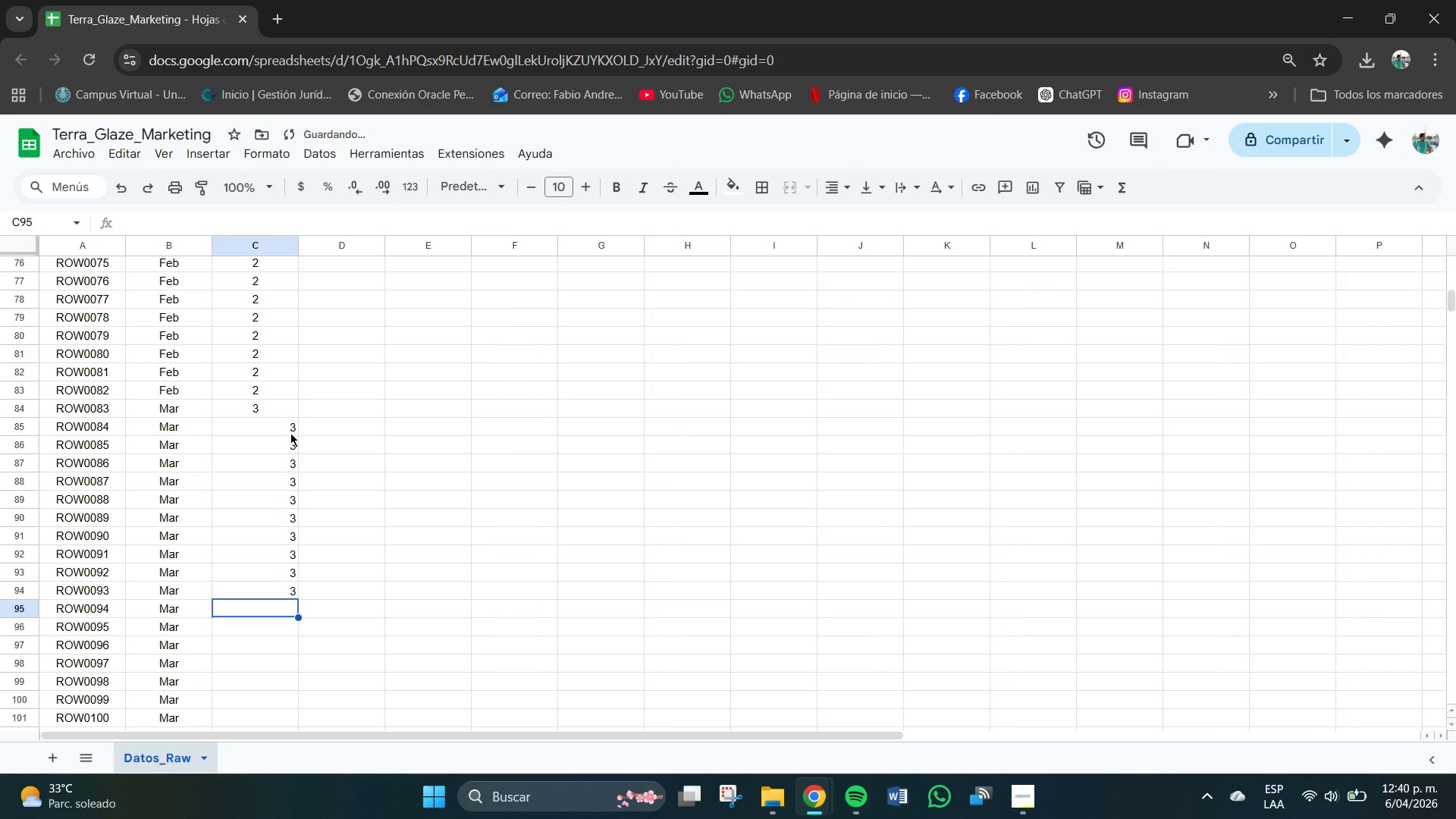 
key(Enter)
 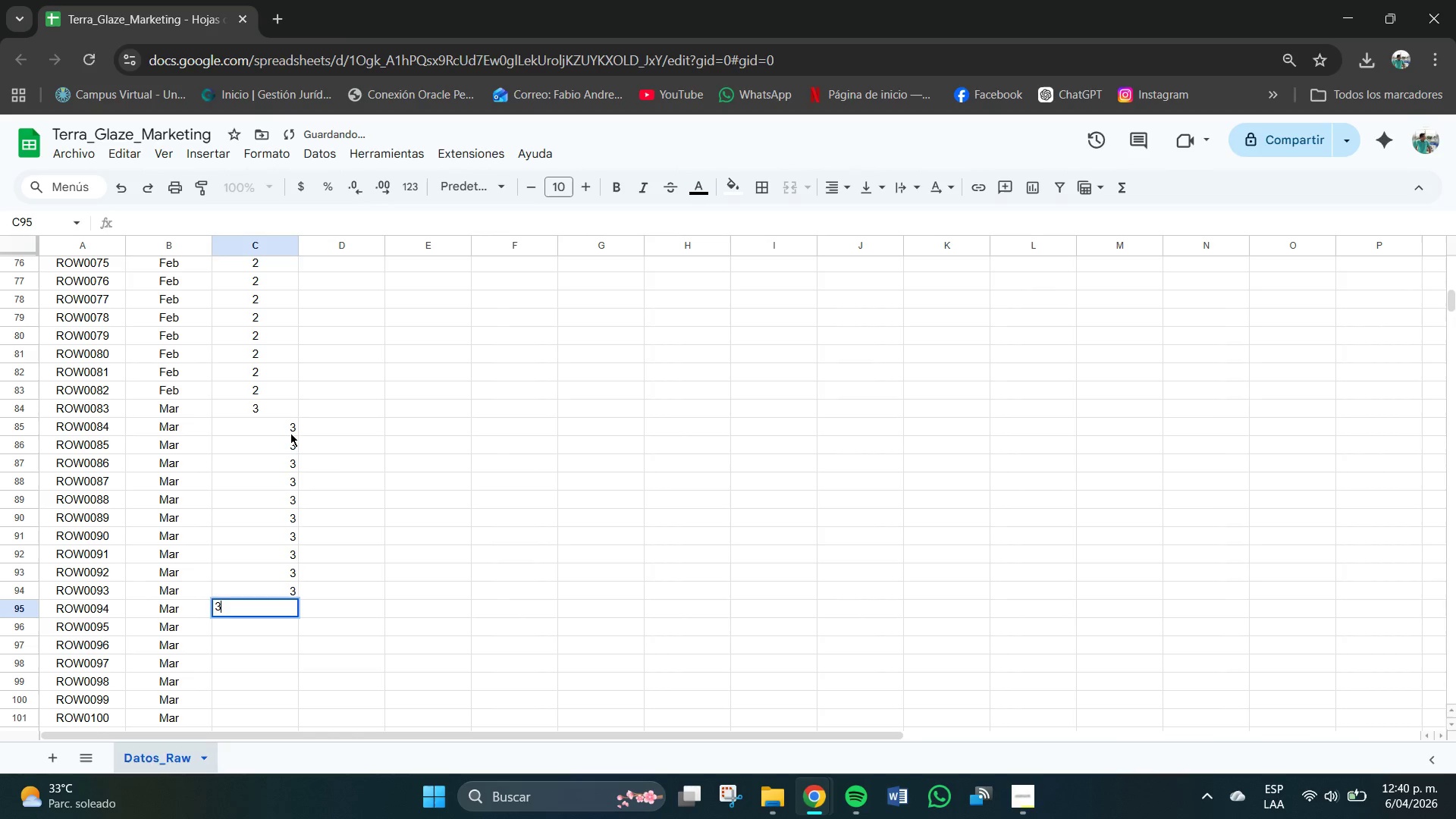 
key(Numpad3)
 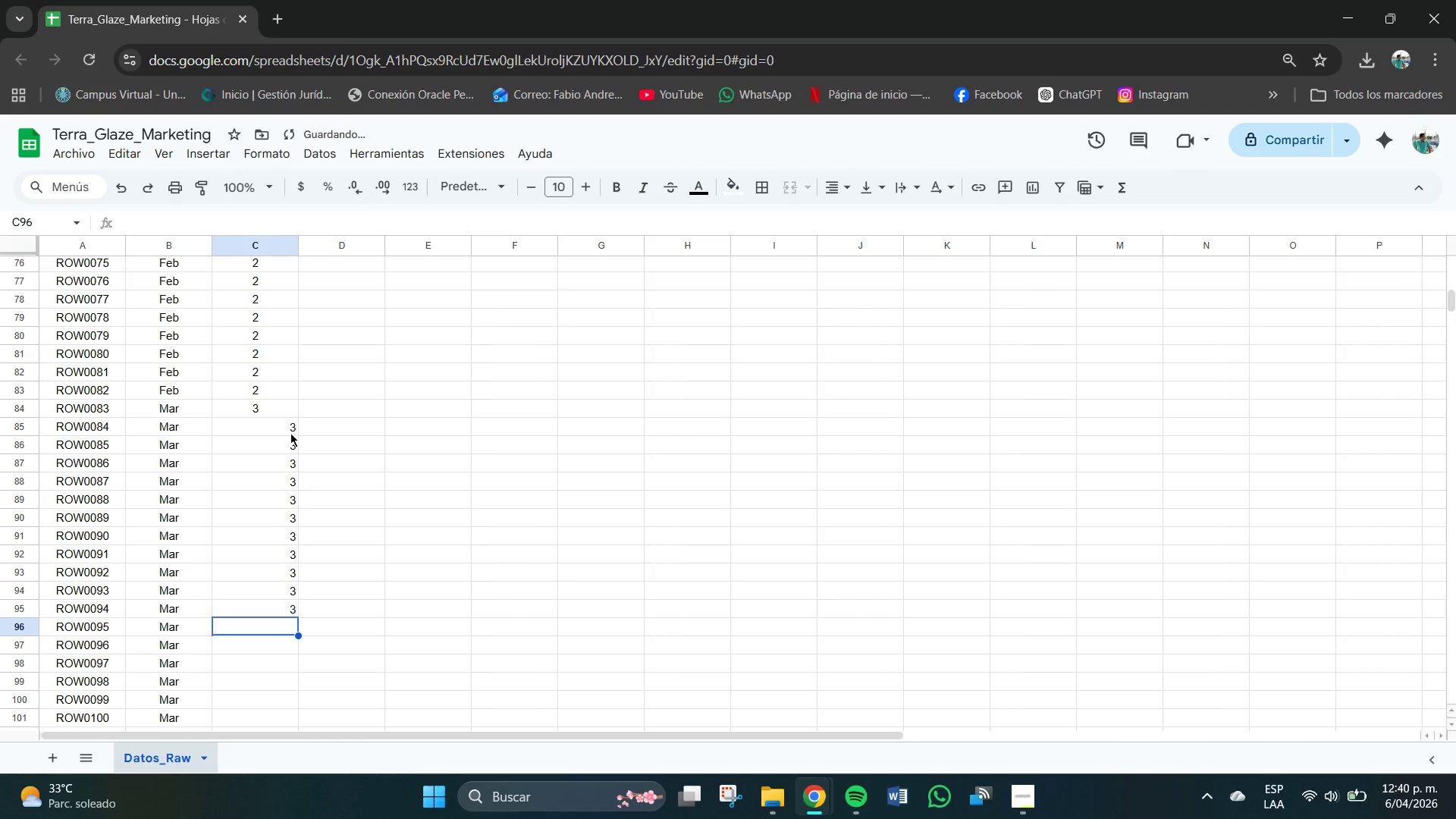 
key(Enter)
 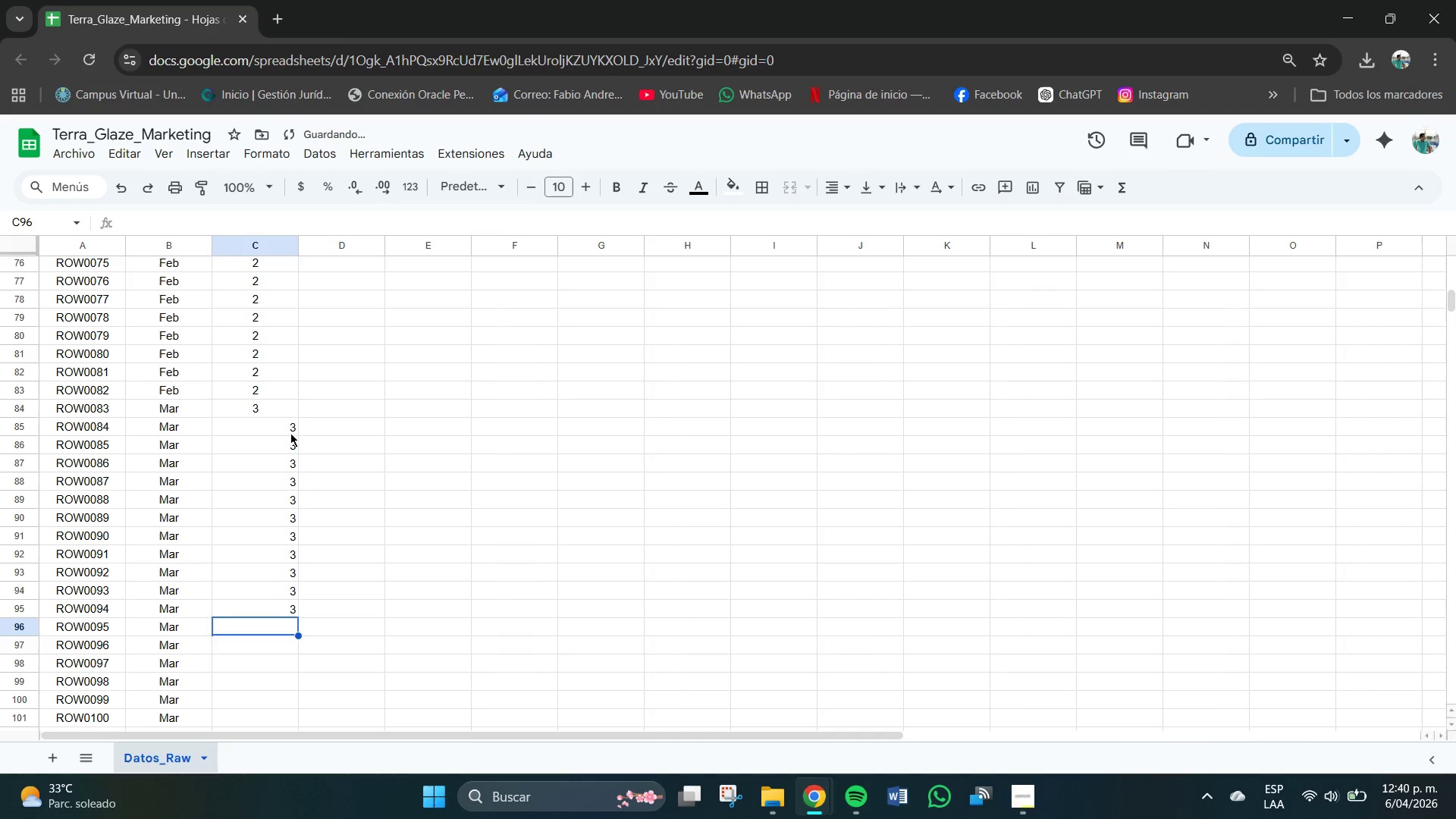 
key(Numpad3)
 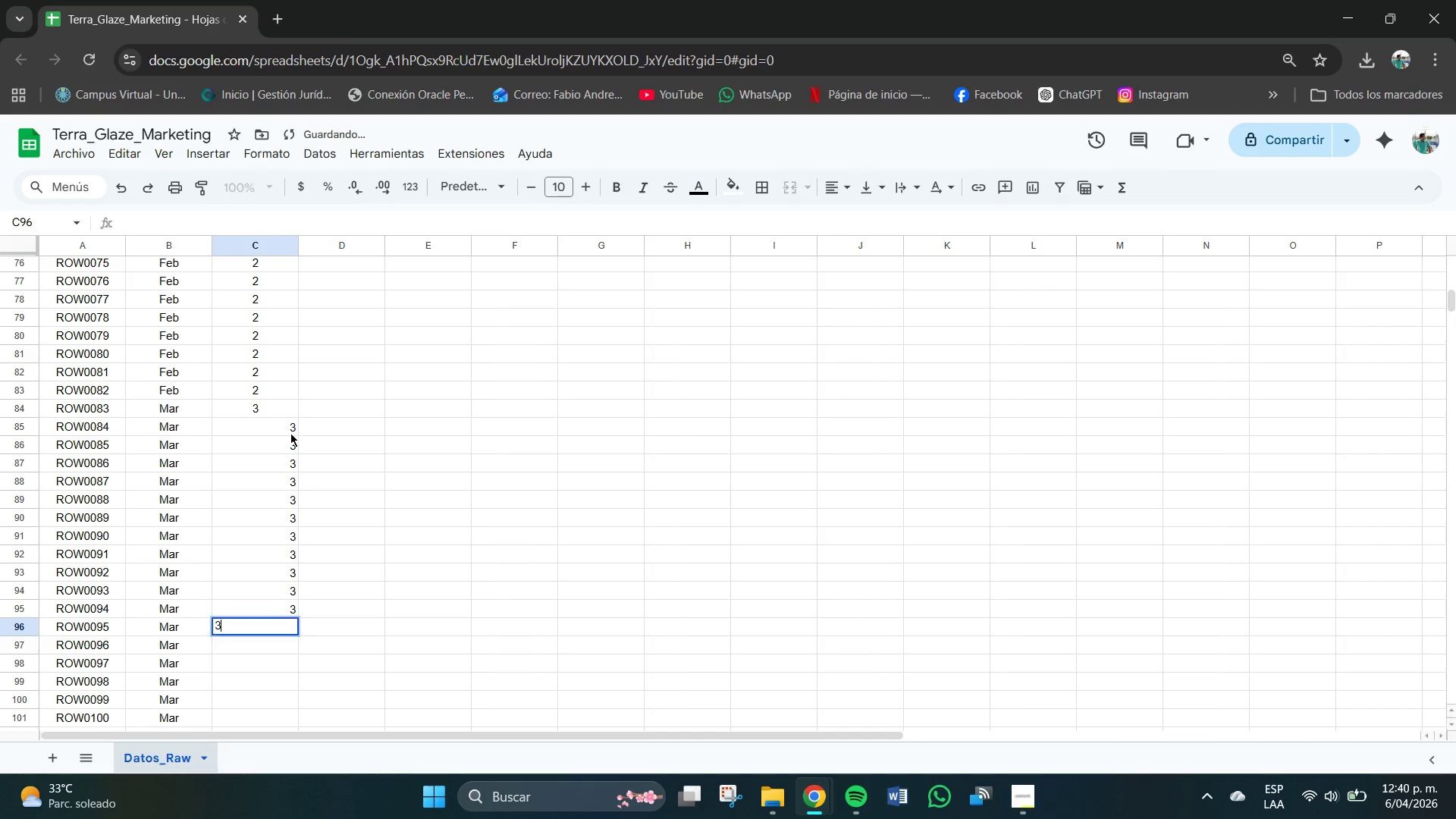 
key(Enter)
 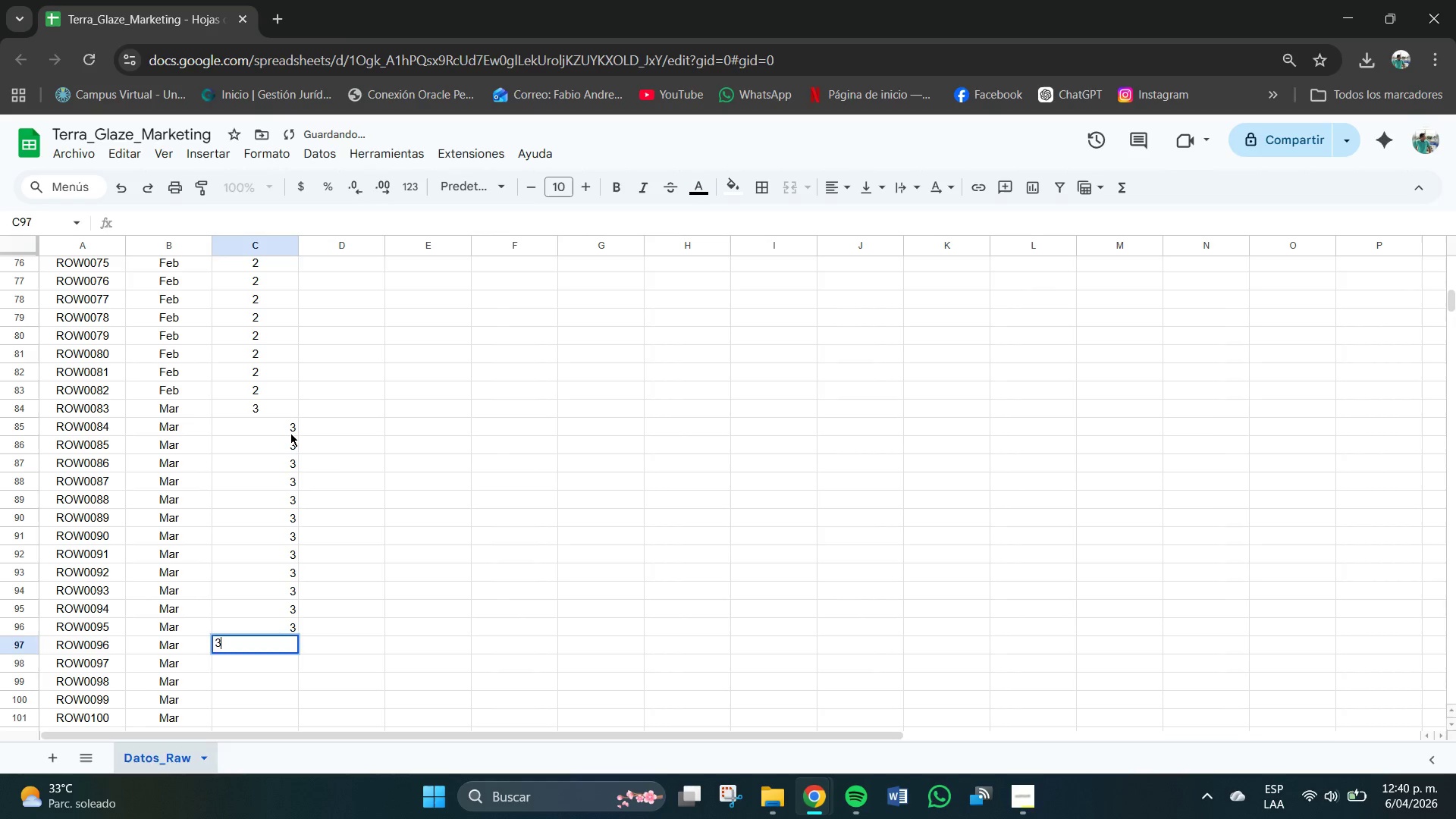 
key(Numpad3)
 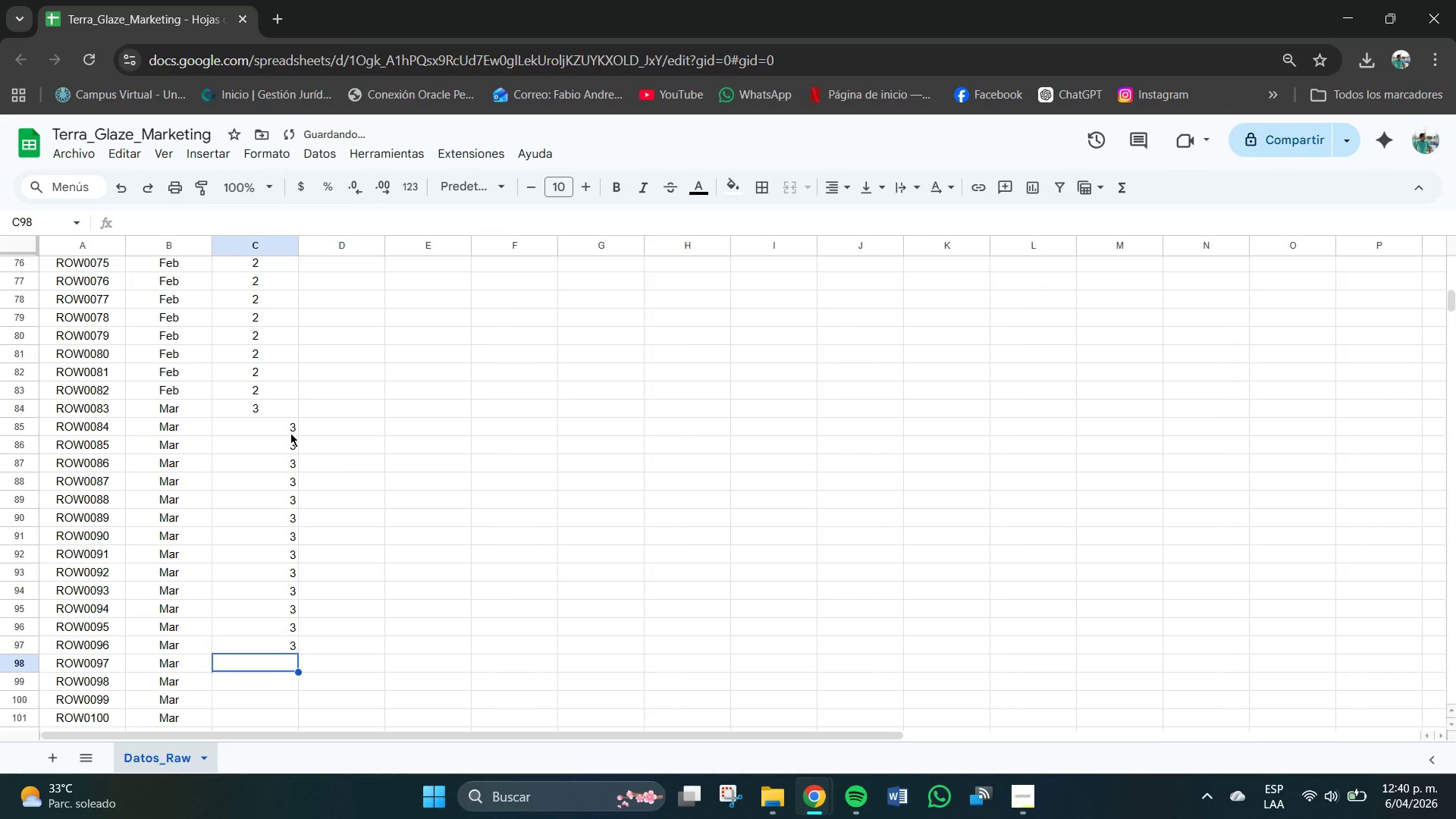 
key(Enter)
 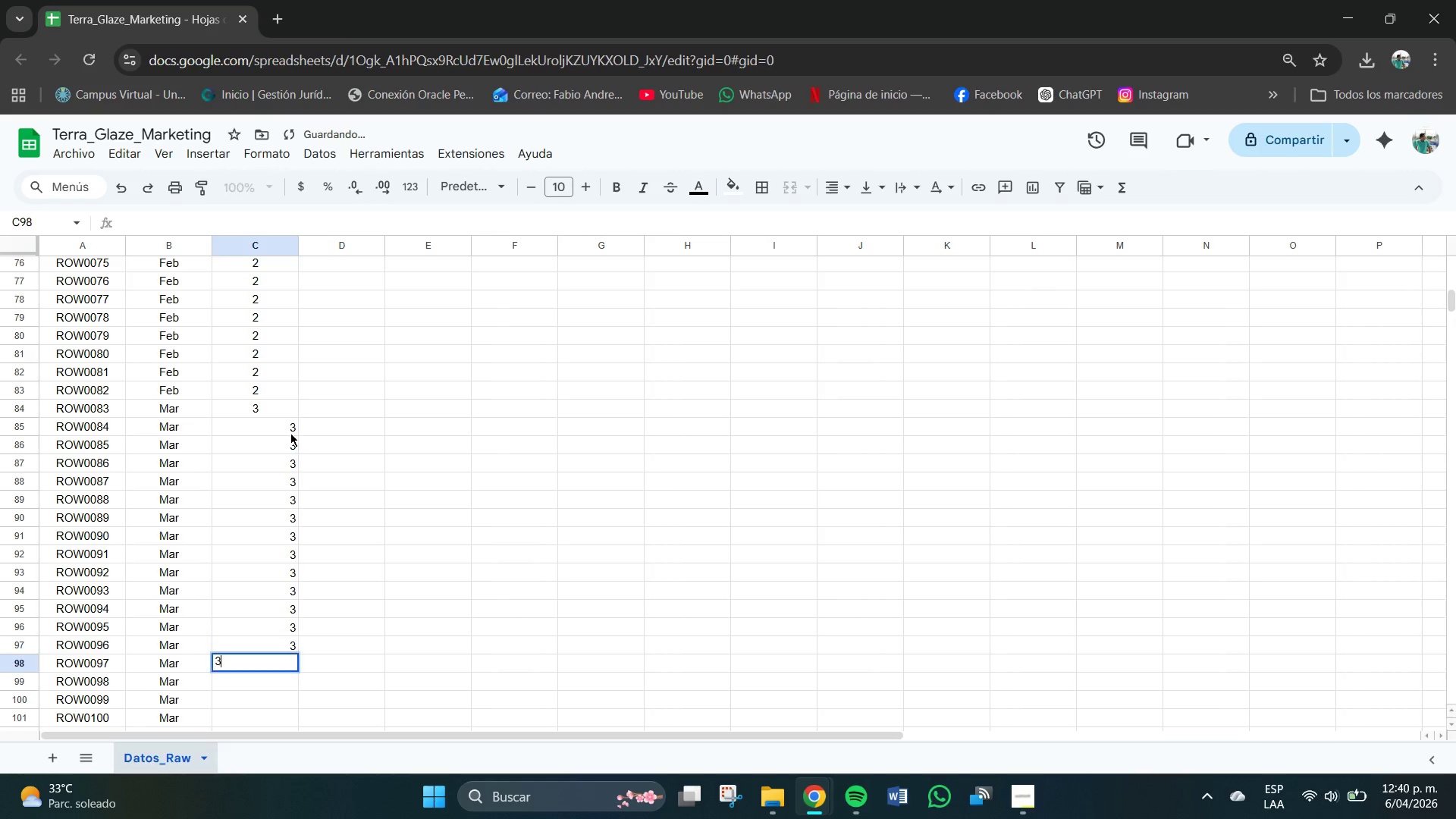 
key(Numpad3)
 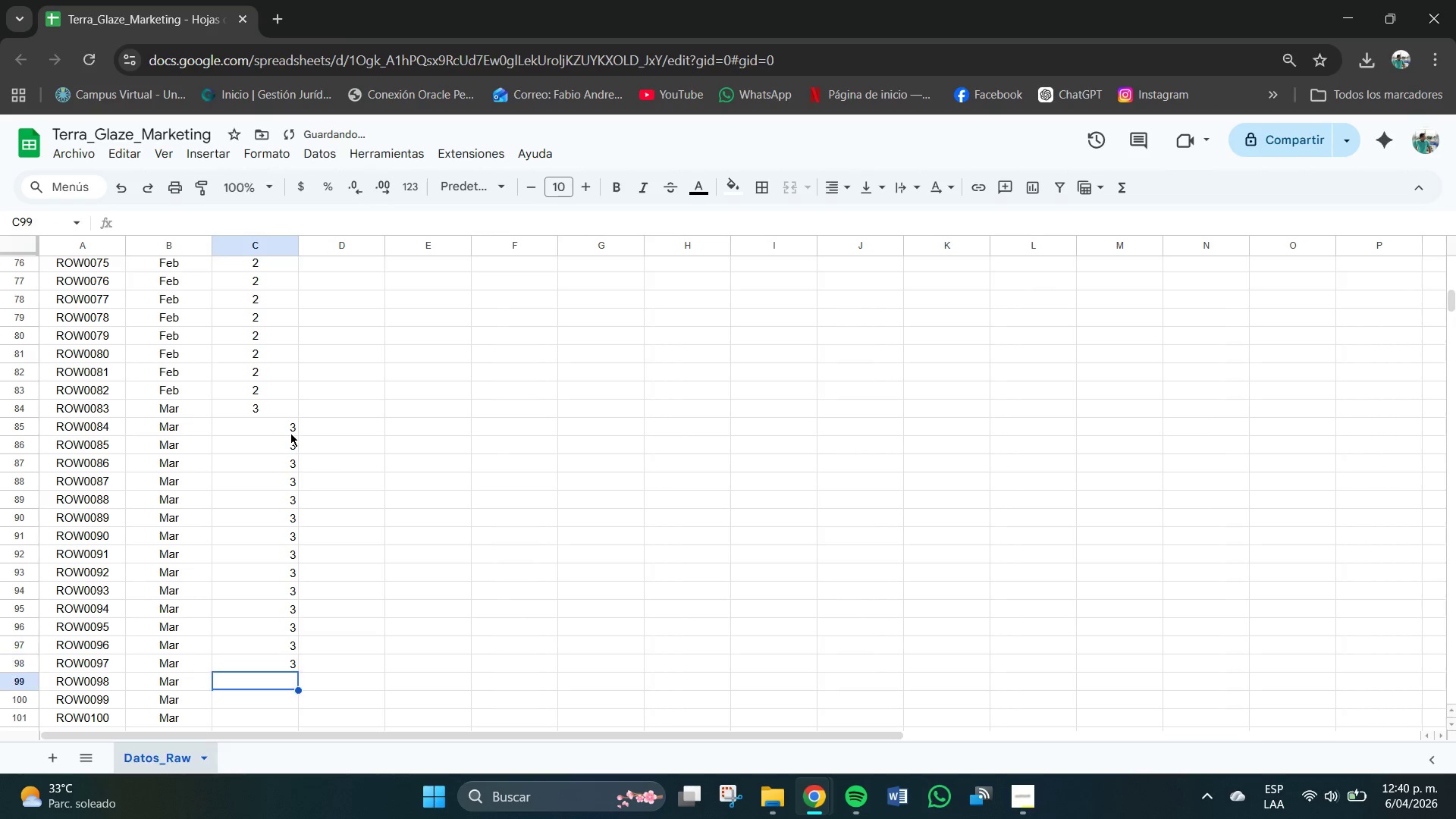 
key(Enter)
 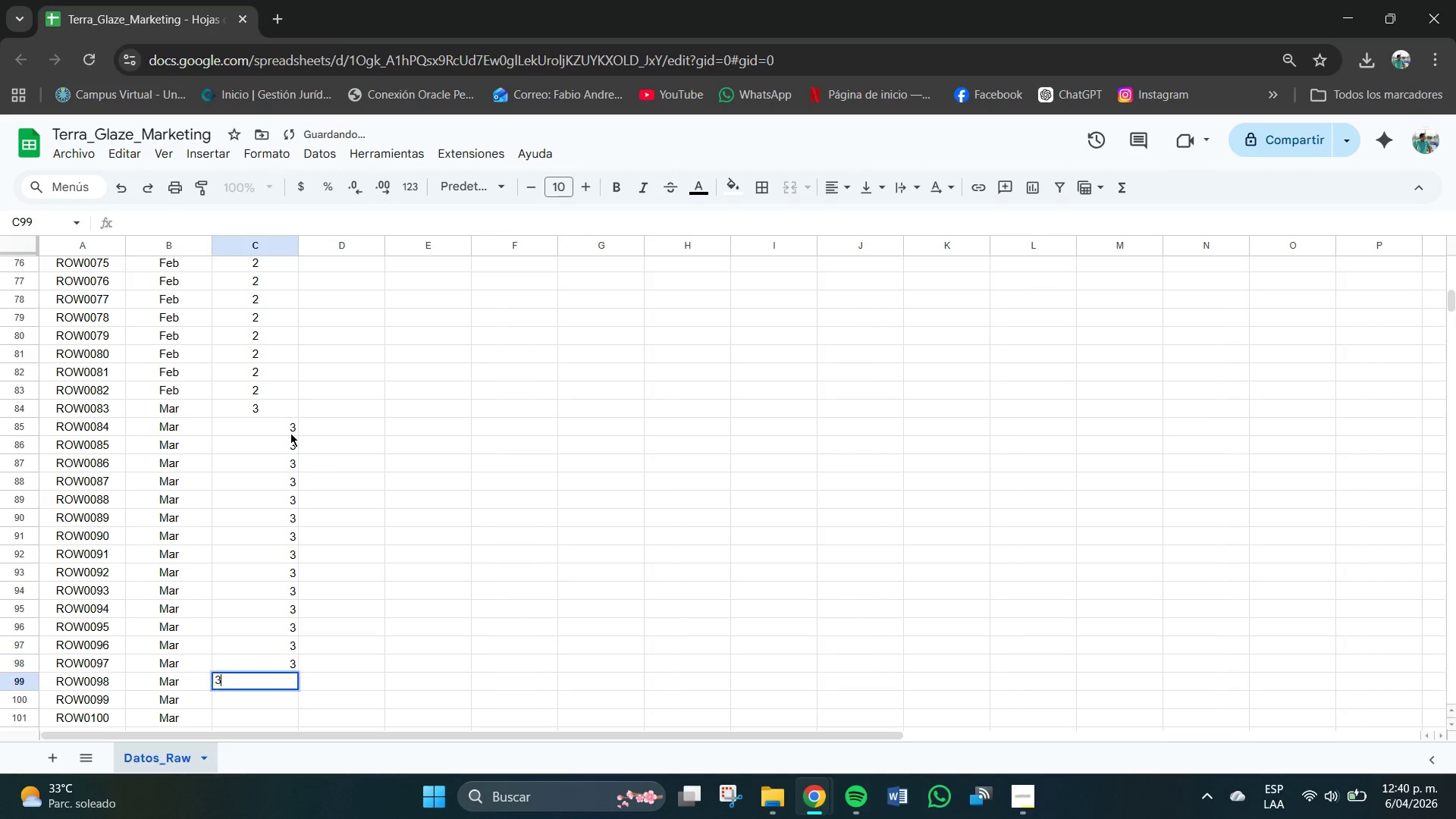 
key(Numpad3)
 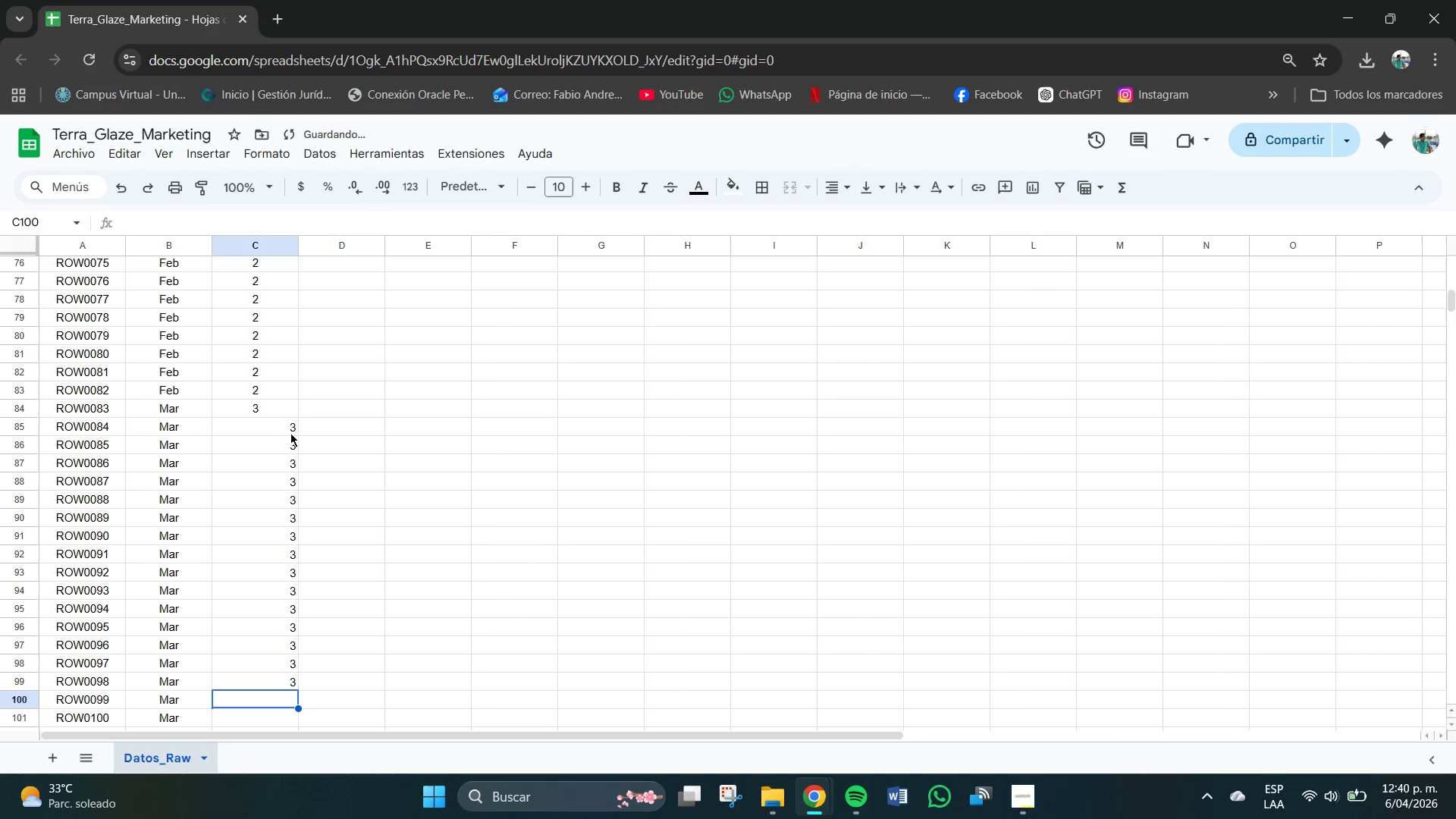 
key(Enter)
 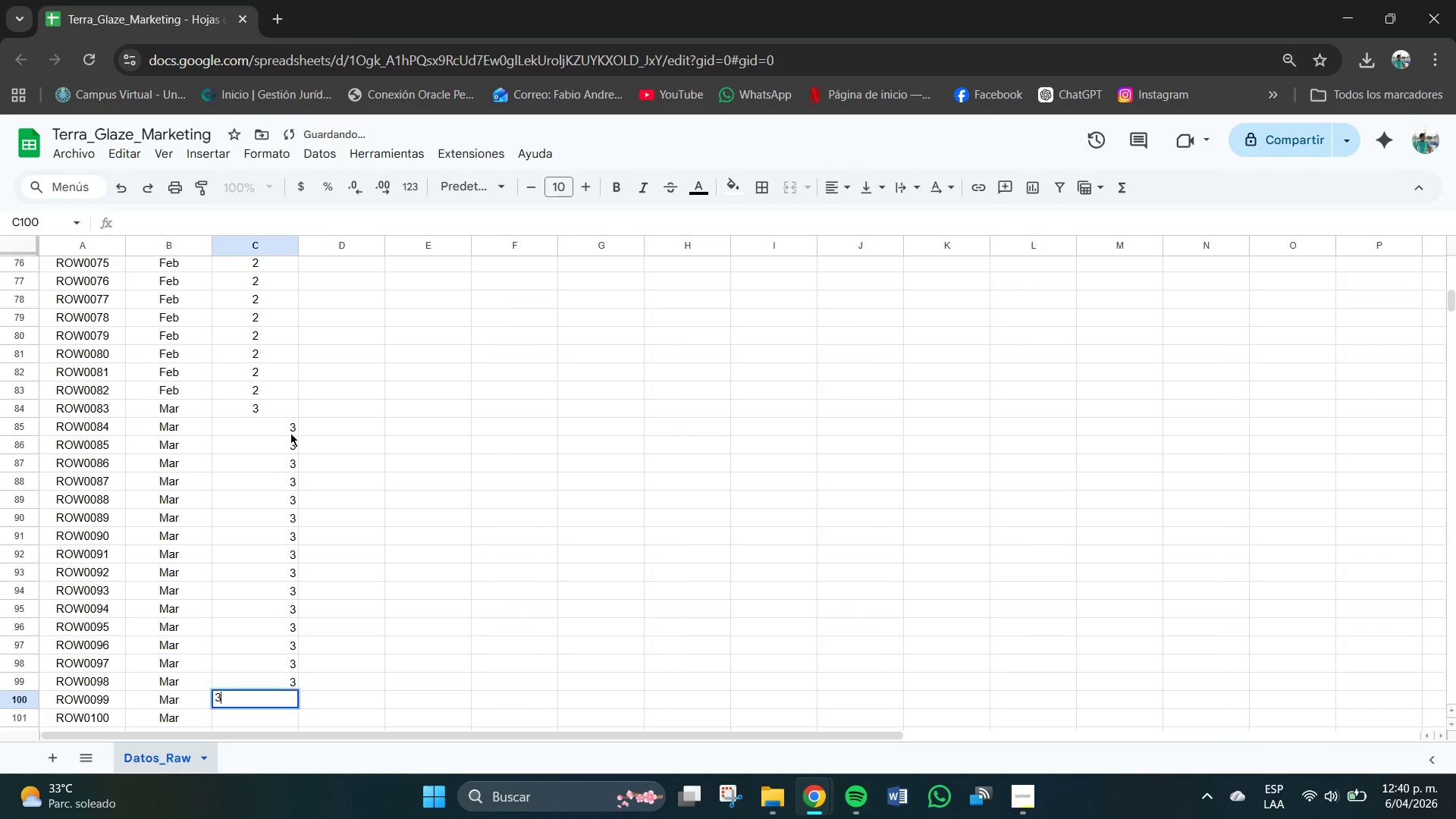 
key(Numpad3)
 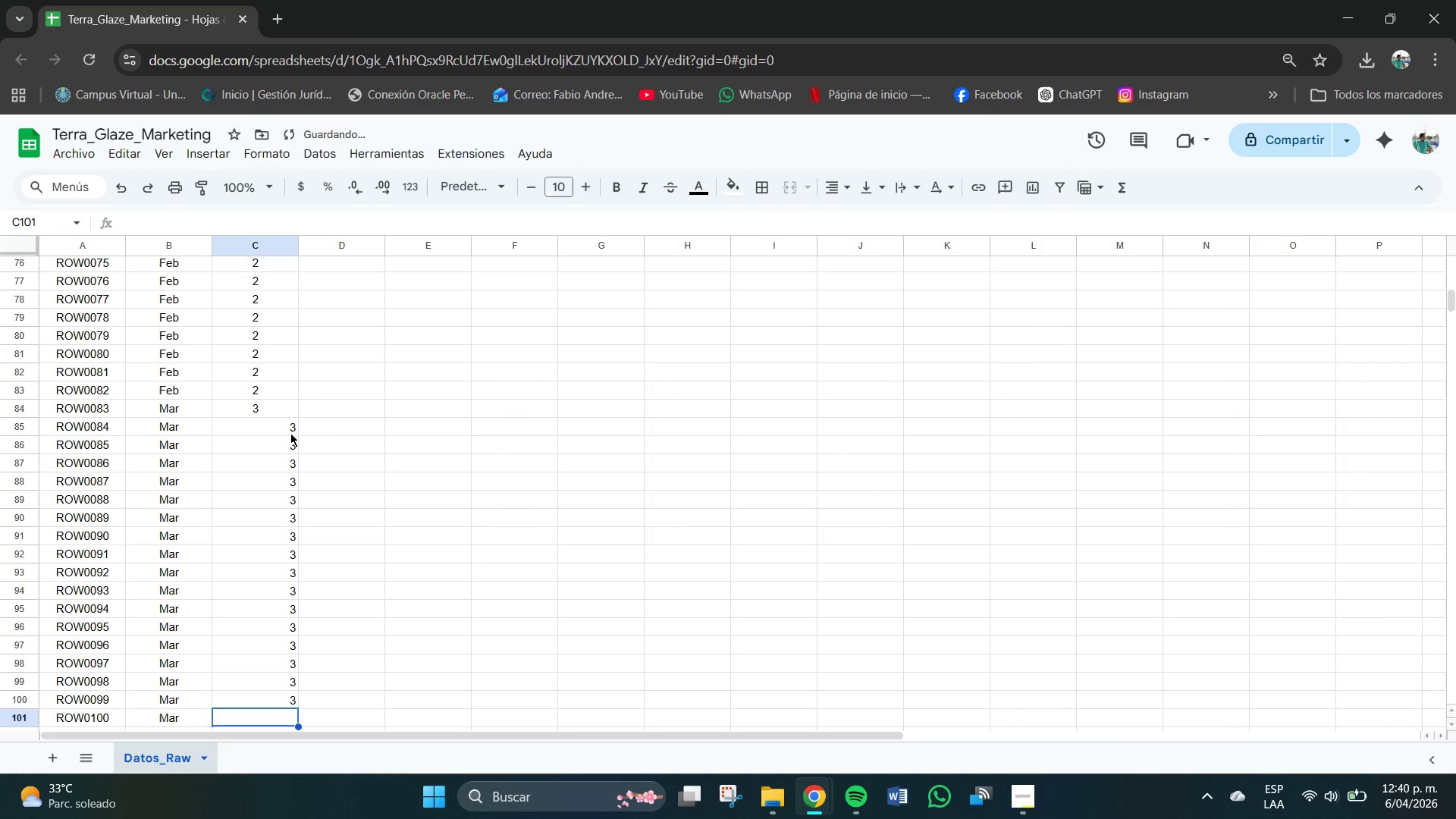 
key(Enter)
 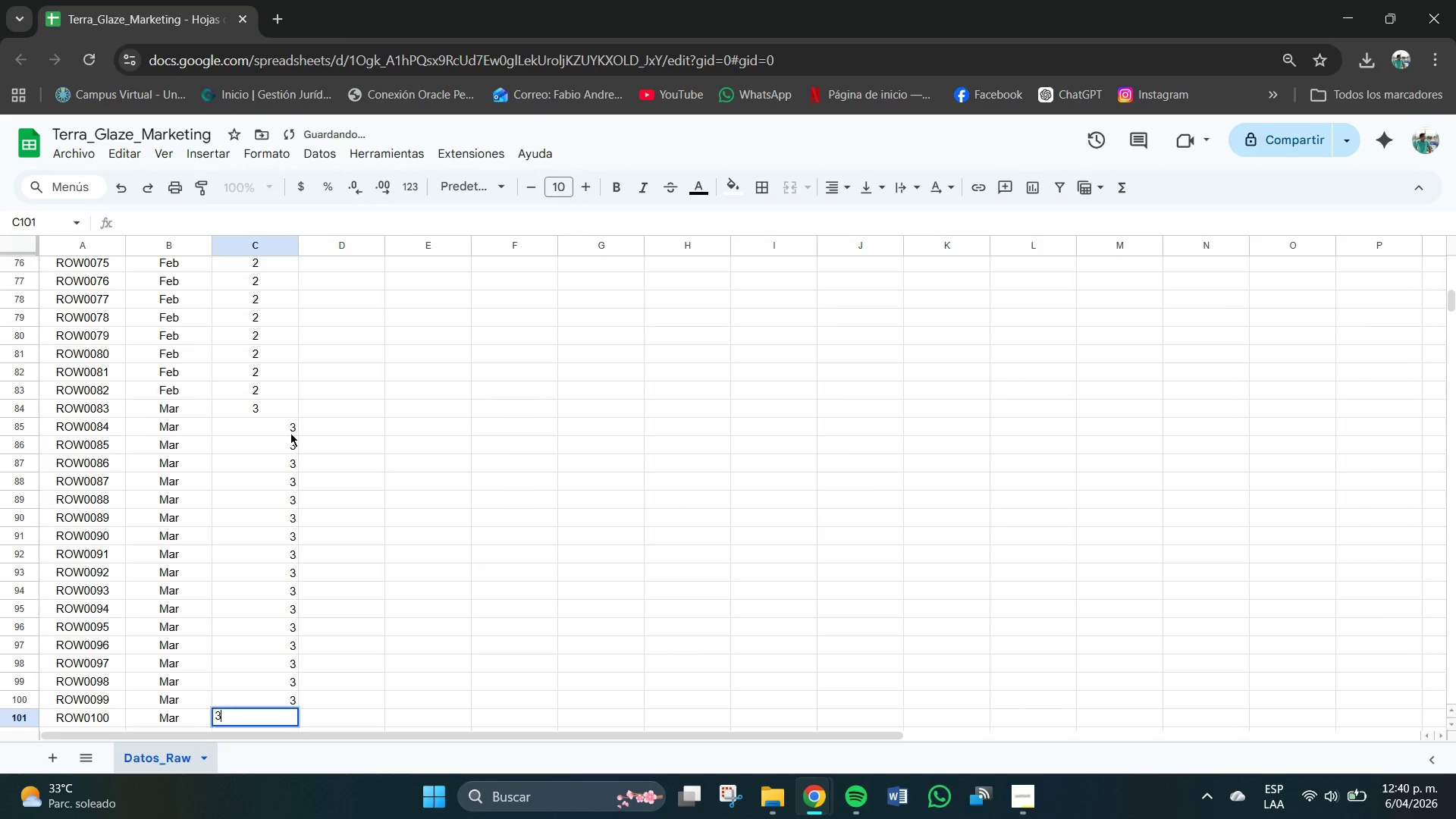 
key(Numpad3)
 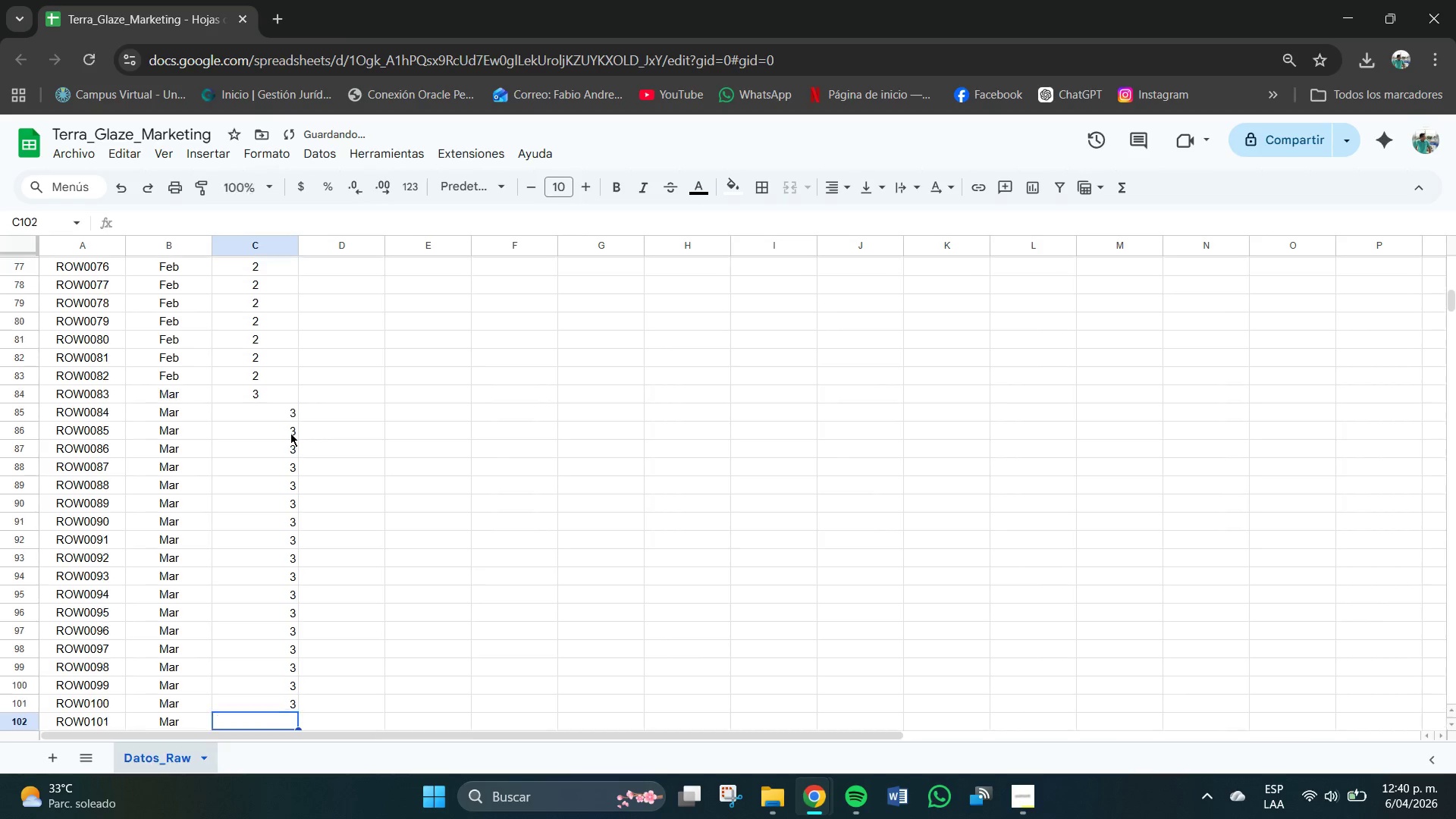 
key(Enter)
 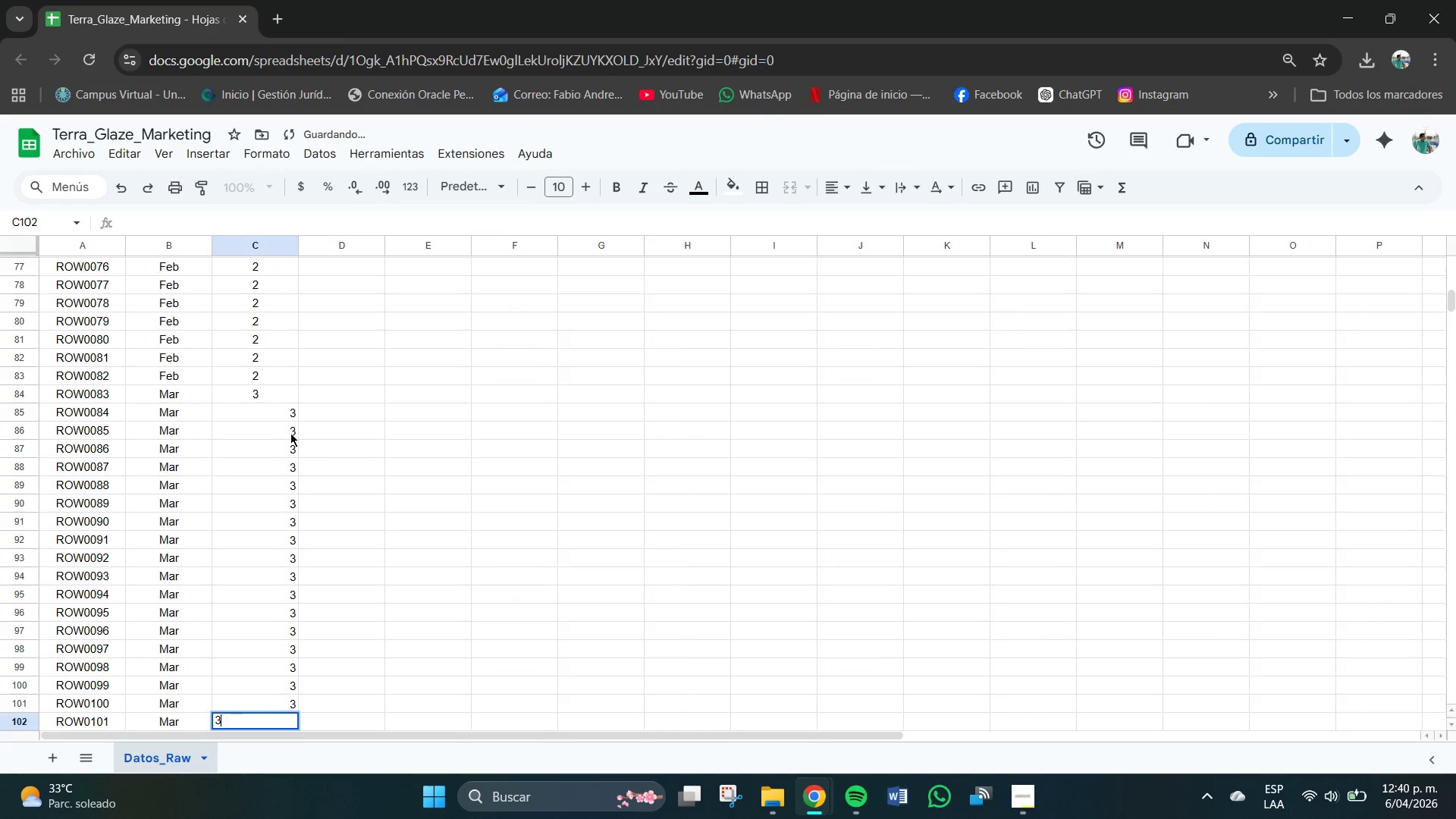 
key(Numpad3)
 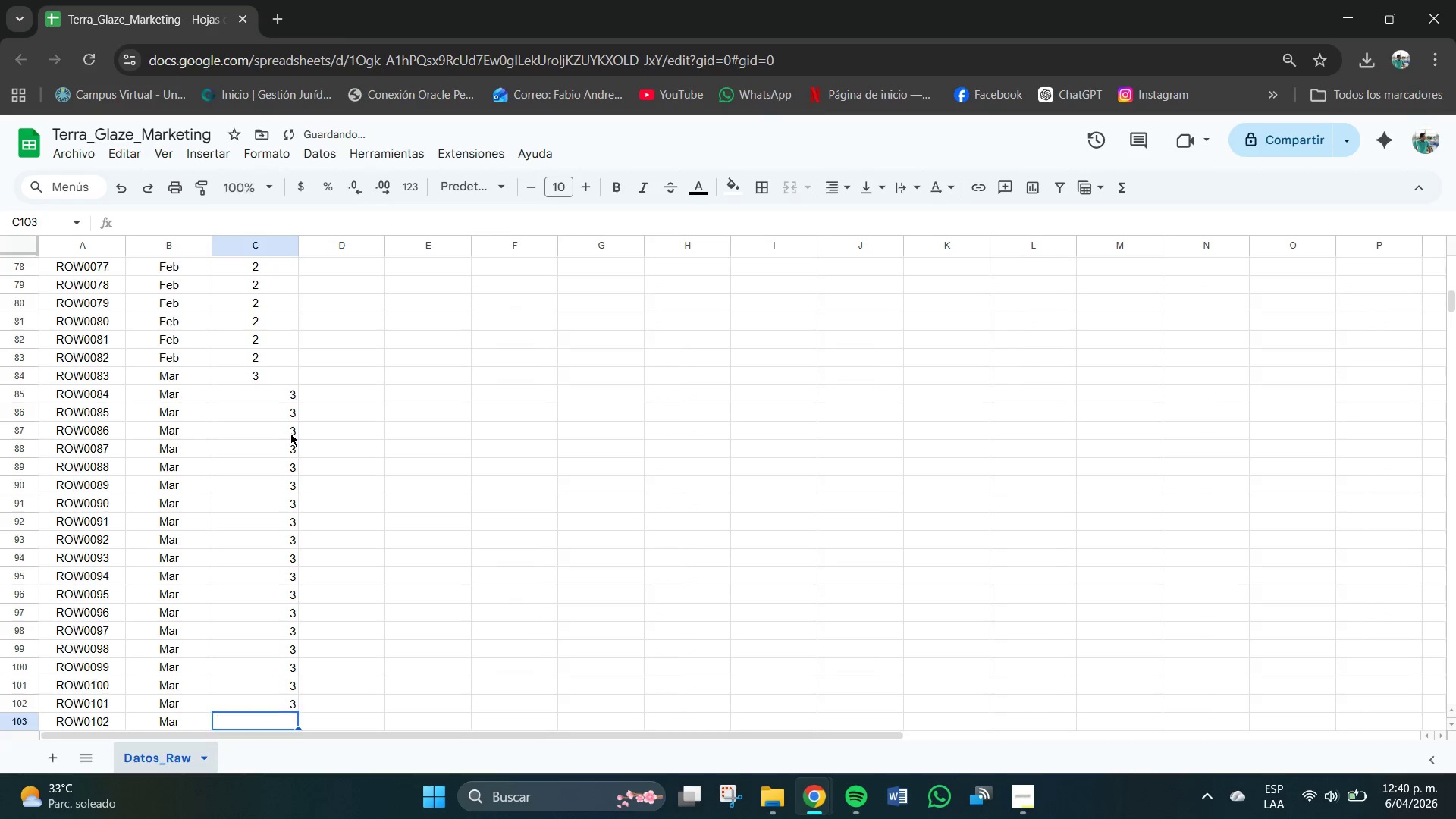 
key(Enter)
 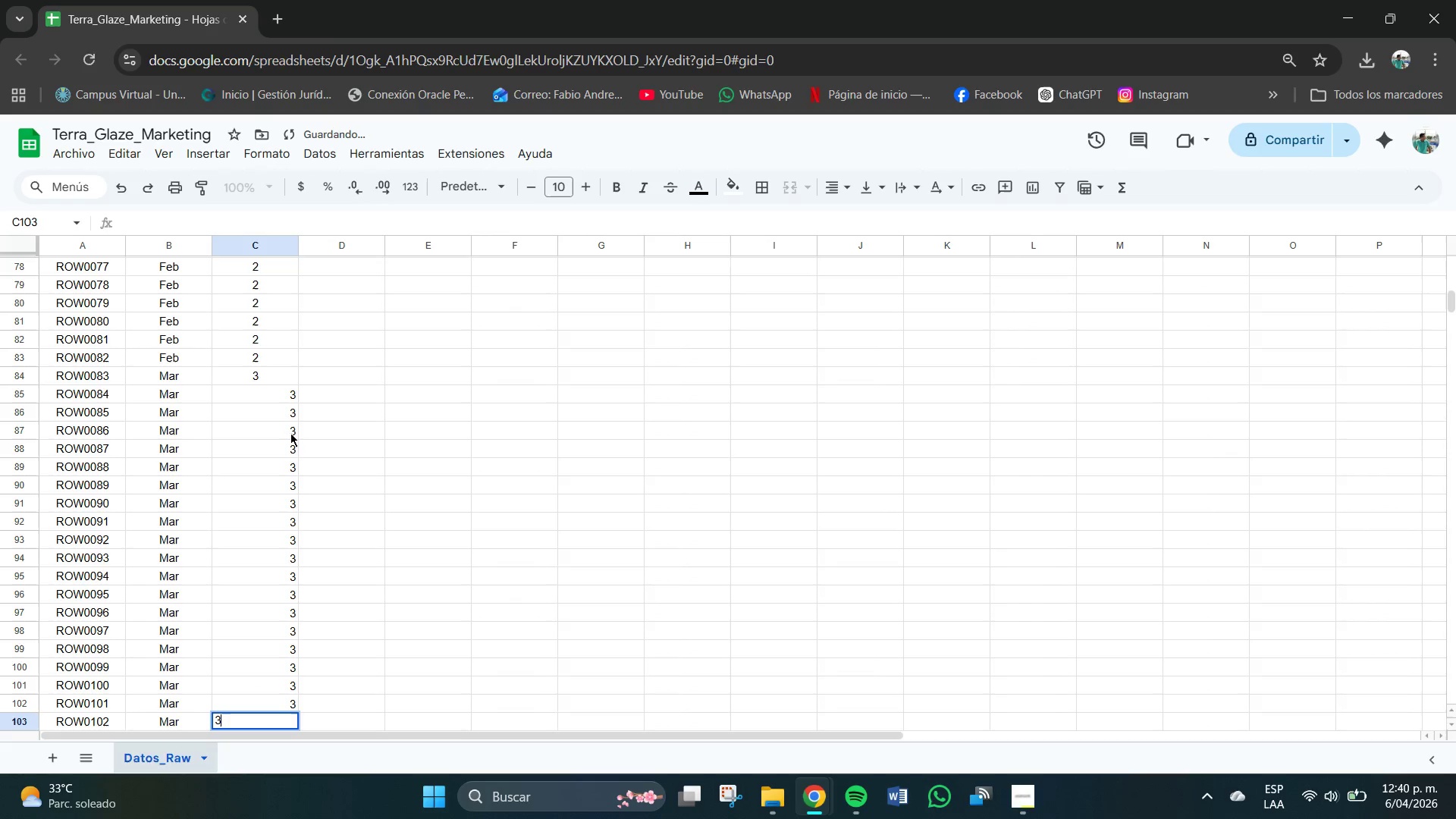 
key(Numpad3)
 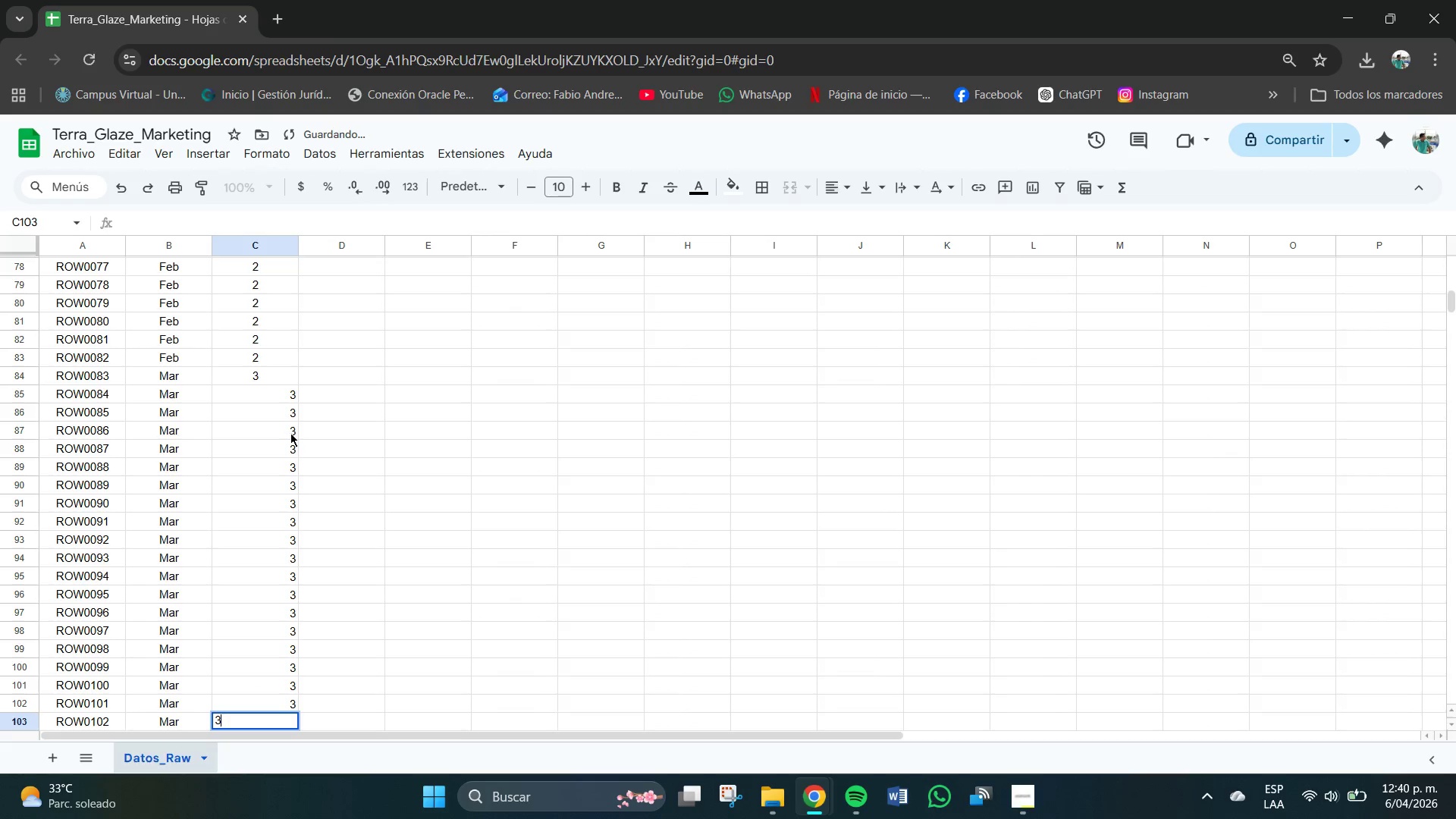 
key(Enter)
 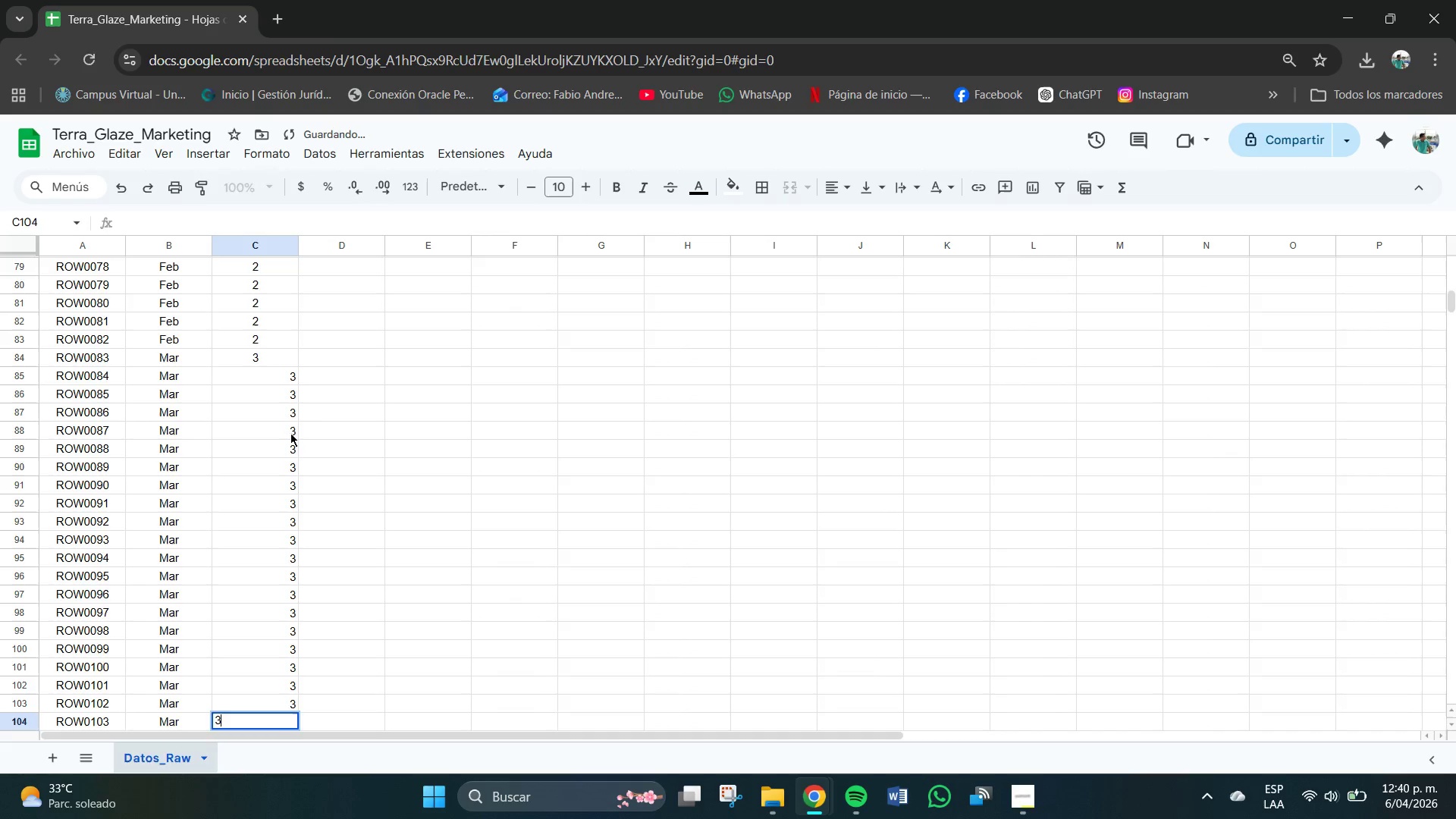 
key(Numpad3)
 